 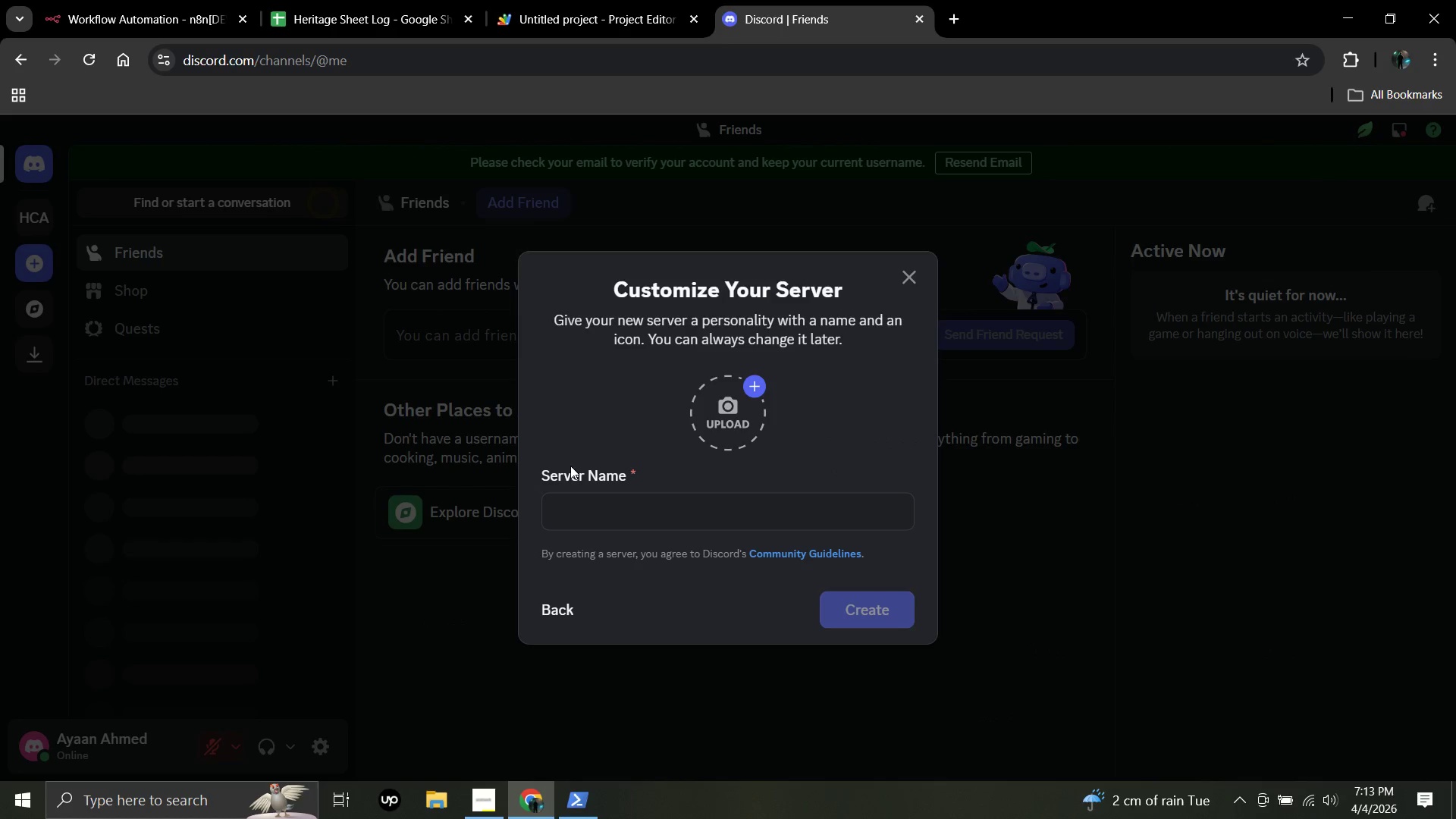 
left_click([666, 511])
 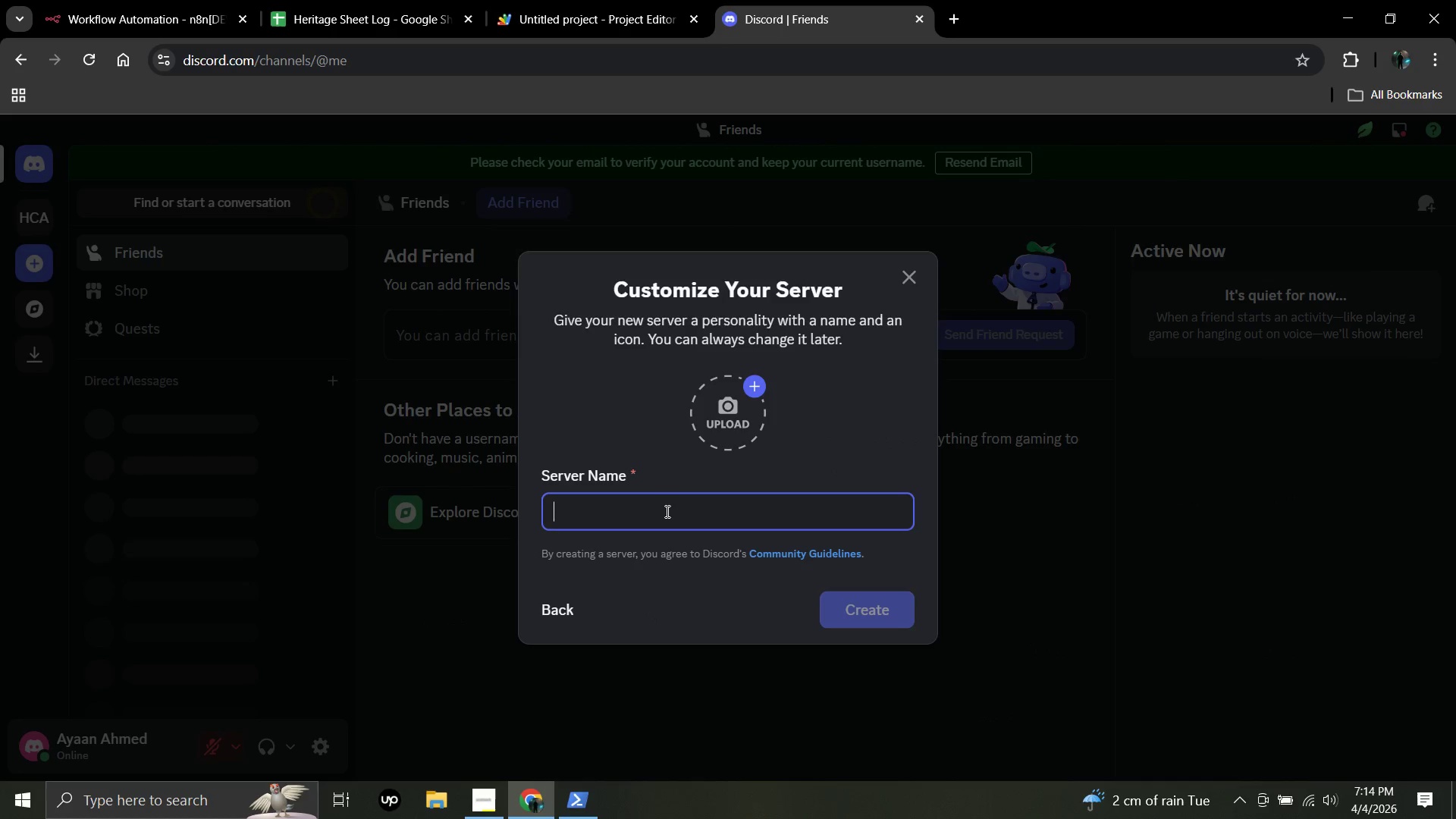 
type(Heritage Cabinets Alerts)
 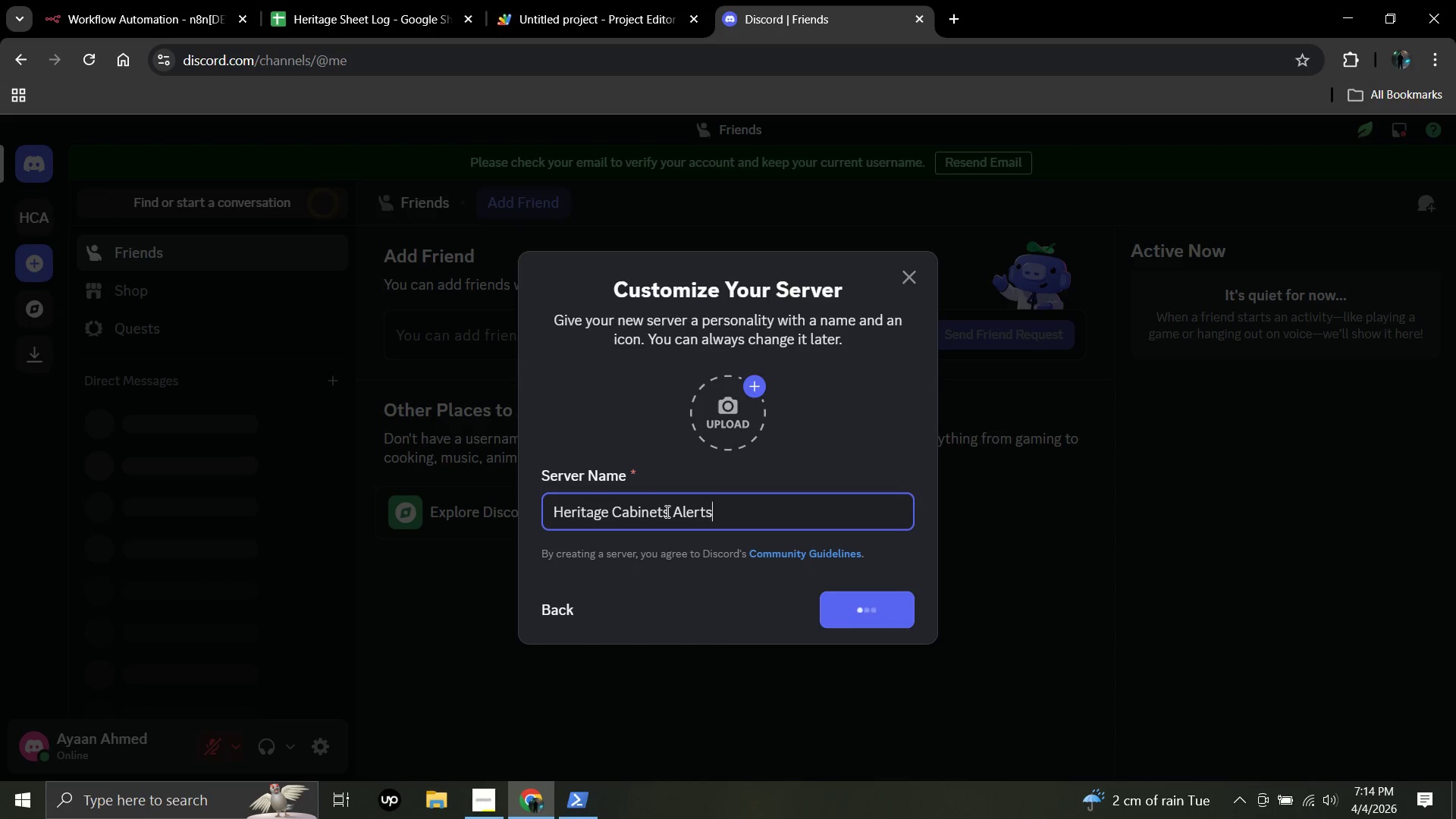 
 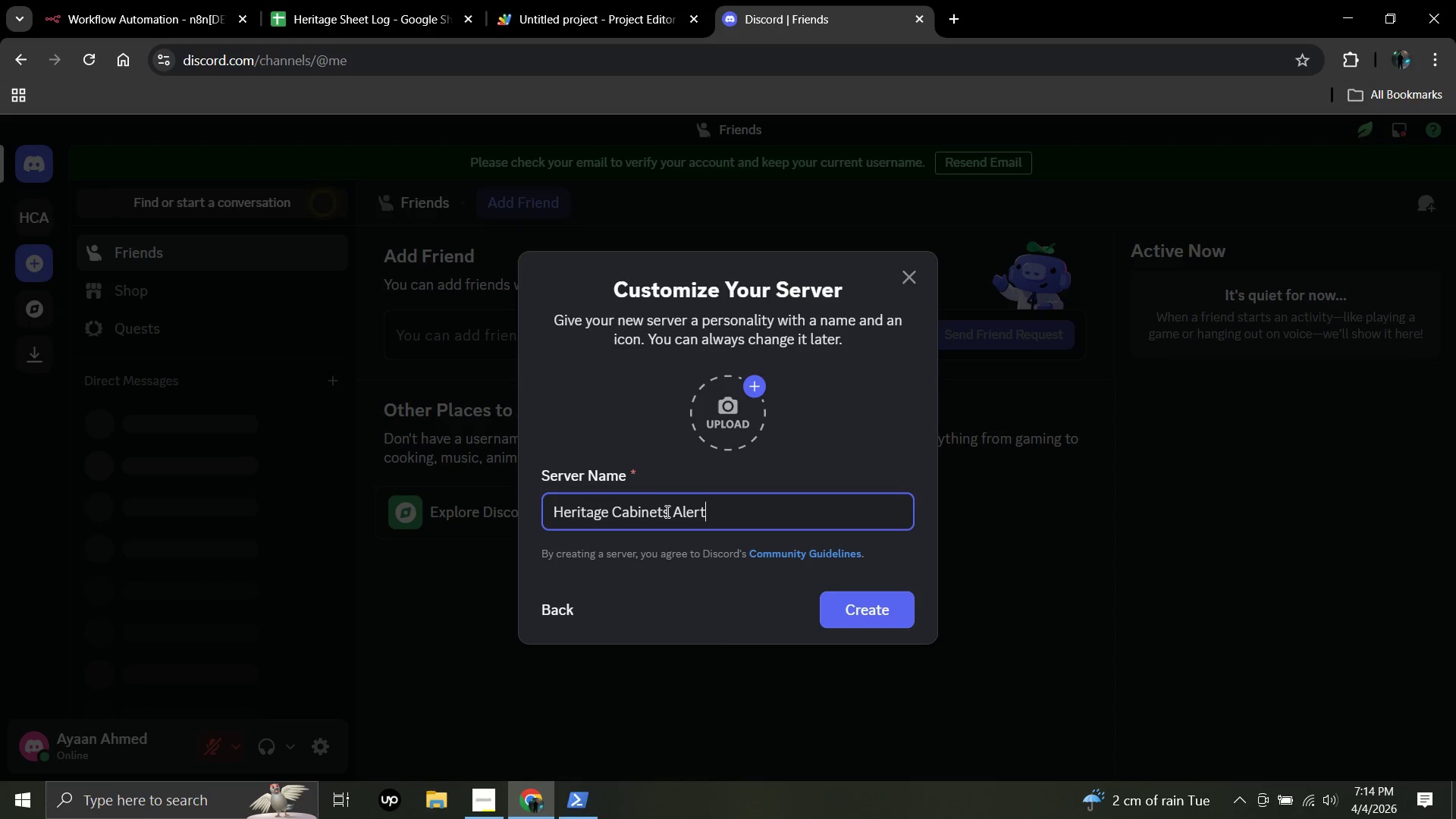 
key(Enter)
 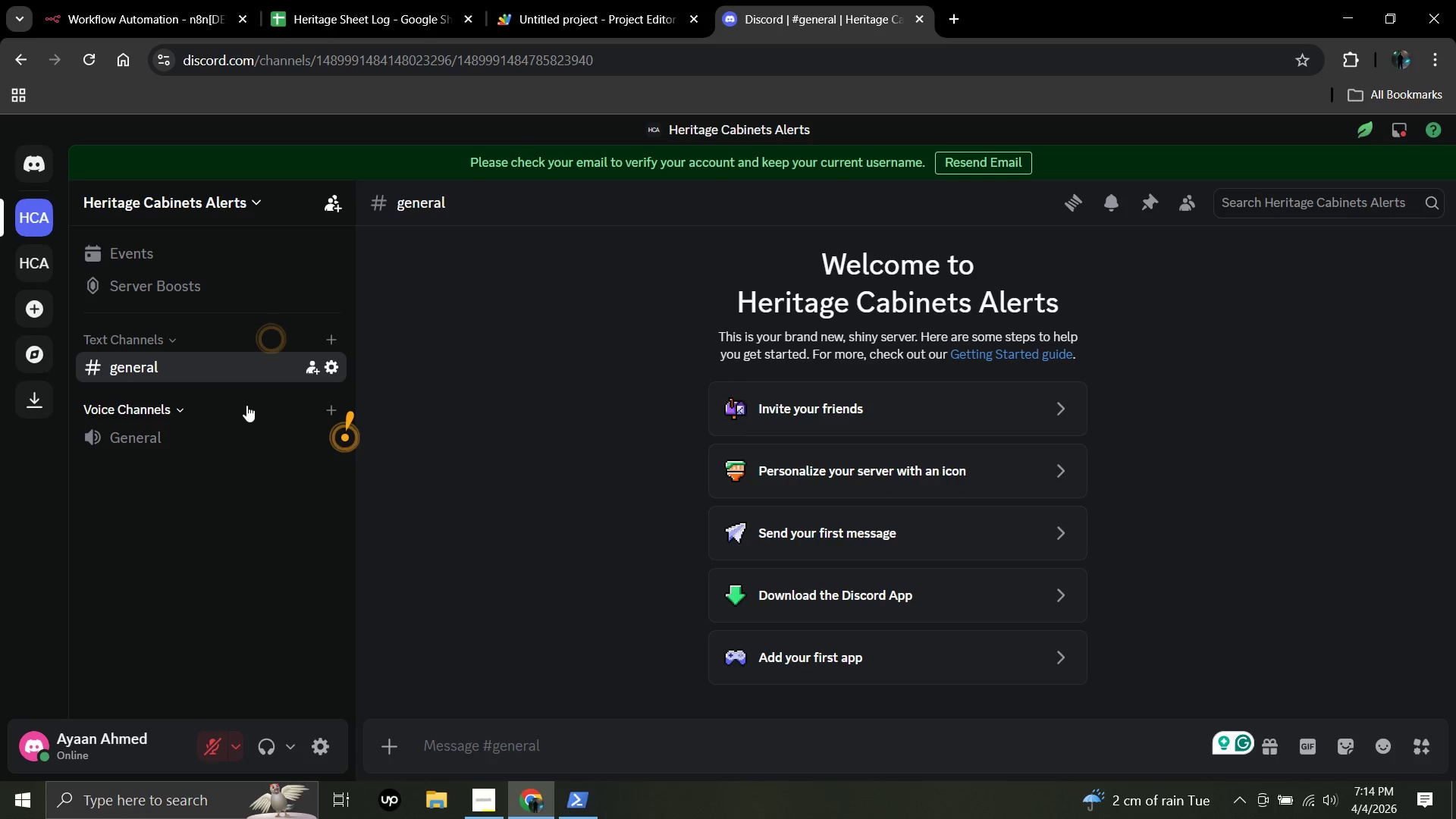 
wait(5.67)
 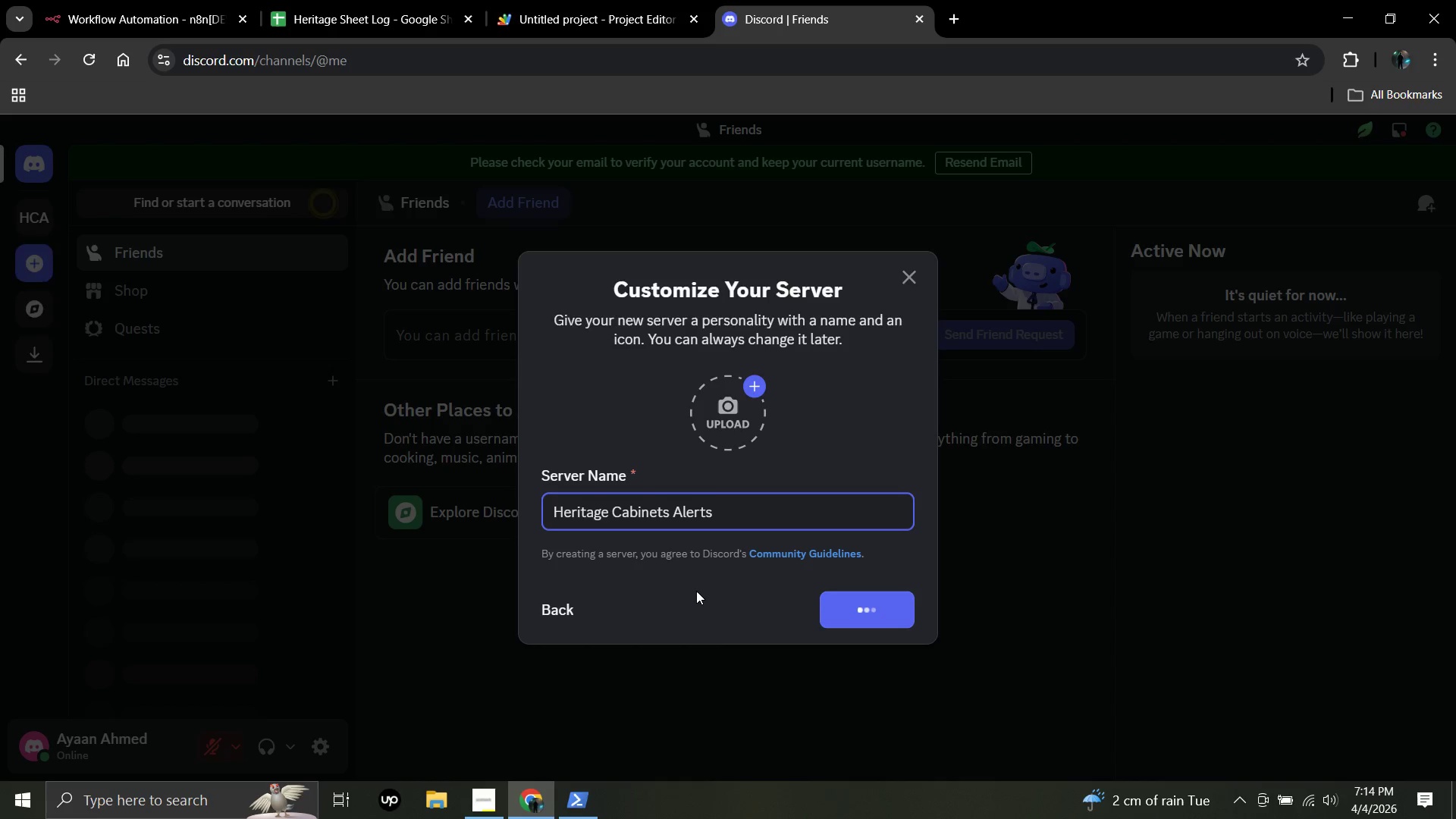 
left_click([327, 341])
 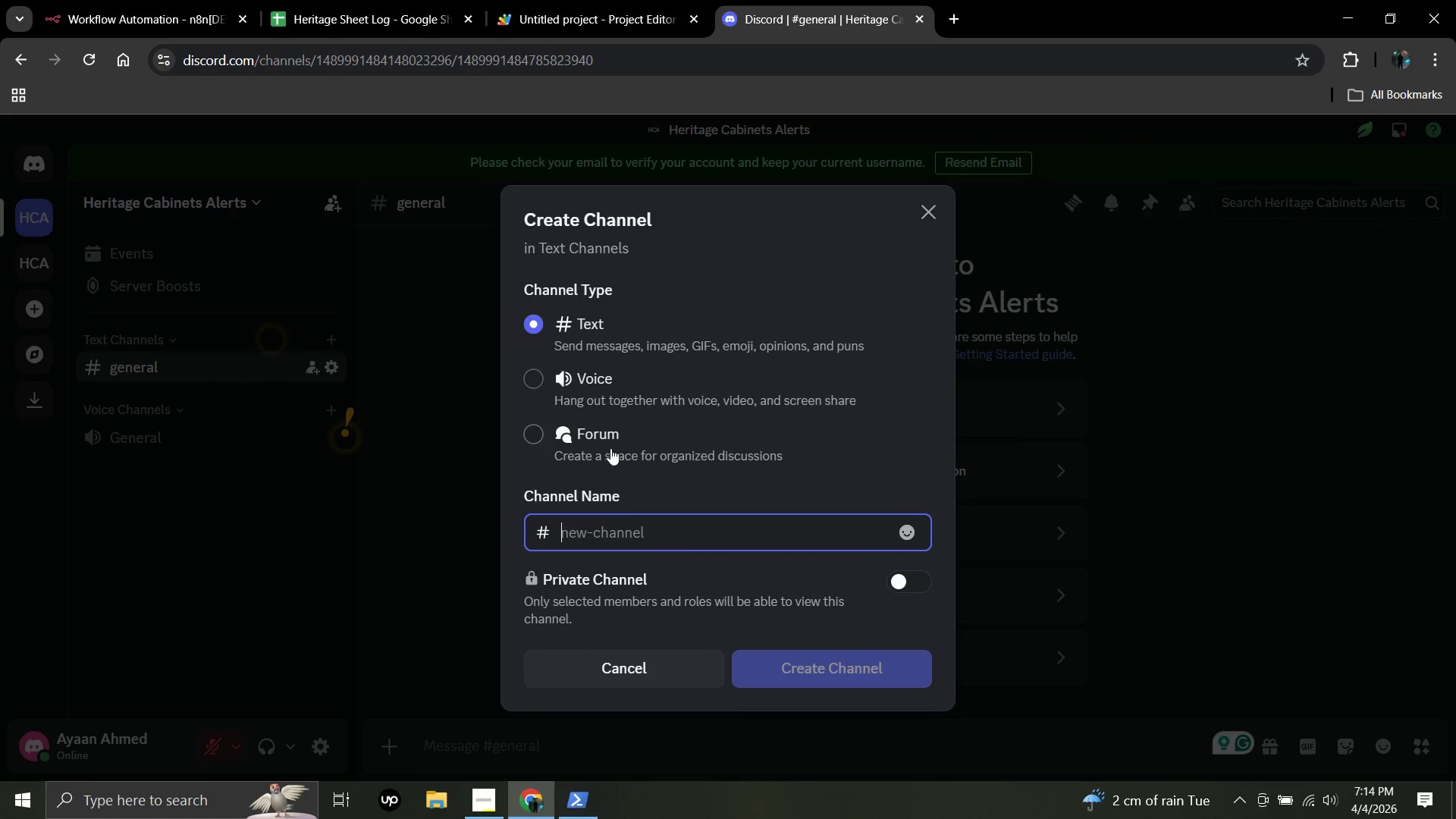 
scroll: coordinate [603, 465], scroll_direction: down, amount: 3.0
 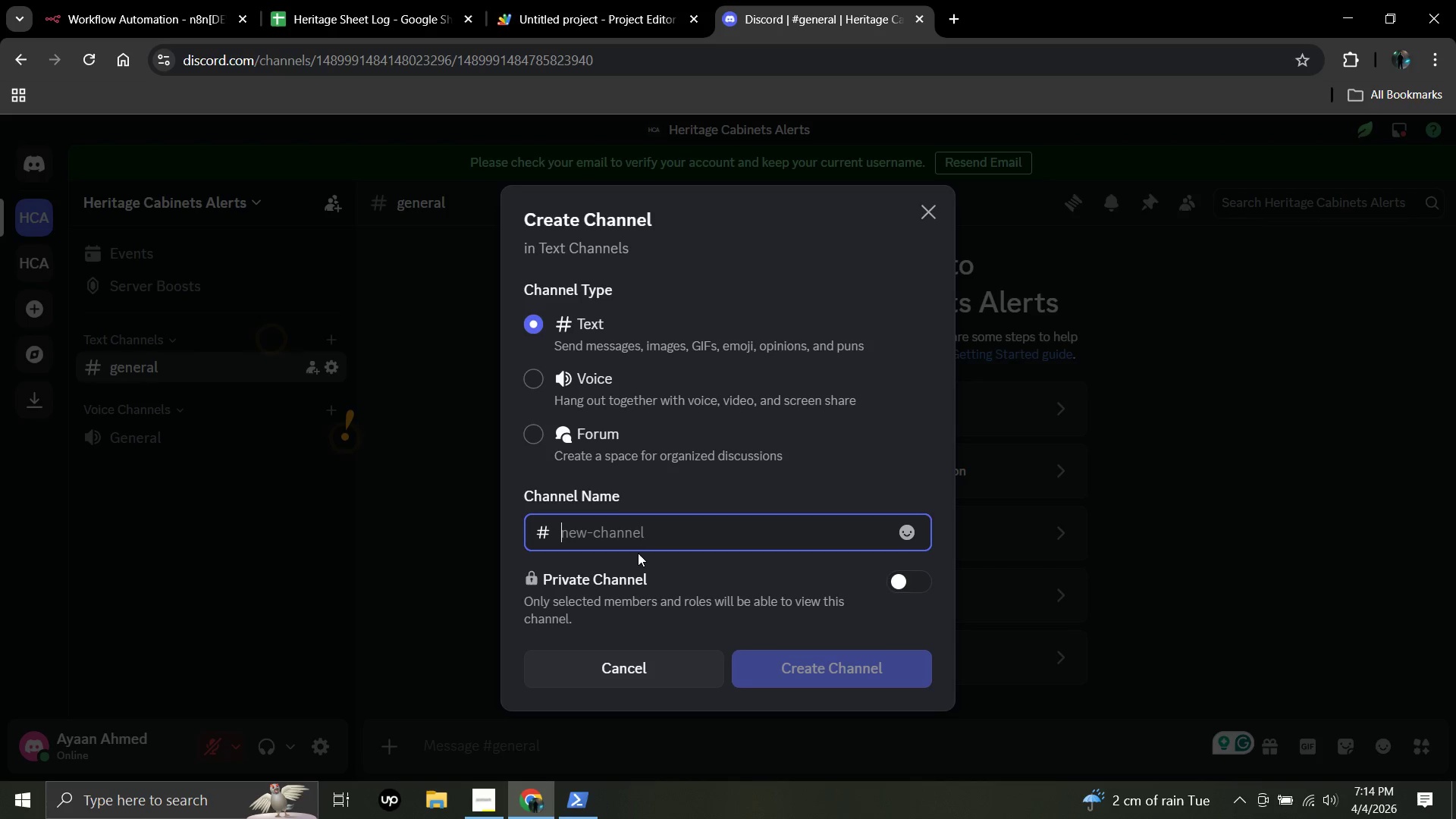 
type(Alle)
key(Backspace)
key(Backspace)
type(erts!!@!!)
key(Backspace)
type(s!!11)
key(Backspace)
key(Backspace)
 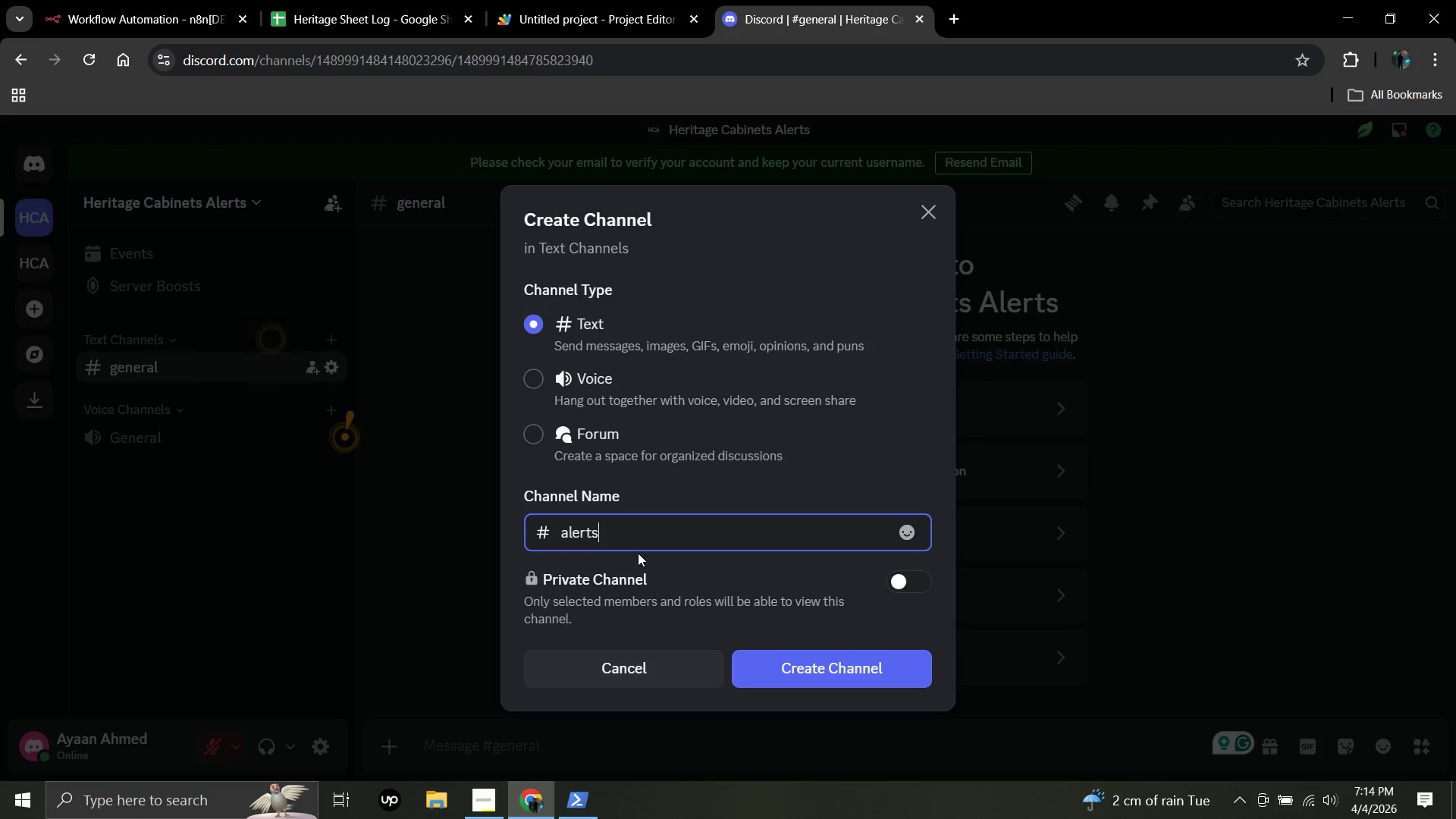 
left_click([909, 535])
 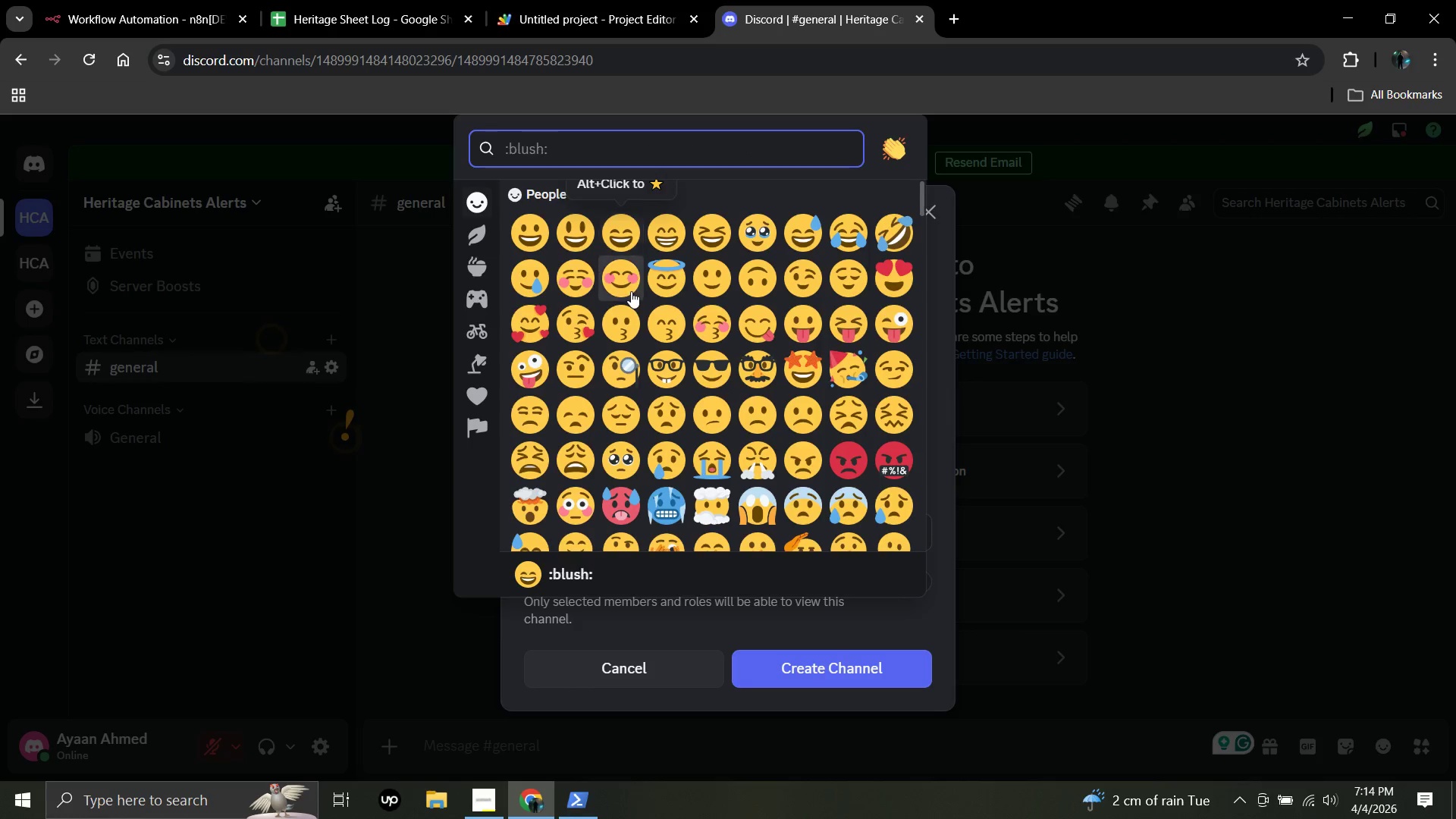 
scroll: coordinate [631, 295], scroll_direction: down, amount: 2.0
 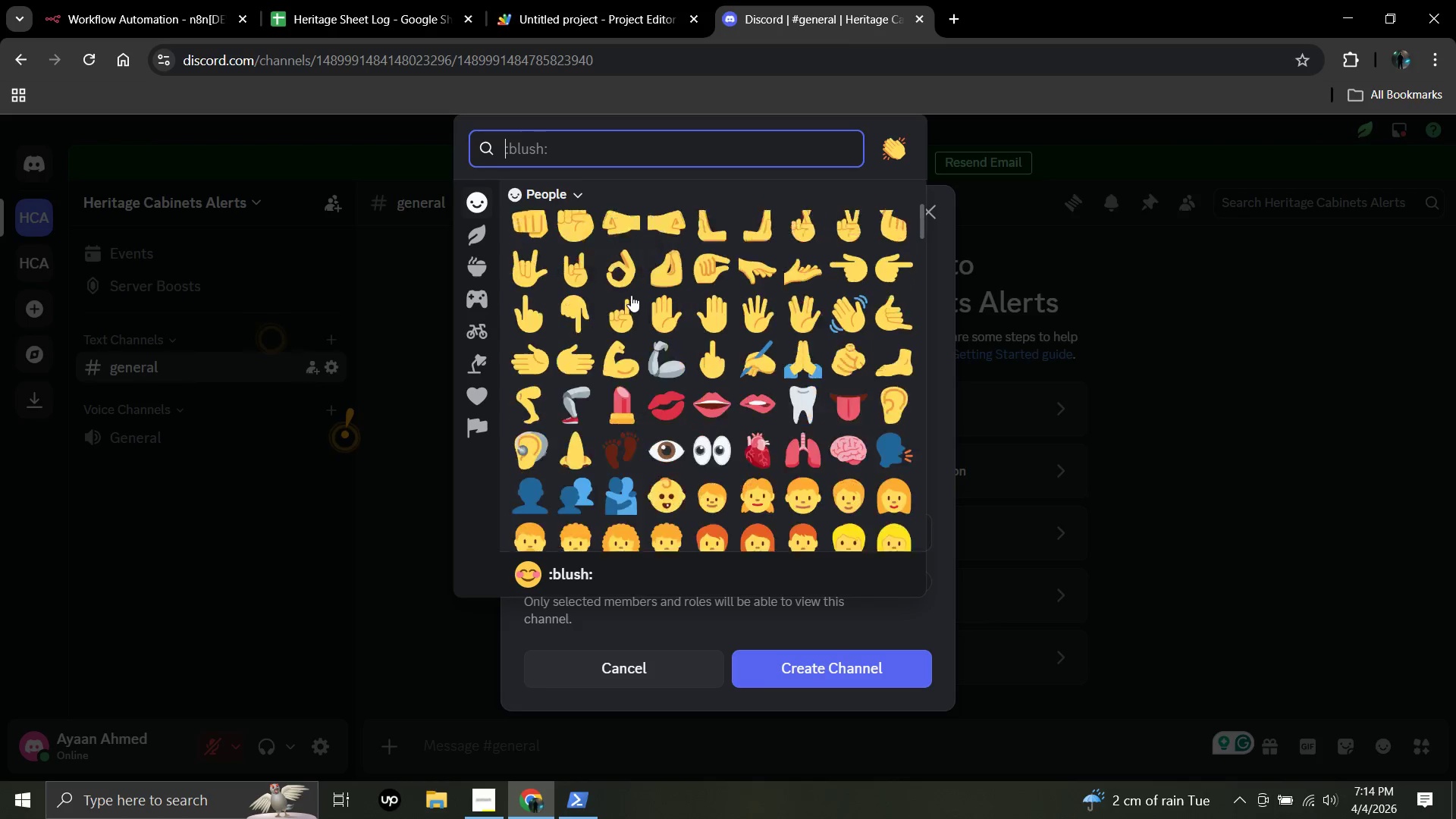 
scroll: coordinate [631, 295], scroll_direction: up, amount: 7.0
 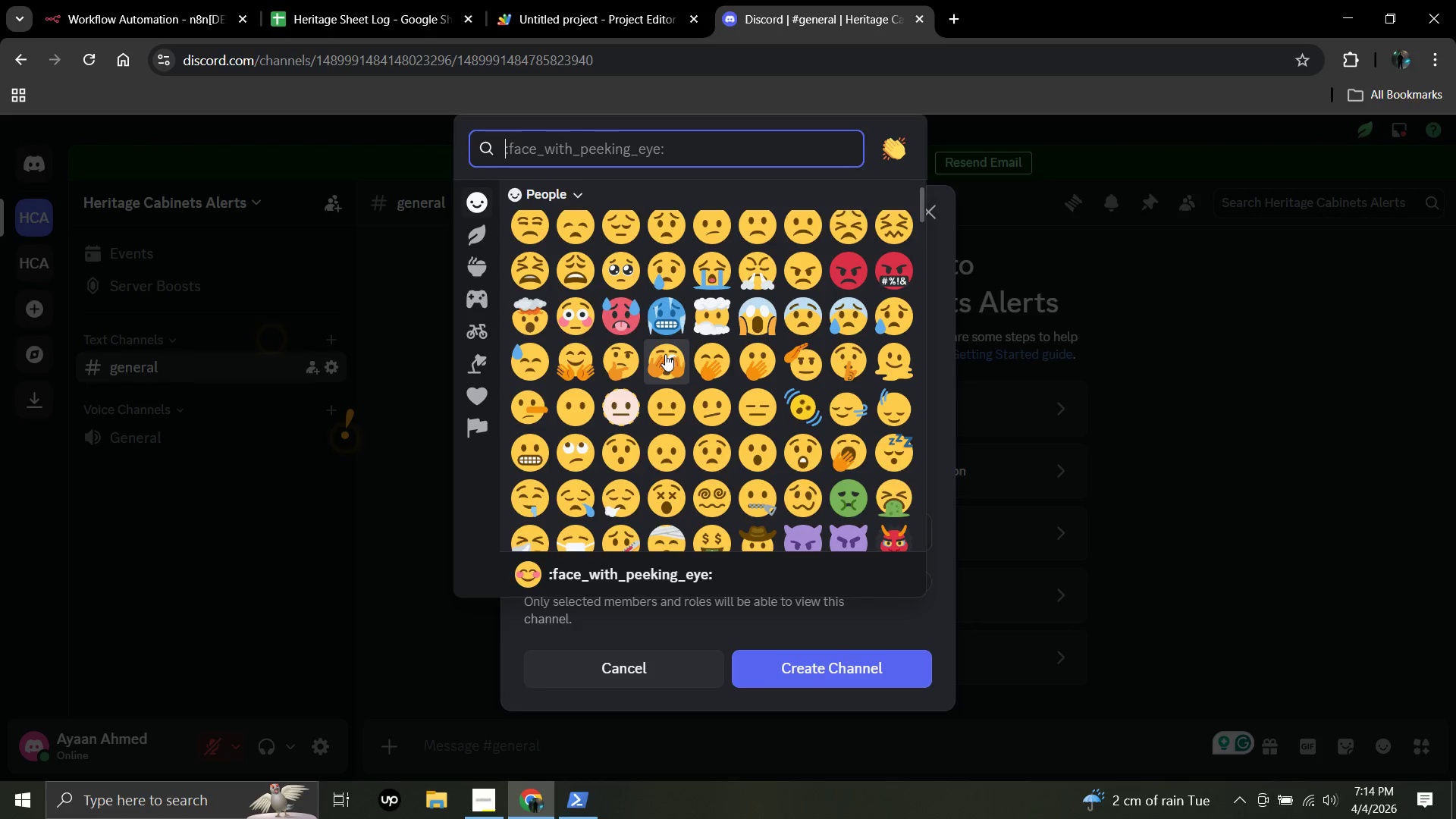 
left_click([665, 354])
 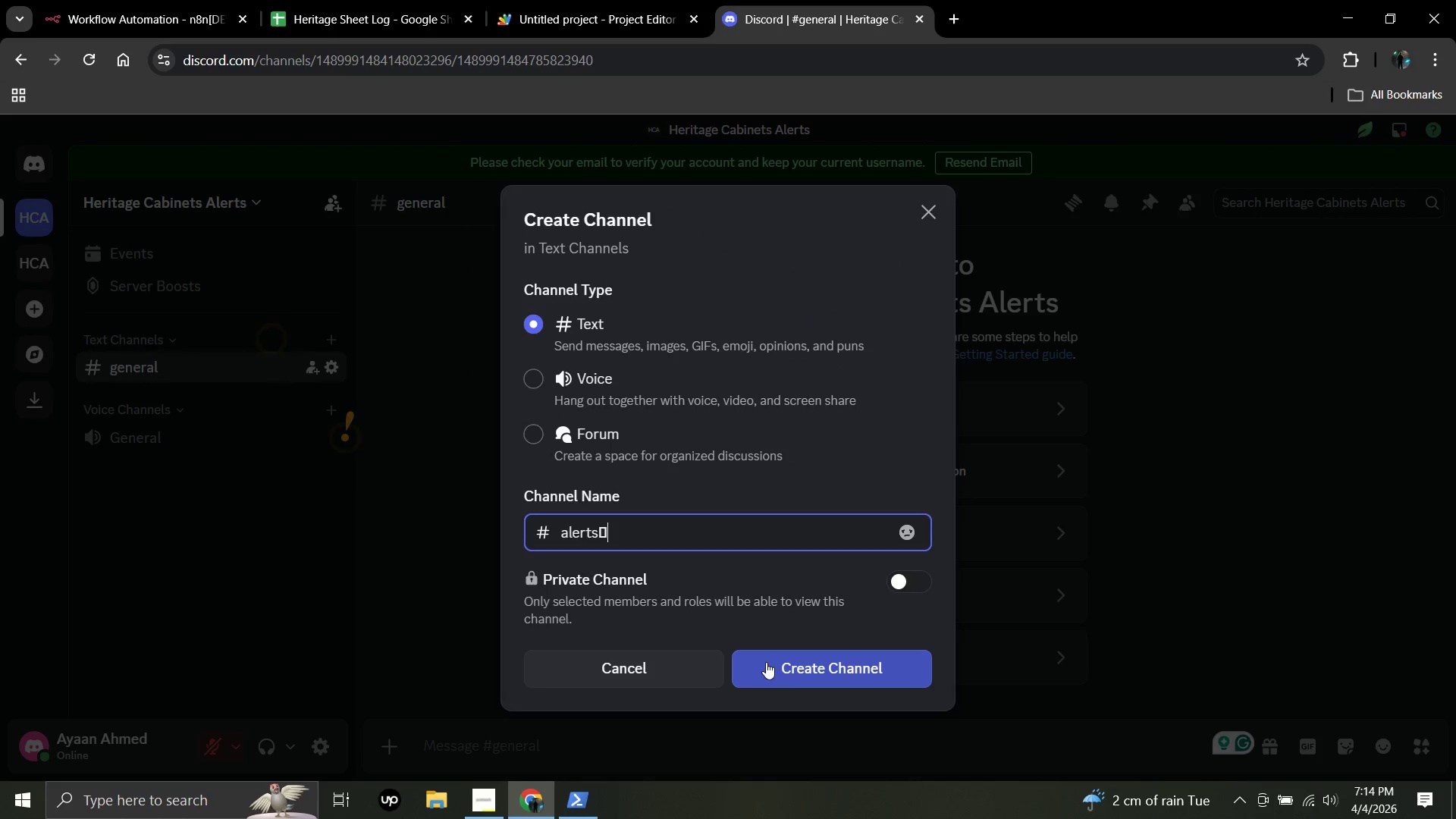 
left_click([787, 666])
 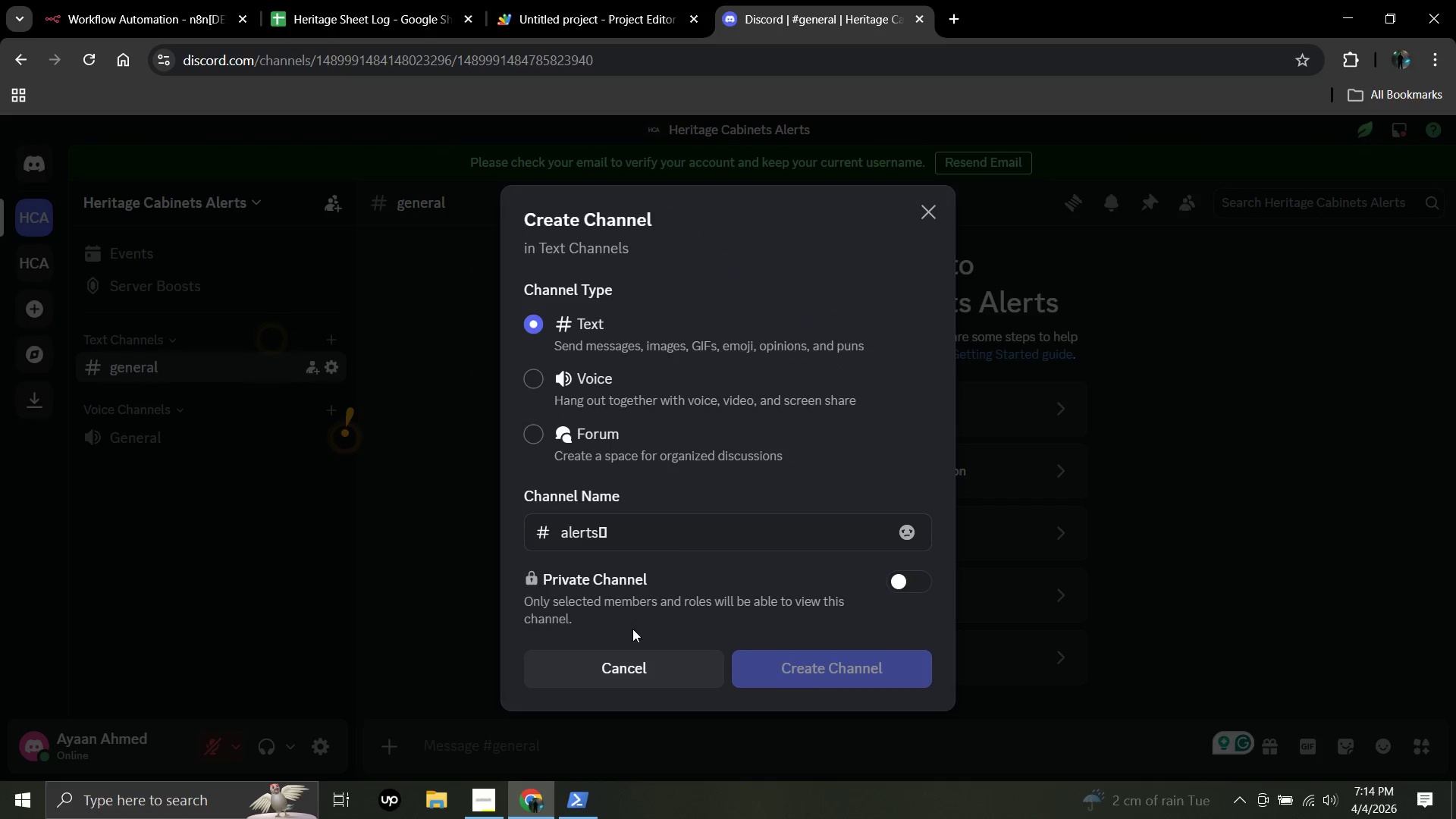 
mouse_move([432, 536])
 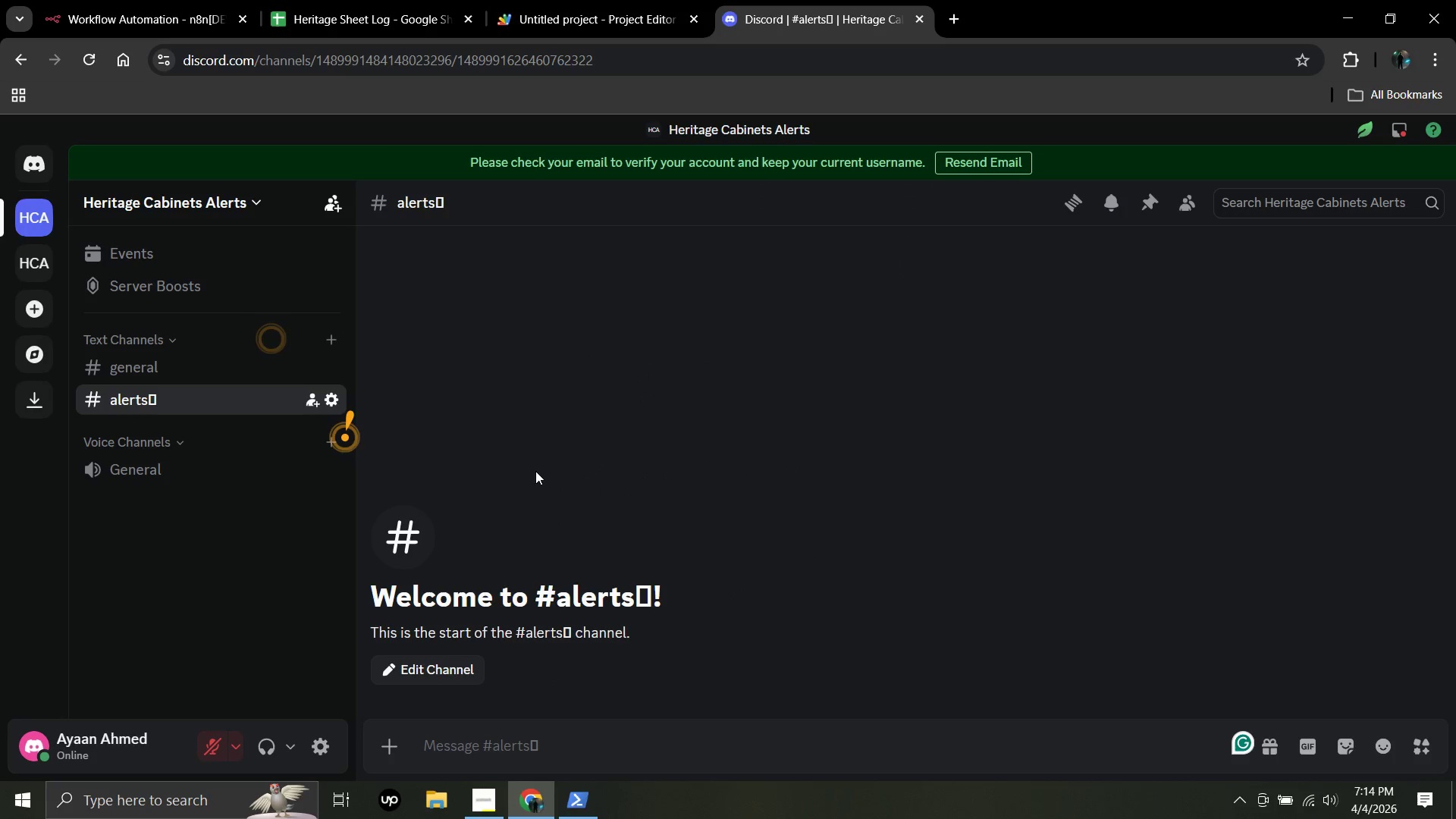 
scroll: coordinate [583, 634], scroll_direction: down, amount: 6.0
 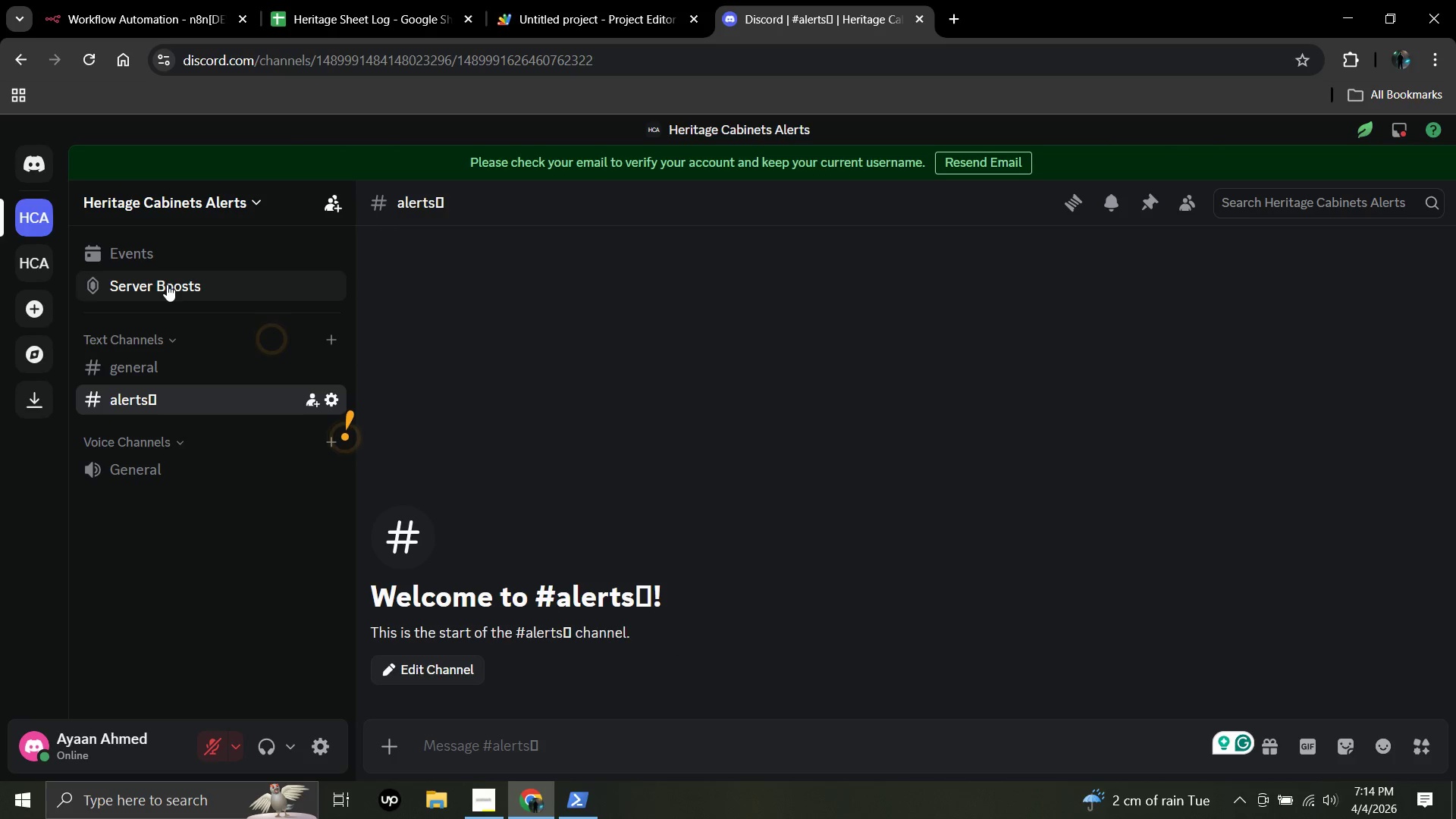 
left_click([329, 399])
 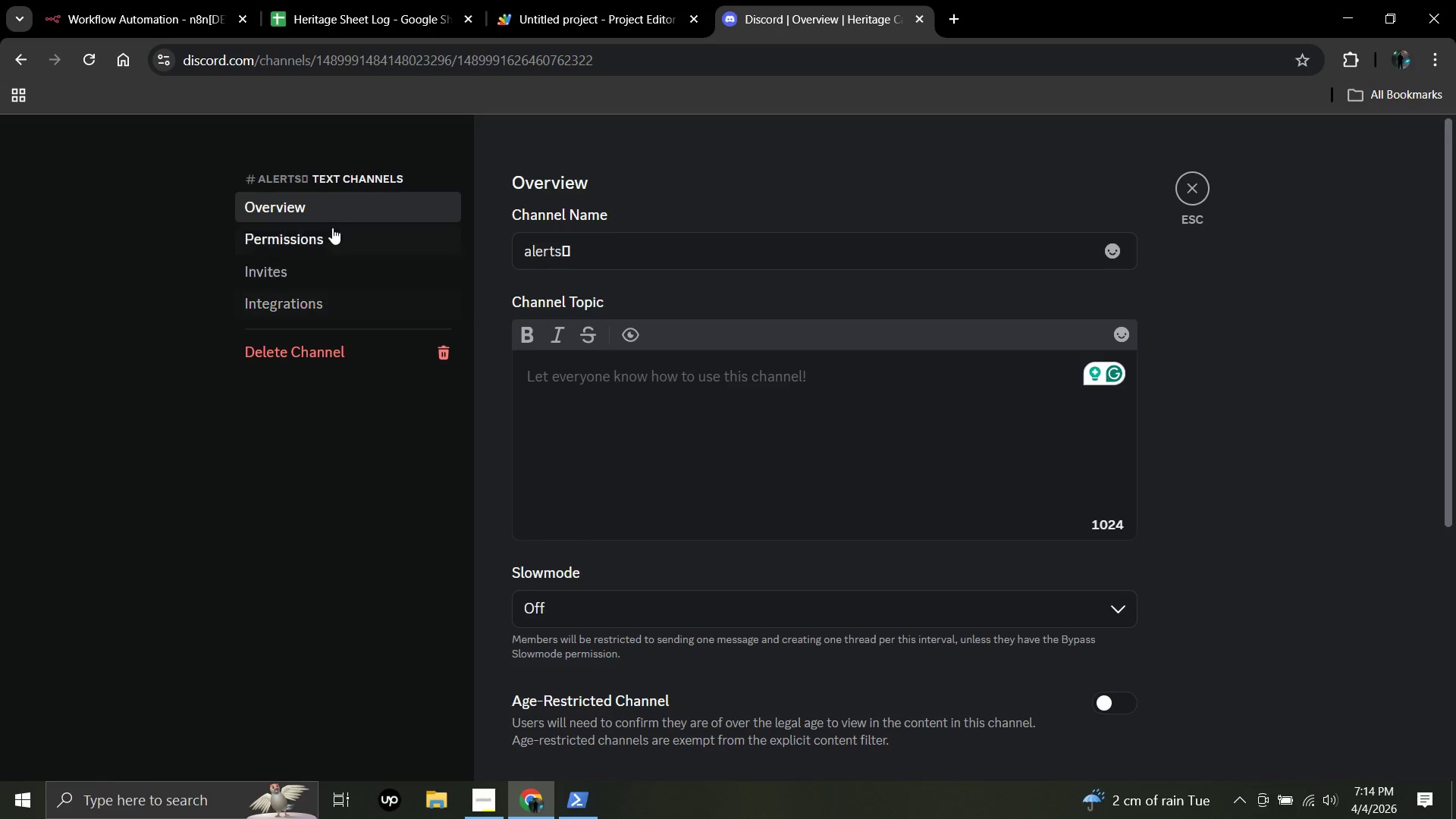 
scroll: coordinate [616, 246], scroll_direction: up, amount: 13.0
 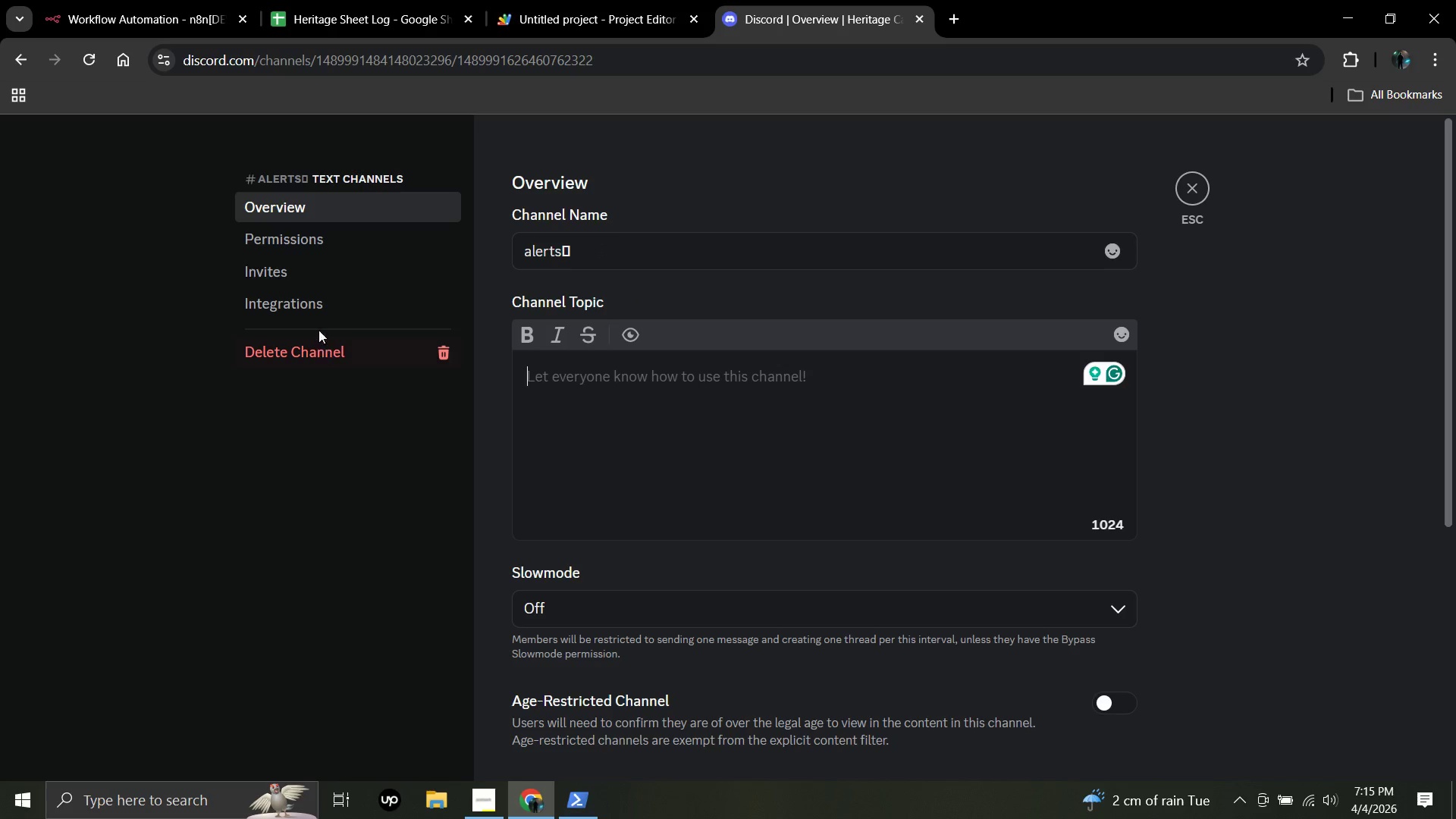 
left_click([325, 308])
 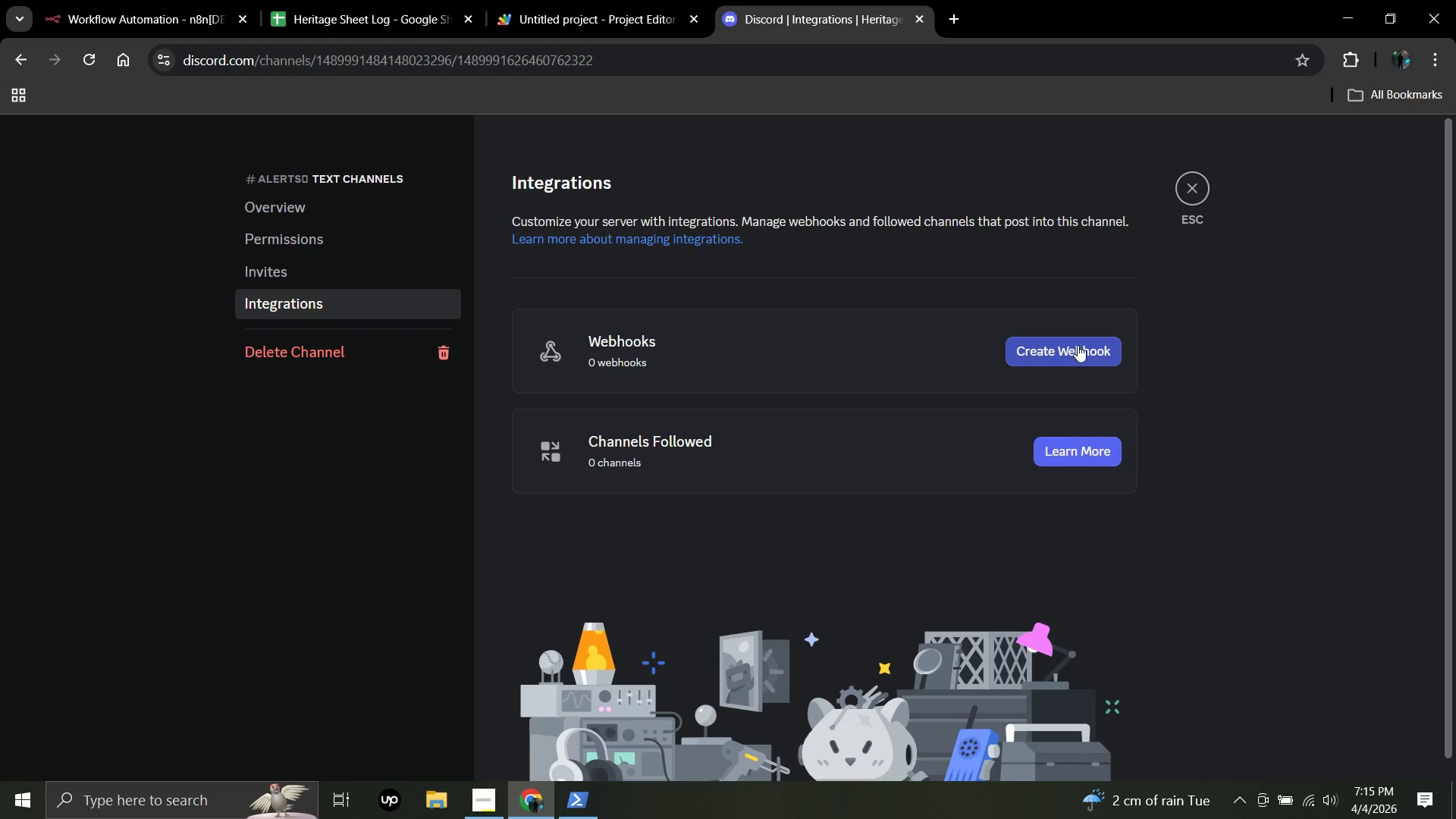 
wait(5.25)
 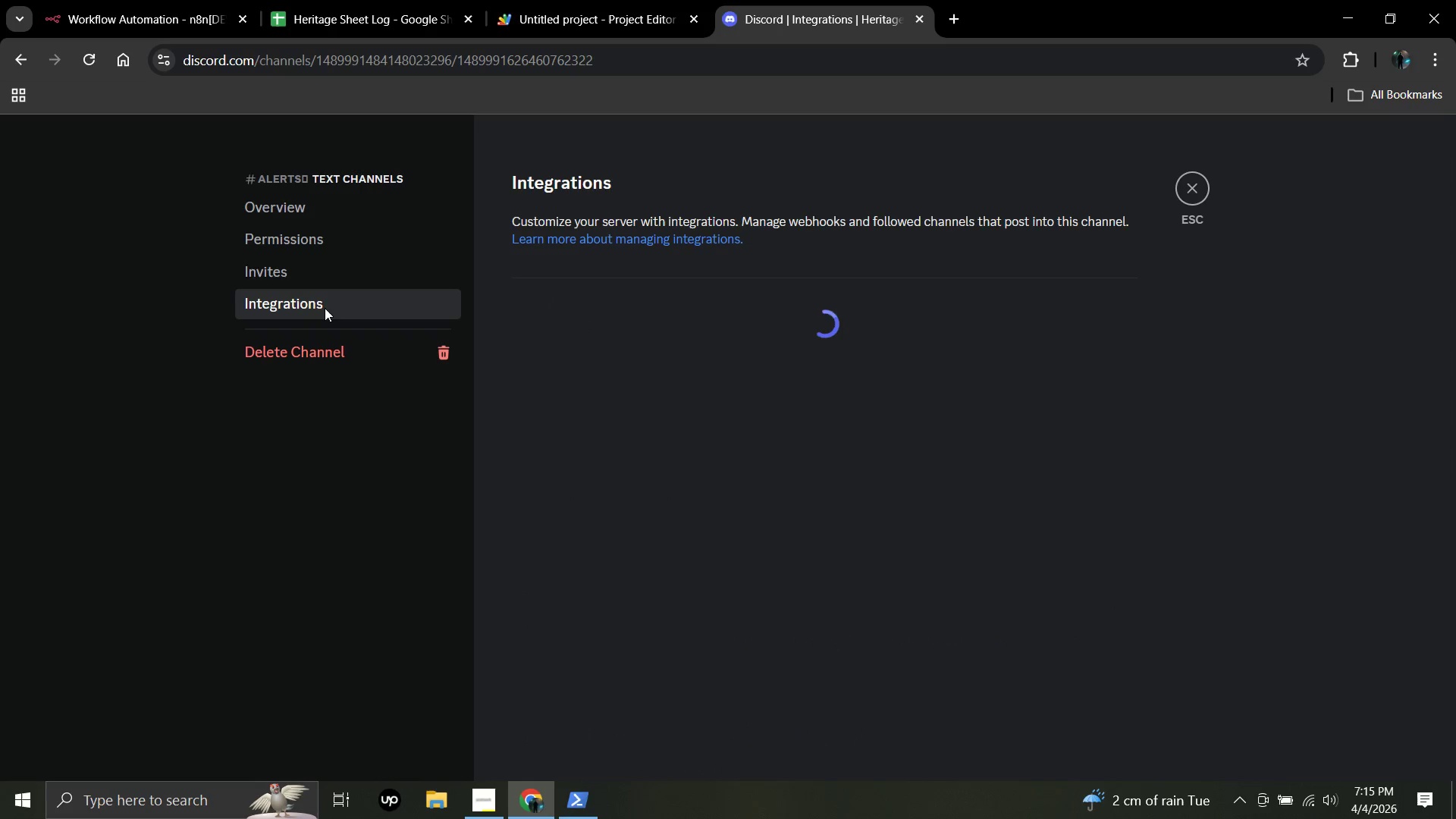 
left_click([1078, 345])
 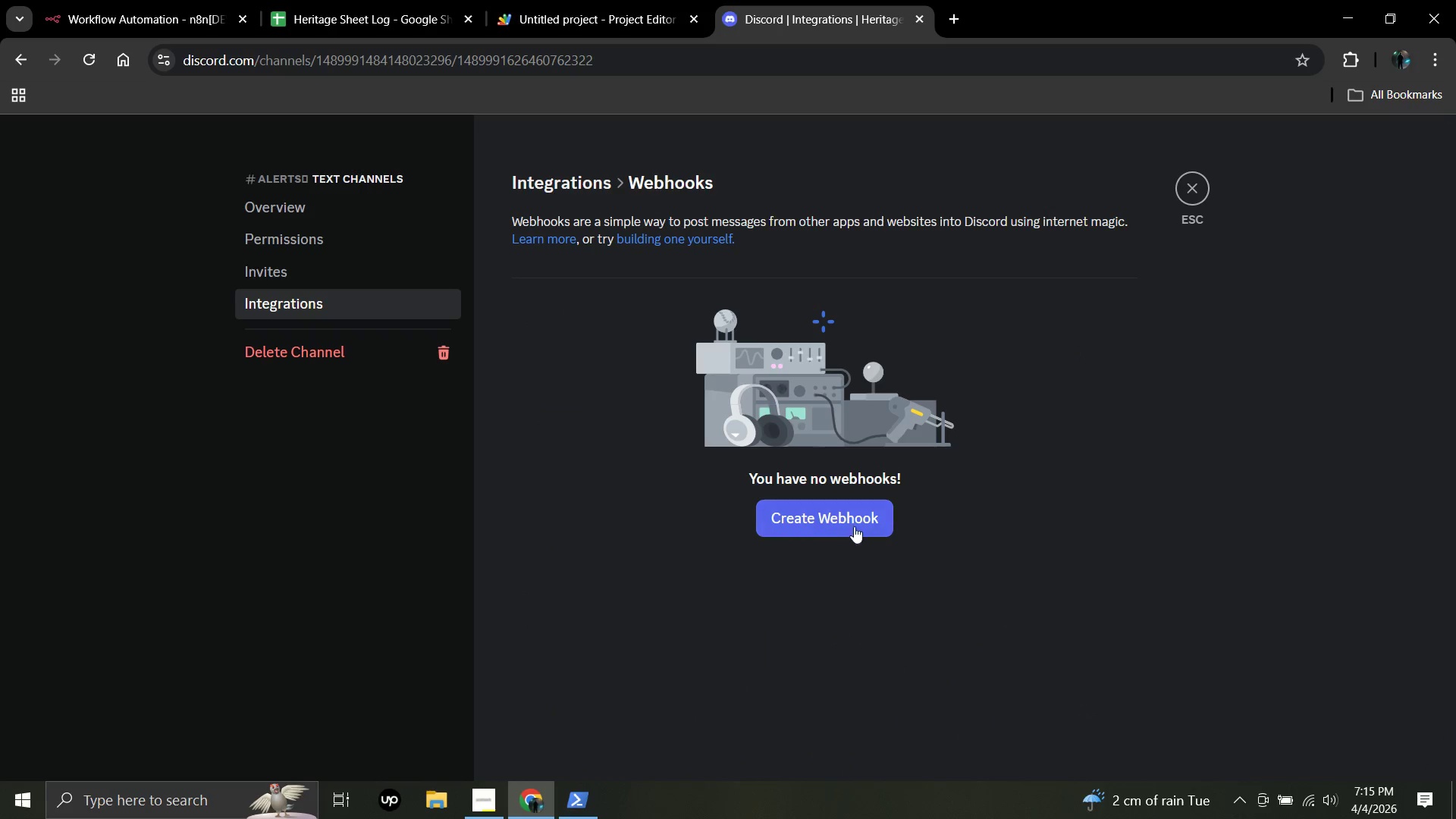 
left_click([833, 522])
 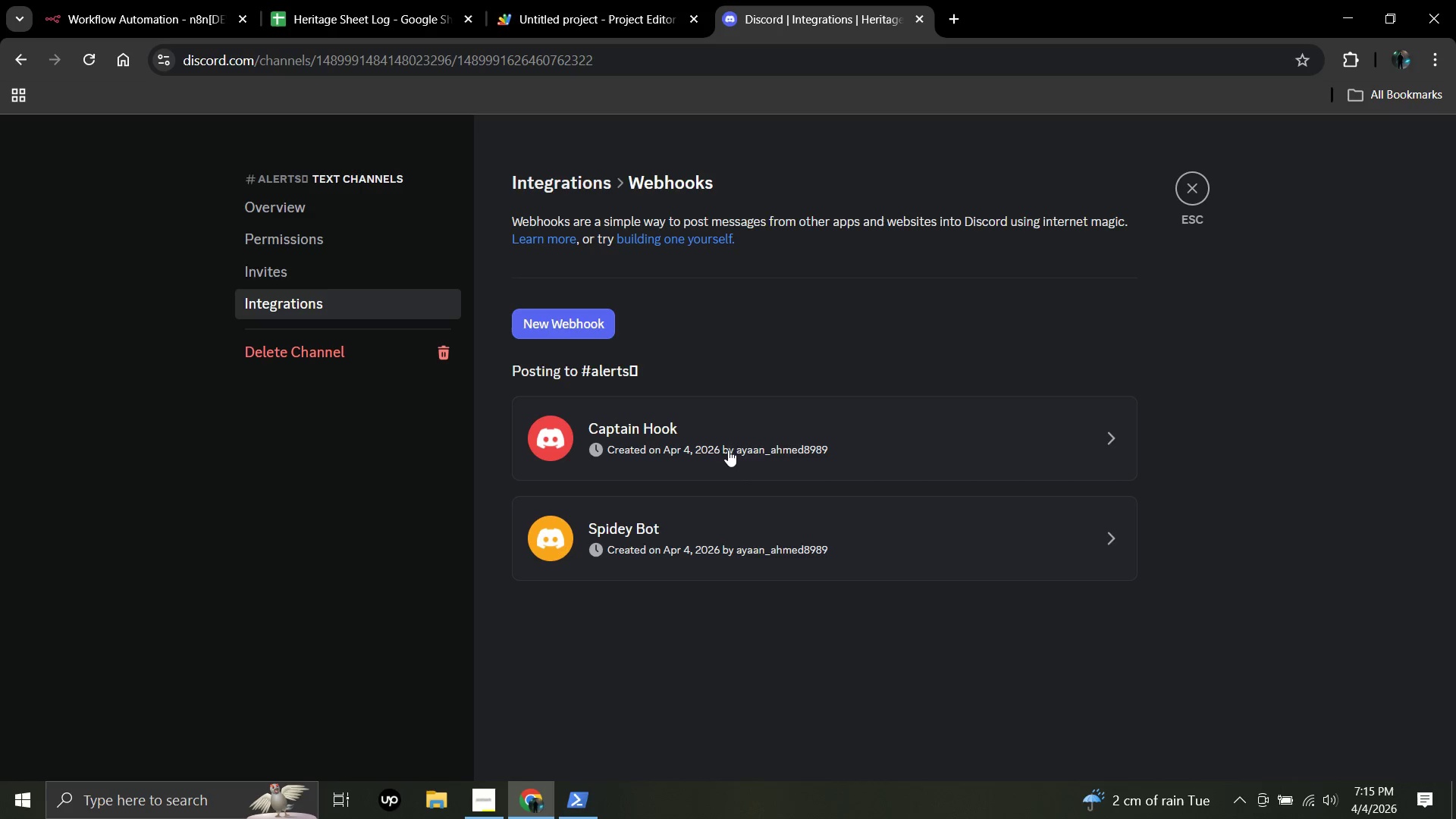 
wait(8.83)
 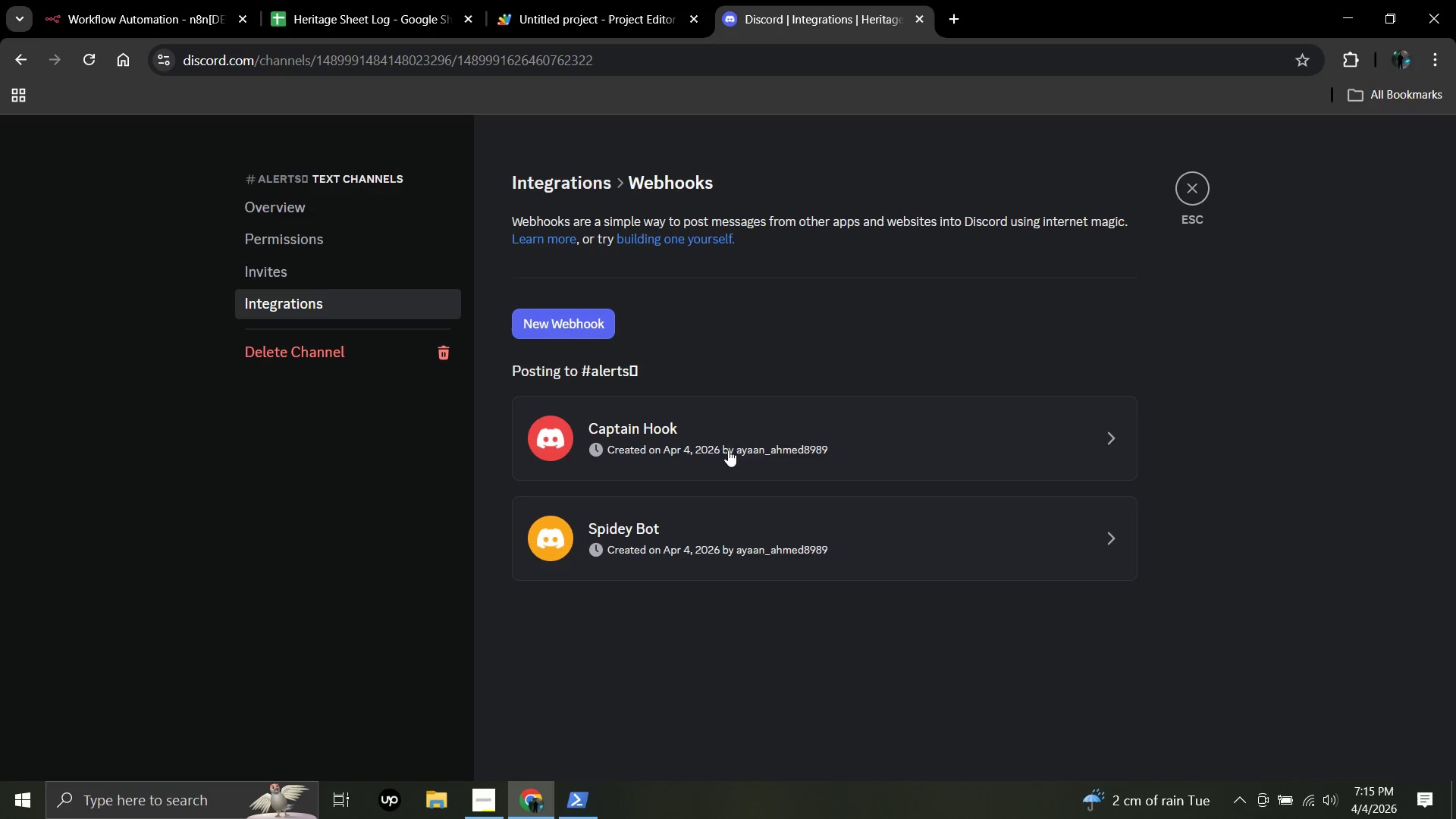 
left_click([1102, 527])
 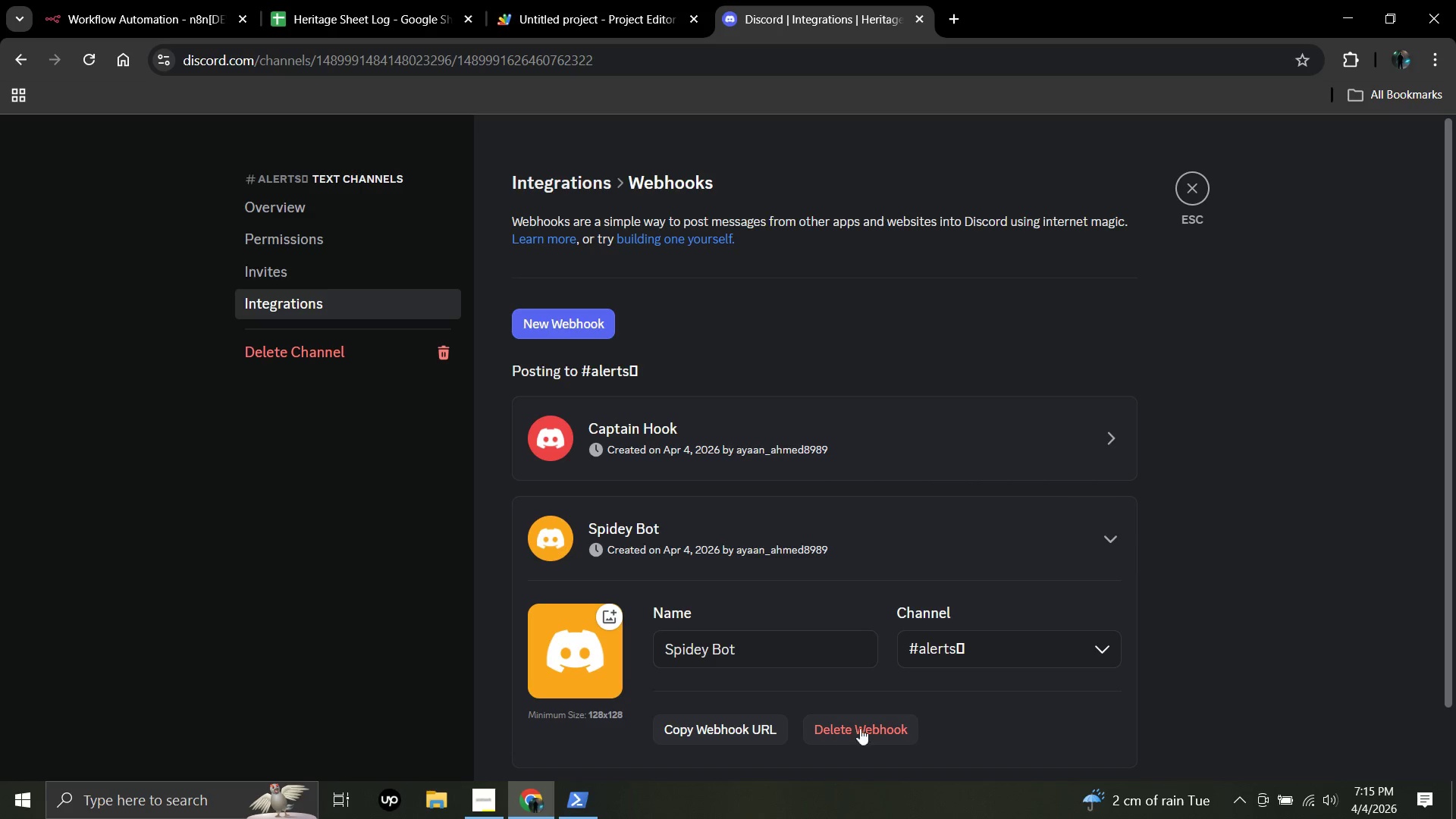 
left_click([832, 731])
 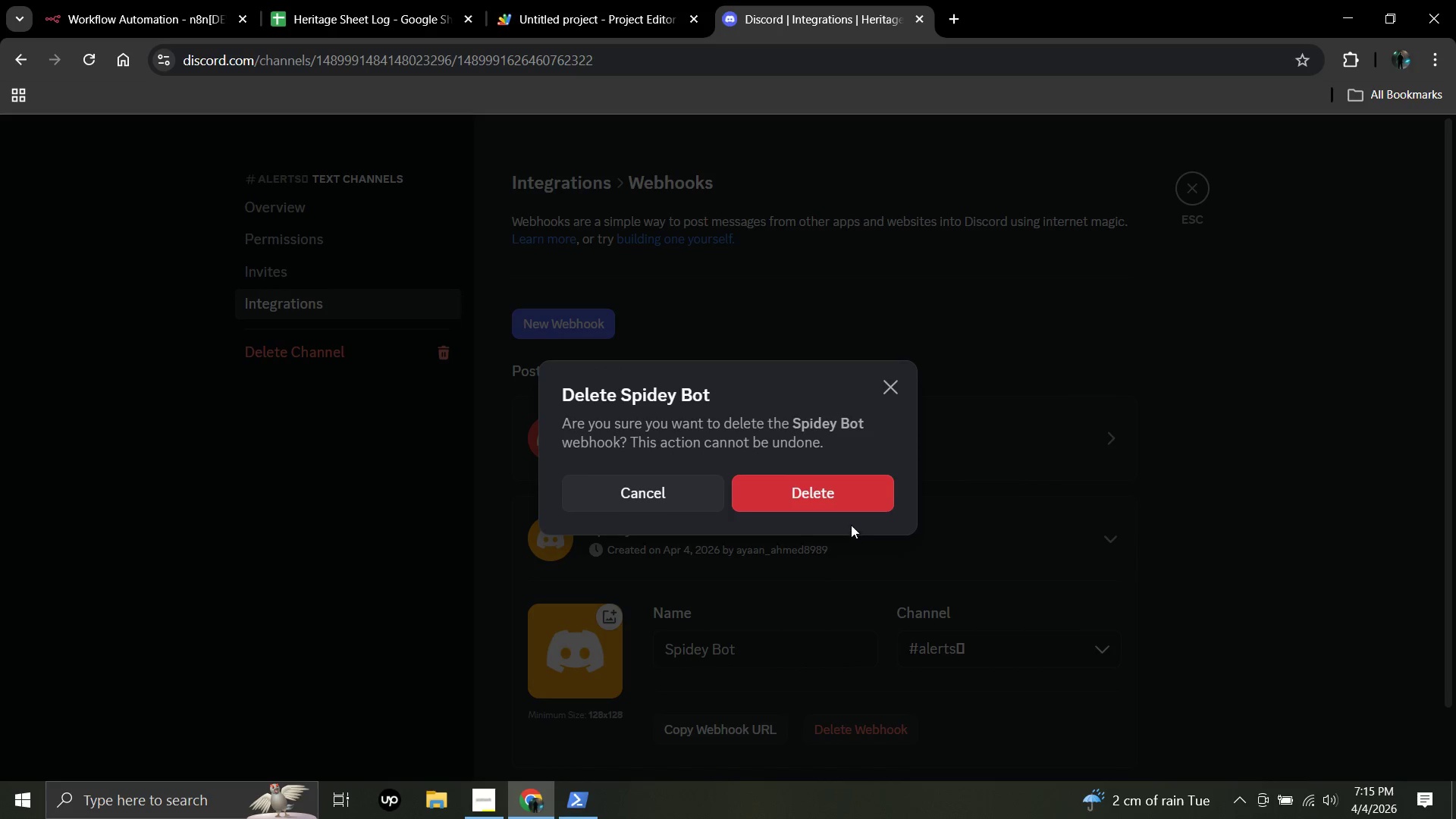 
left_click([851, 493])
 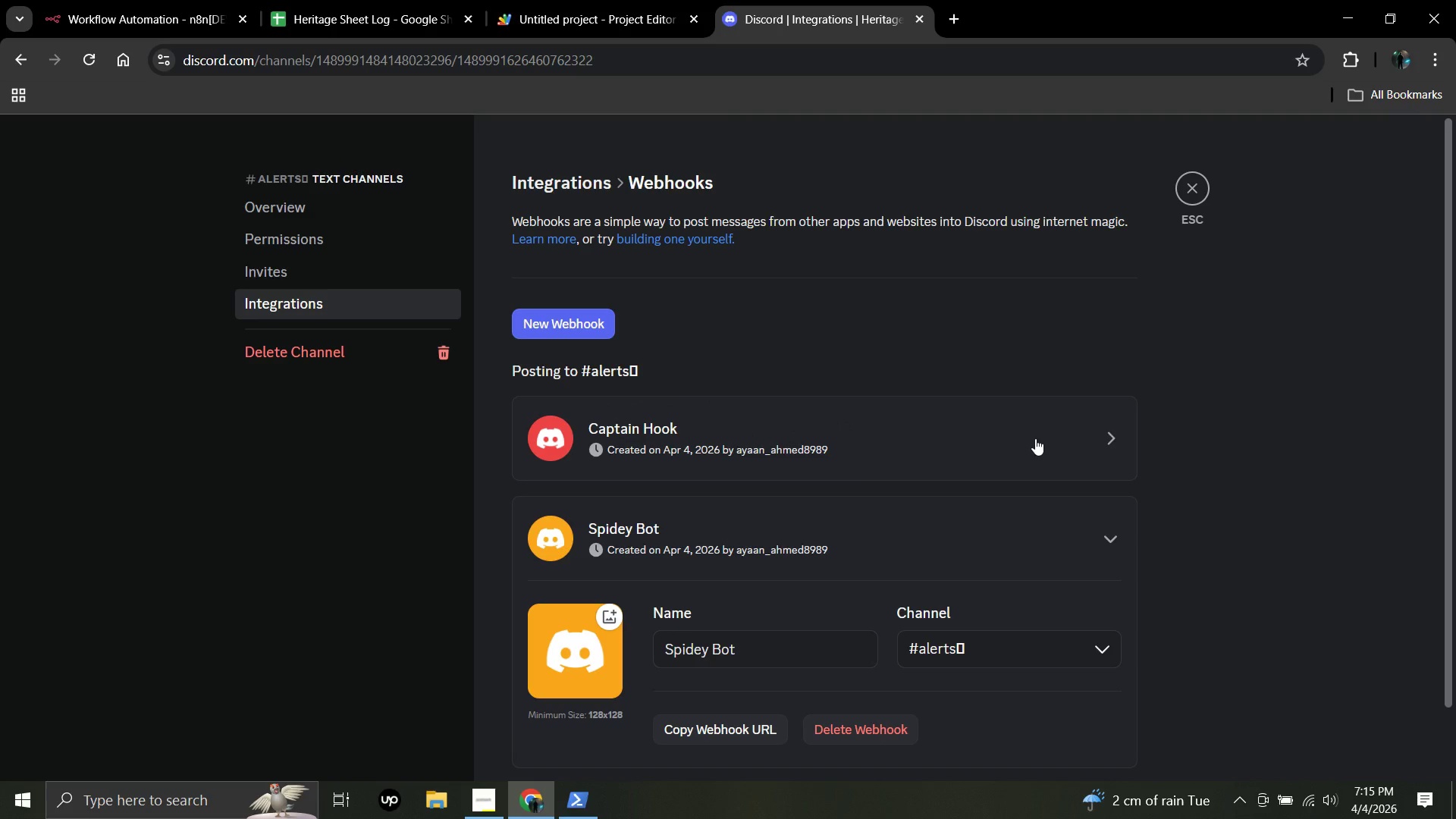 
left_click([1035, 438])
 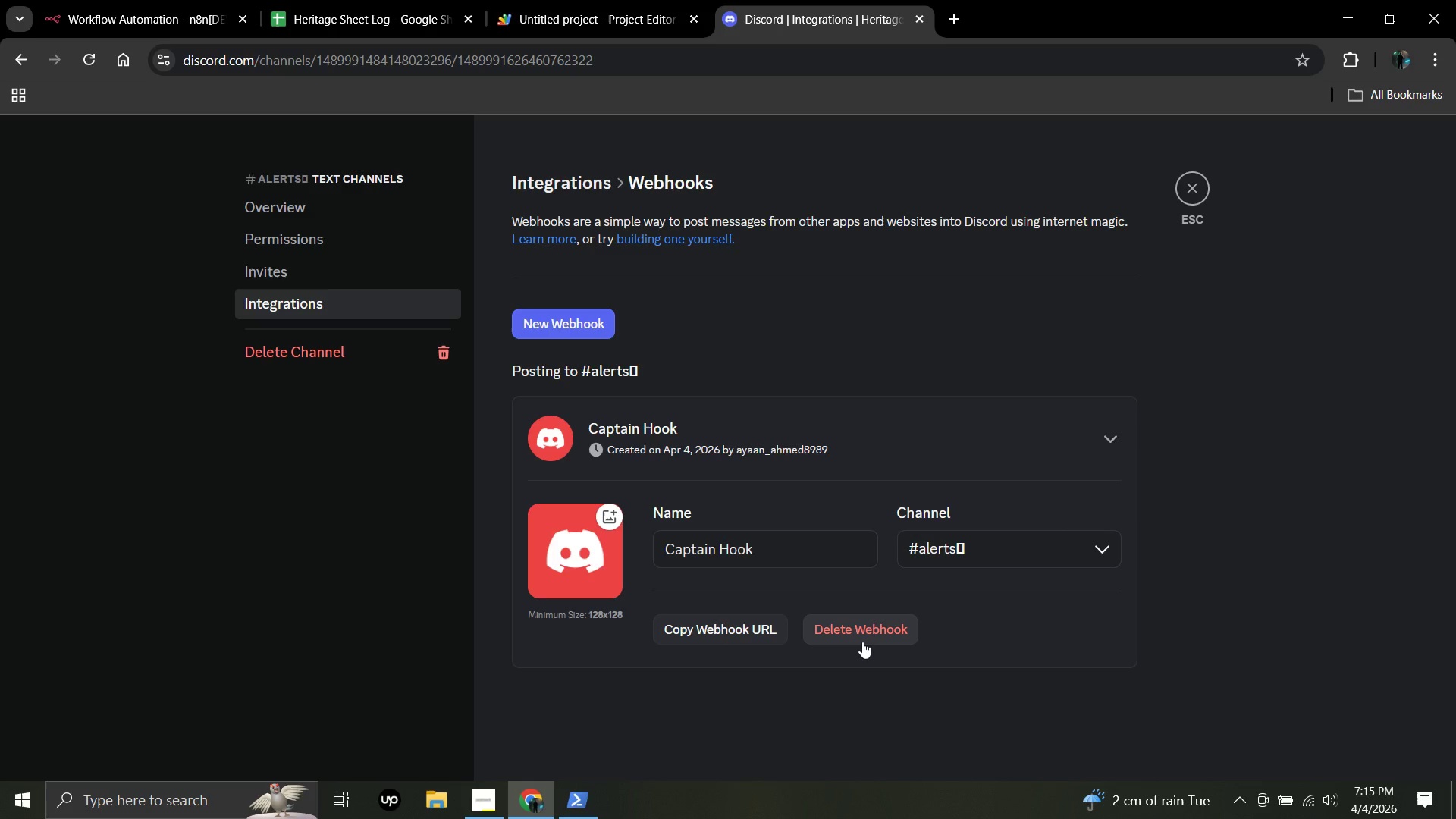 
left_click([862, 632])
 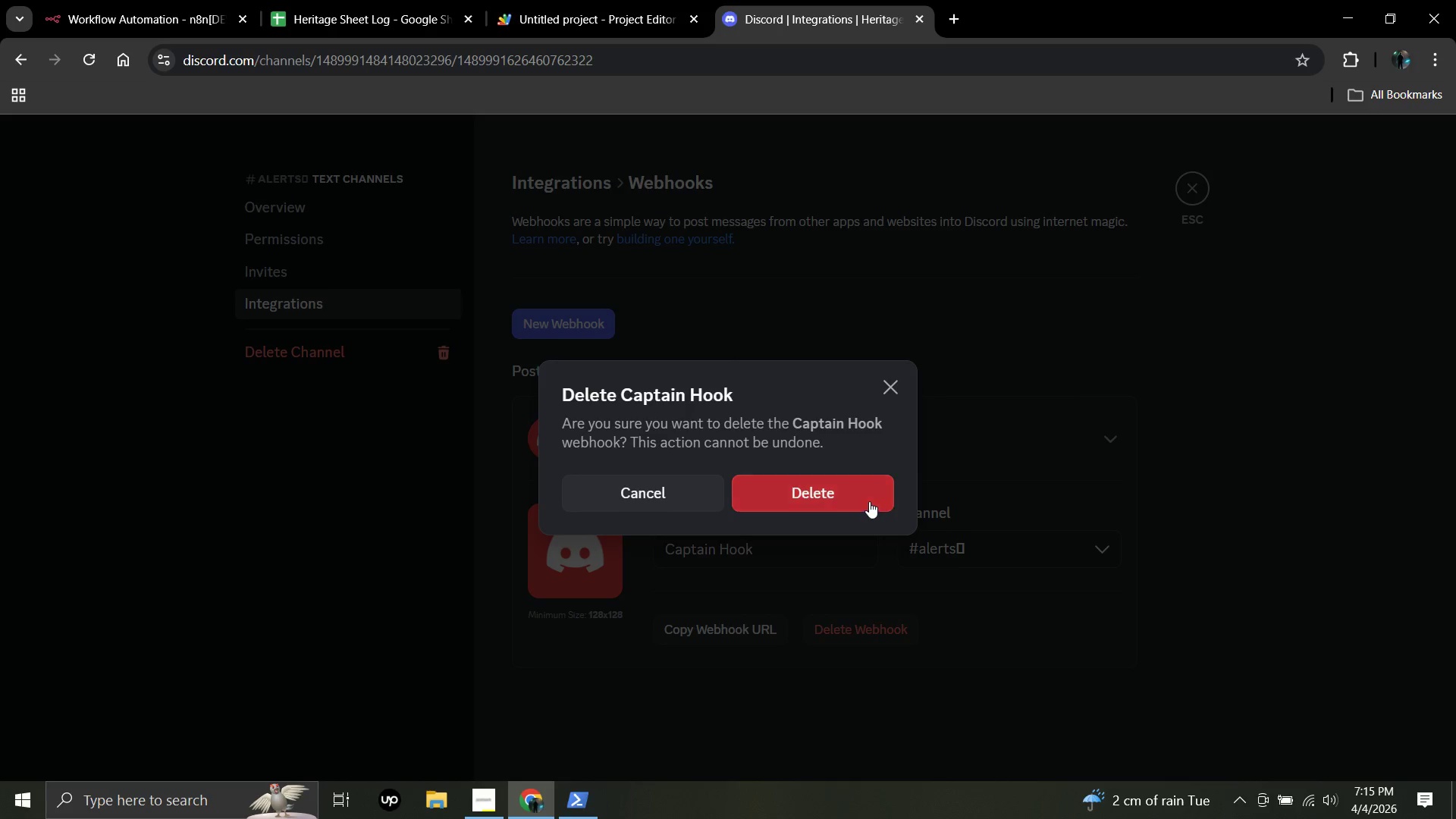 
left_click([869, 501])
 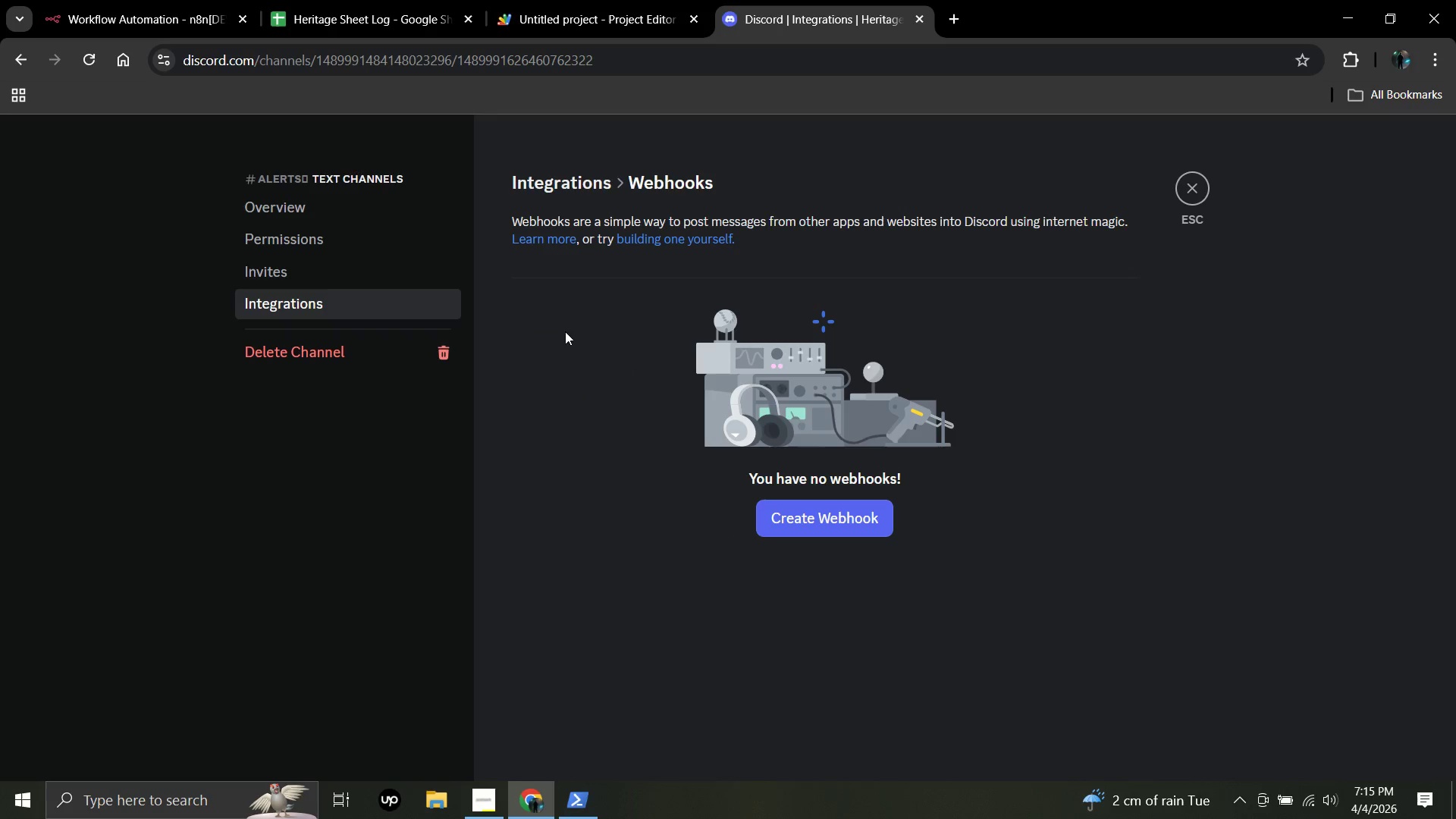 
left_click([817, 513])
 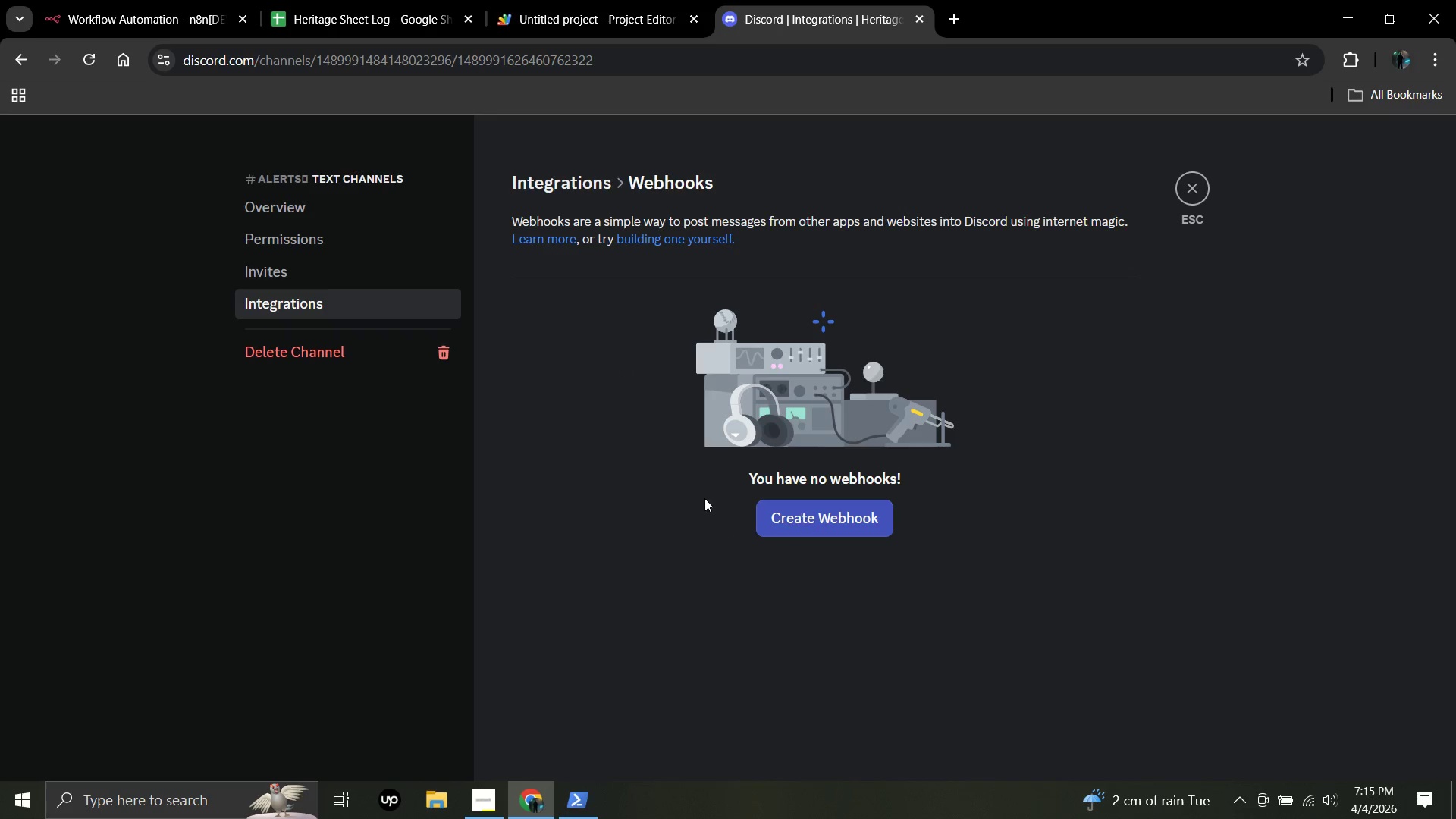 
mouse_move([667, 452])
 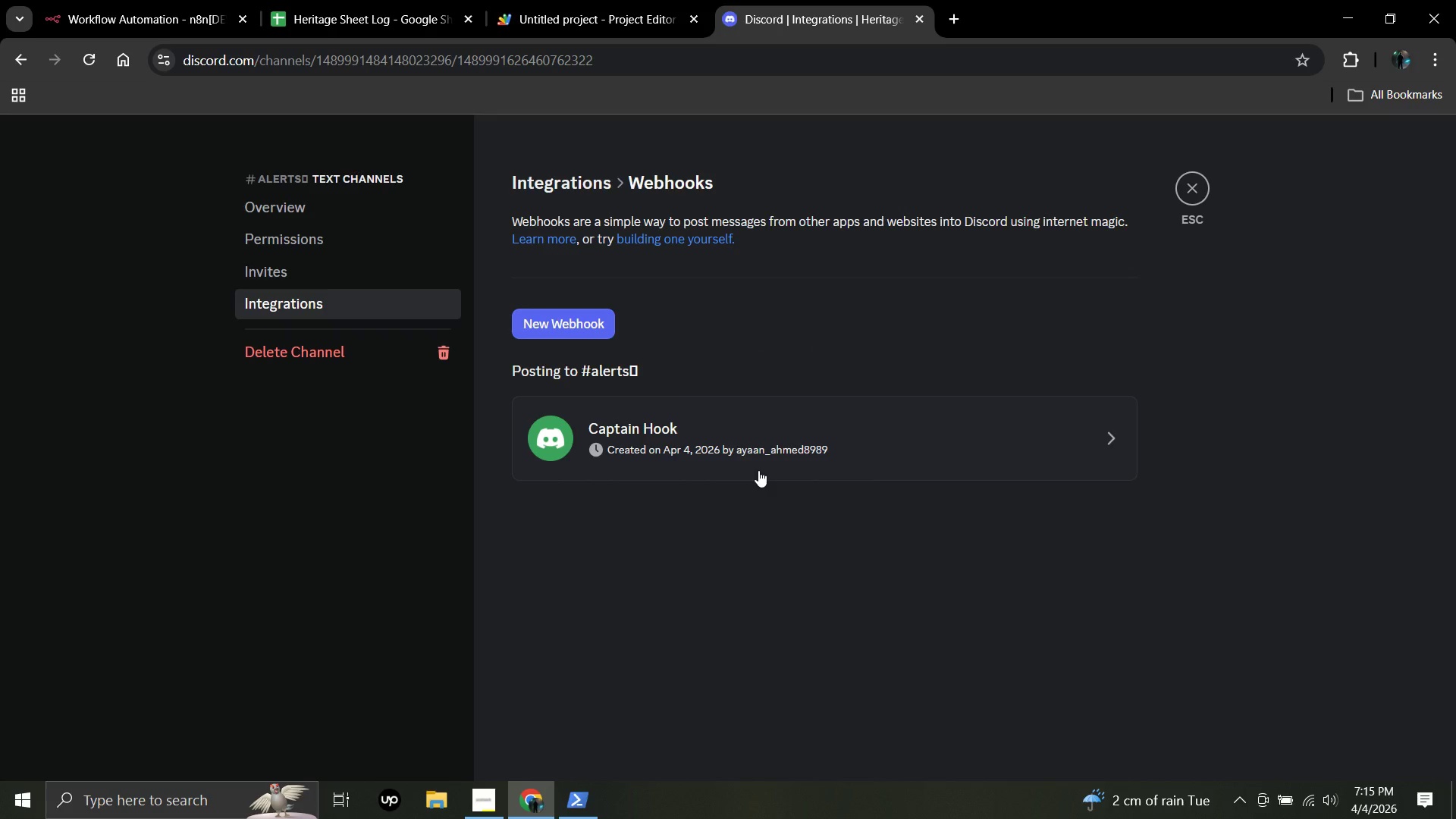 
left_click([758, 470])
 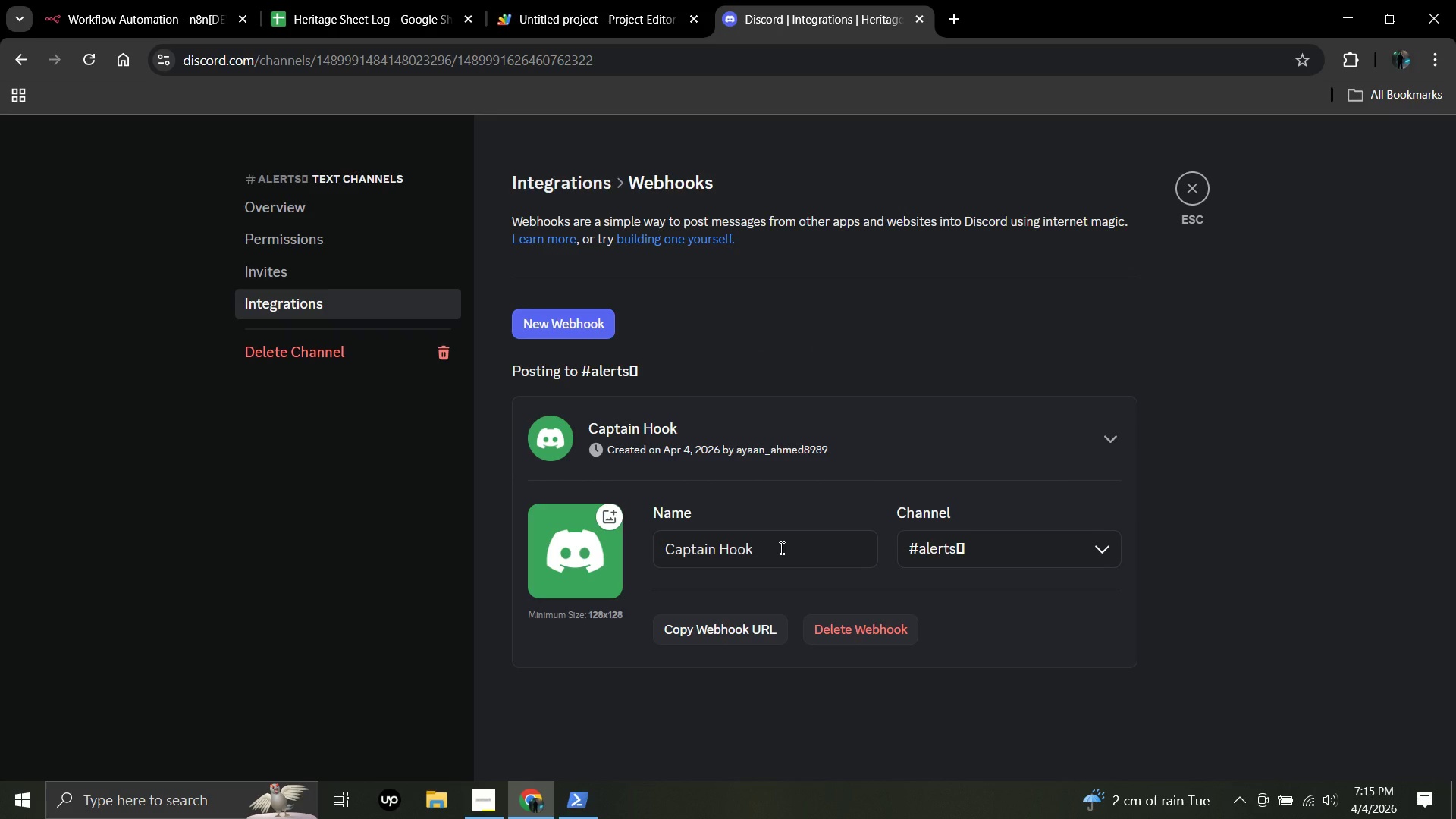 
left_click_drag(start_coordinate=[780, 548], to_coordinate=[541, 567])
 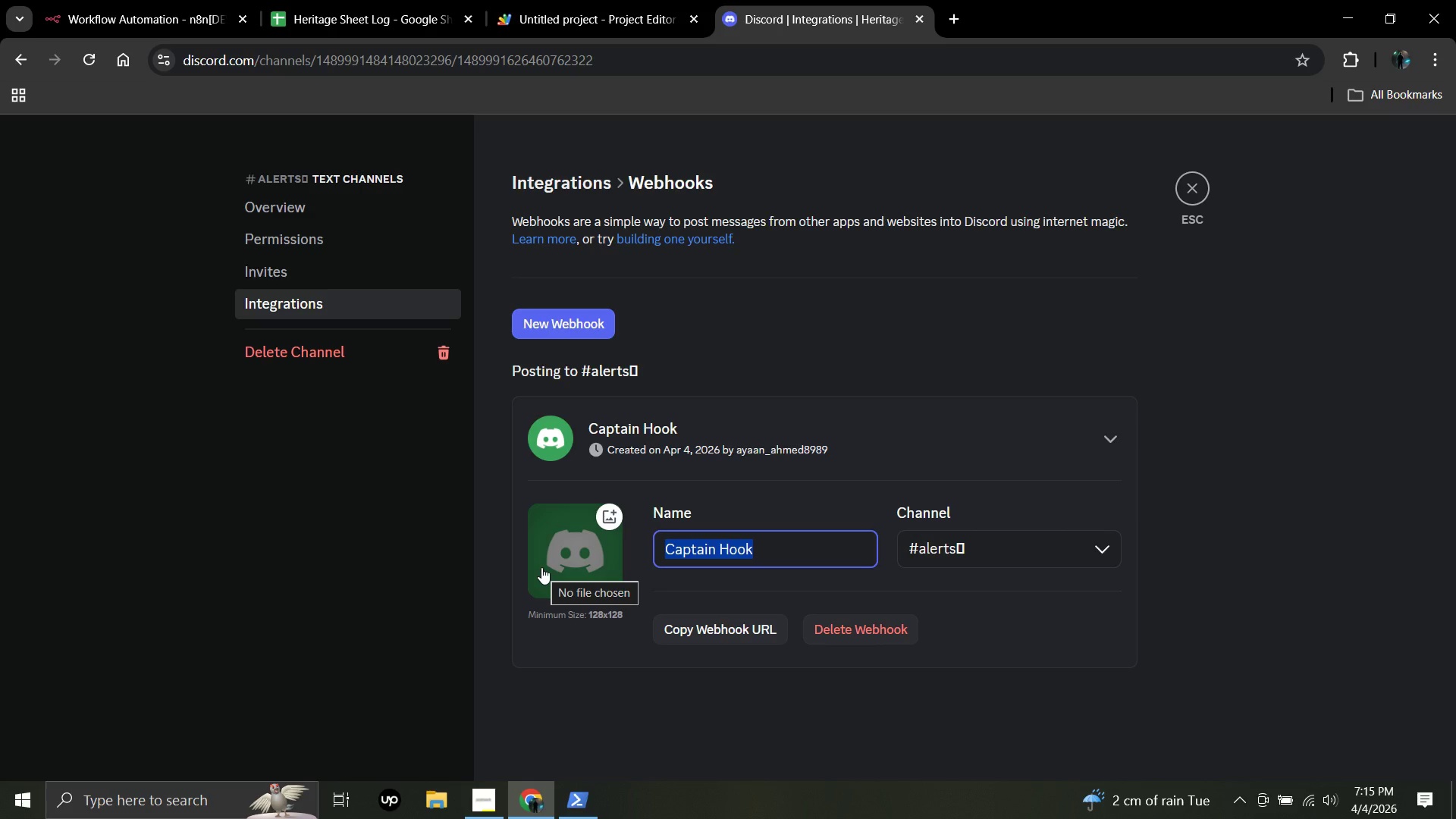 
type(n8n la)
key(Backspace)
key(Backspace)
type(alert)
 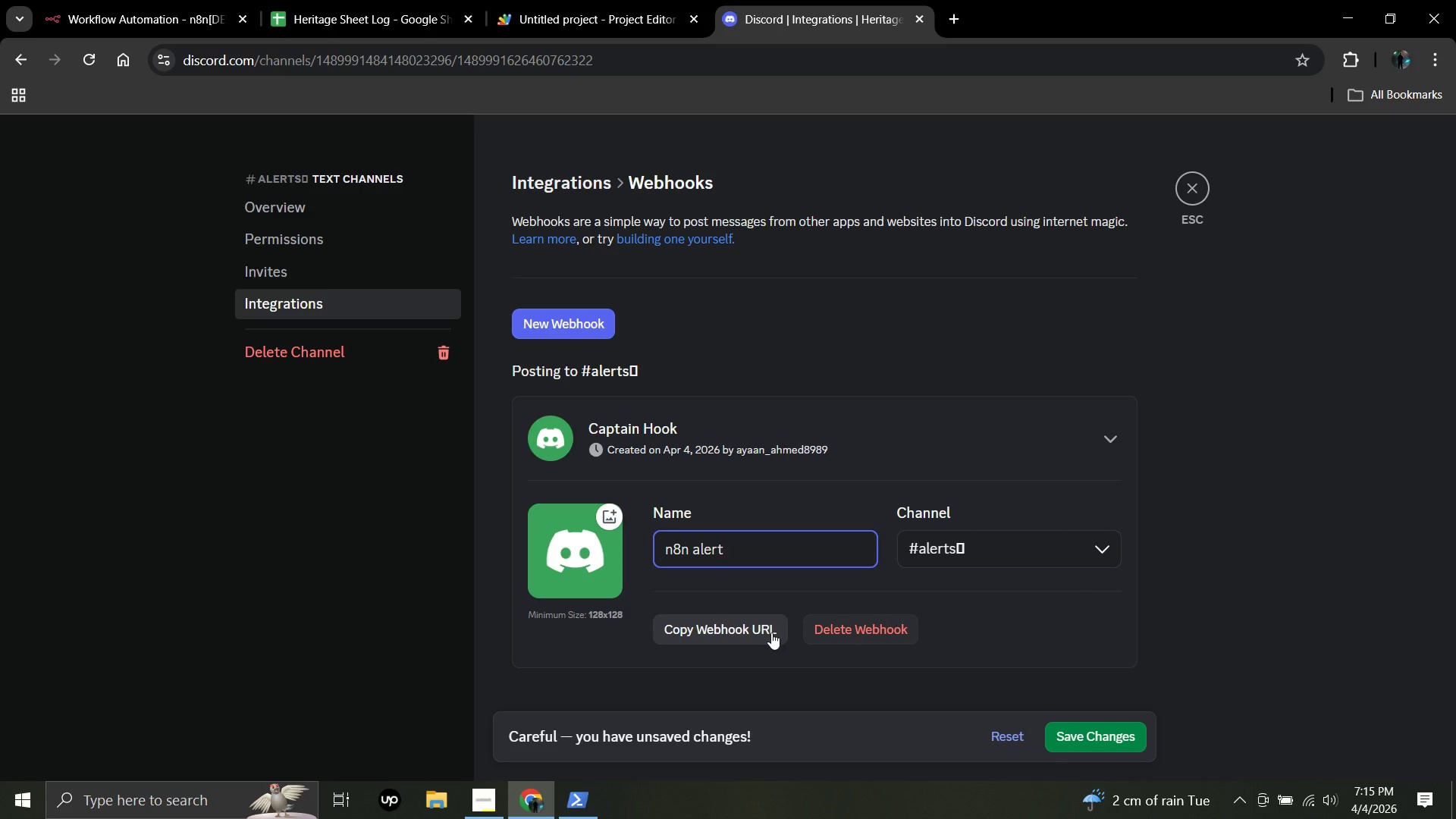 
left_click([1133, 730])
 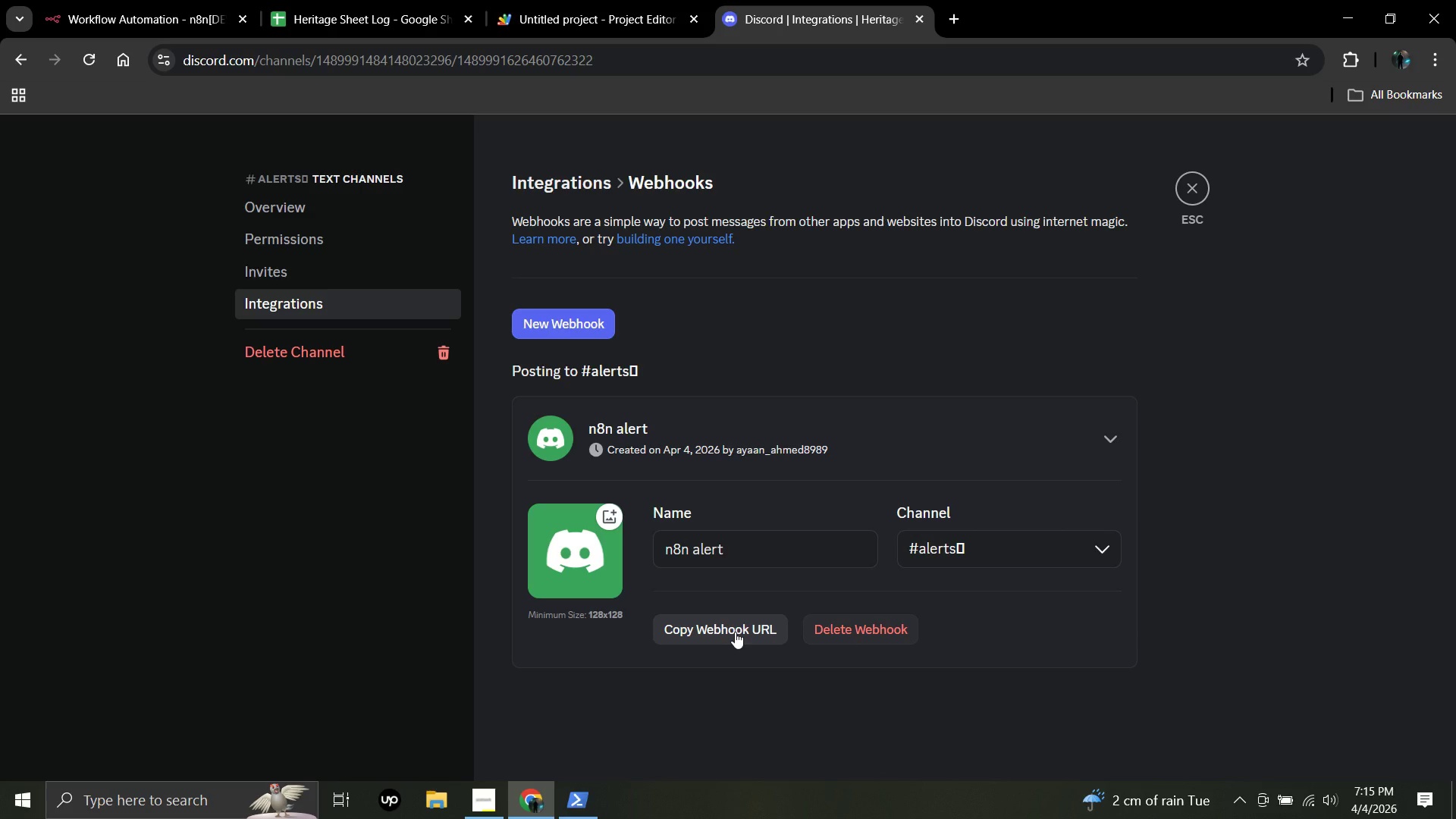 
left_click([735, 632])
 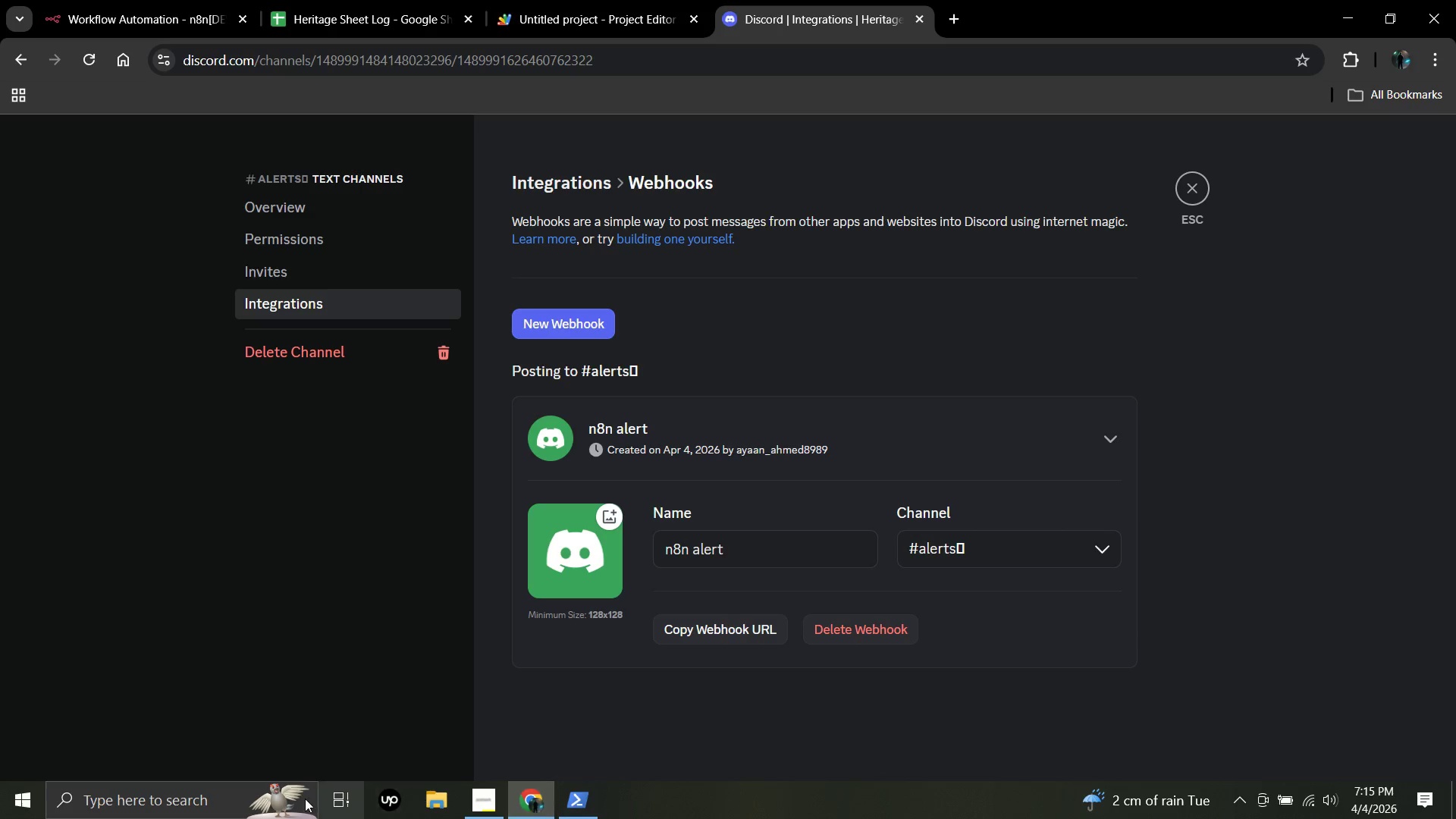 
left_click([177, 802])
 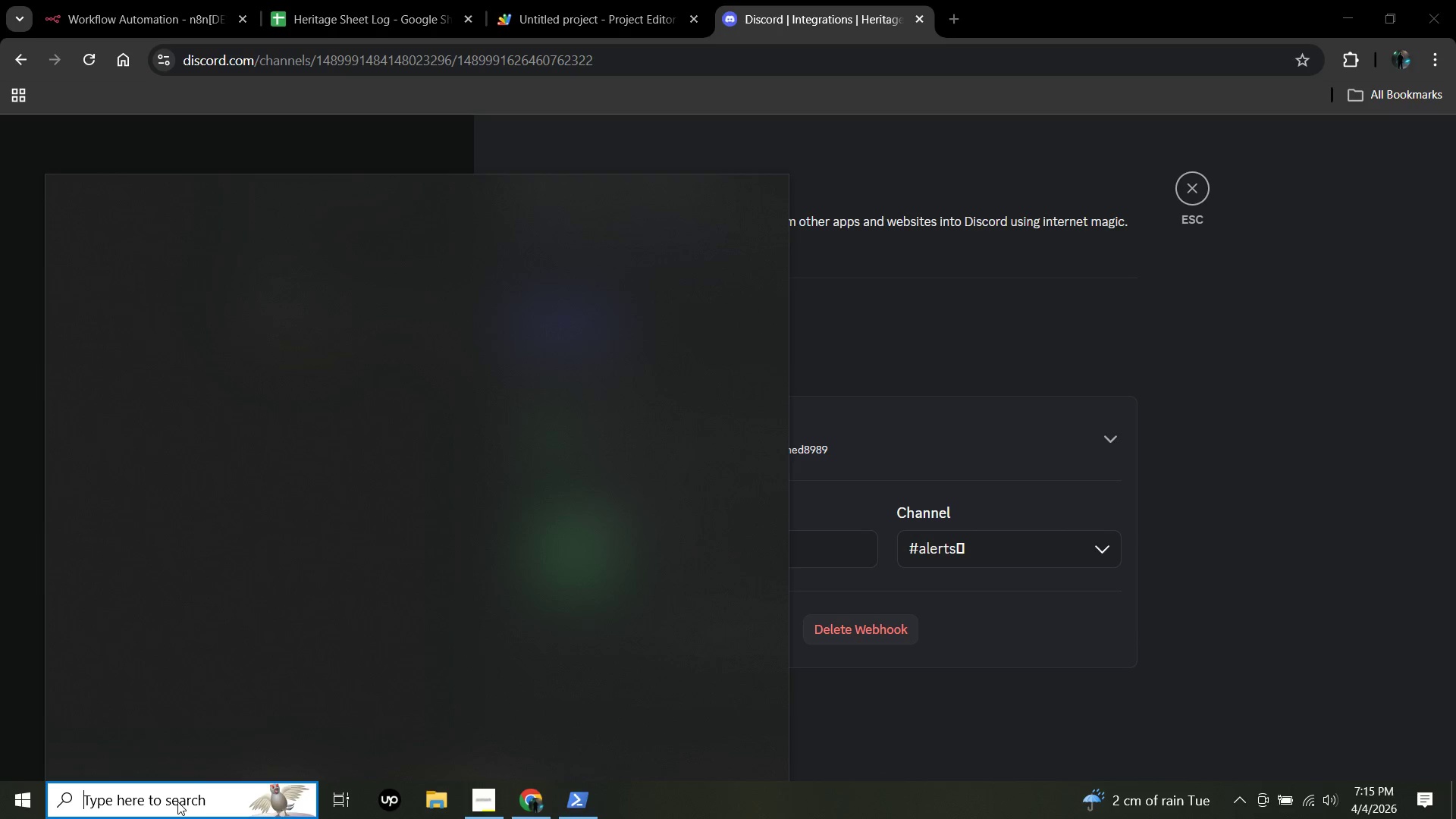 
type(note)
 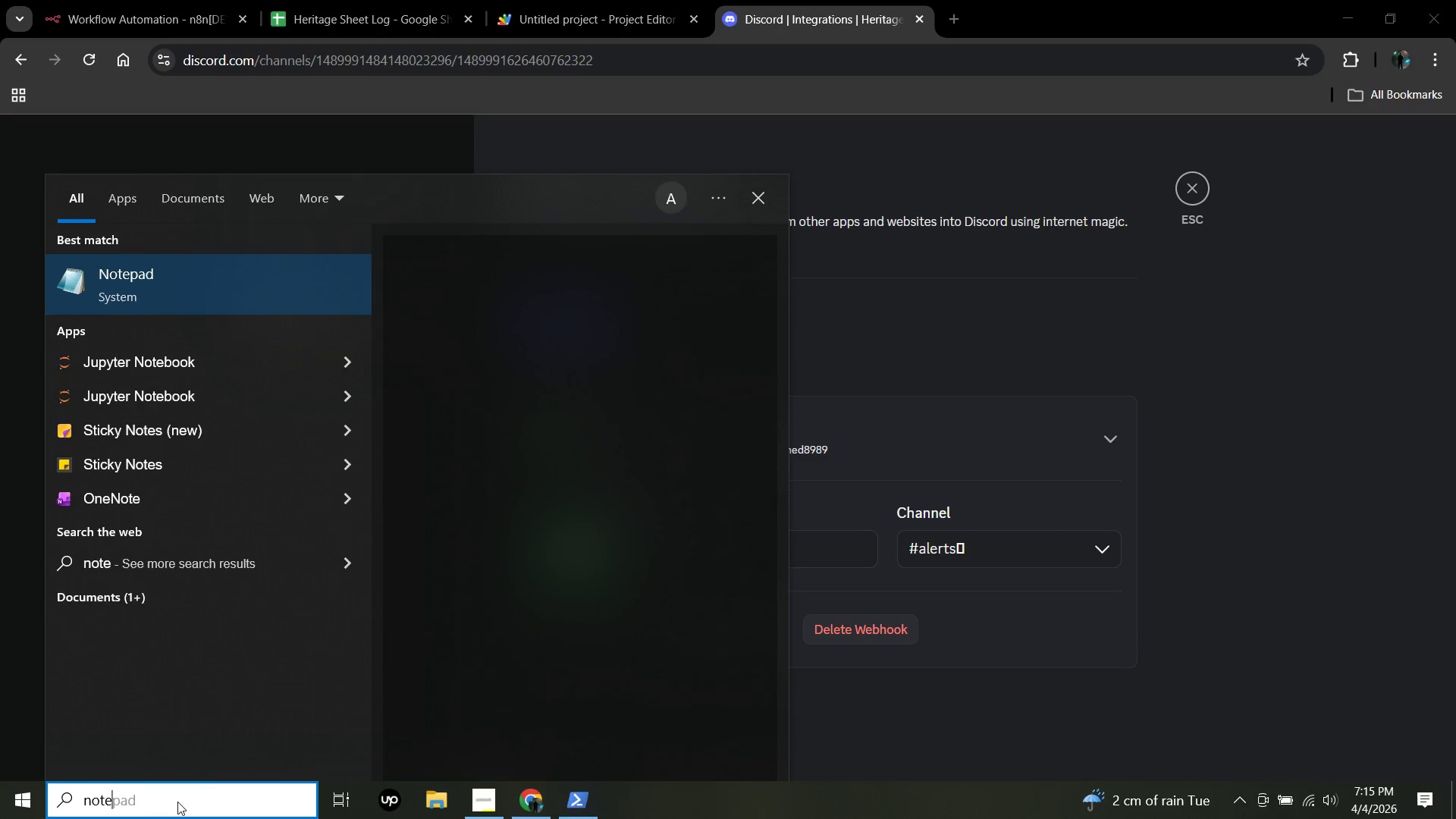 
key(Enter)
 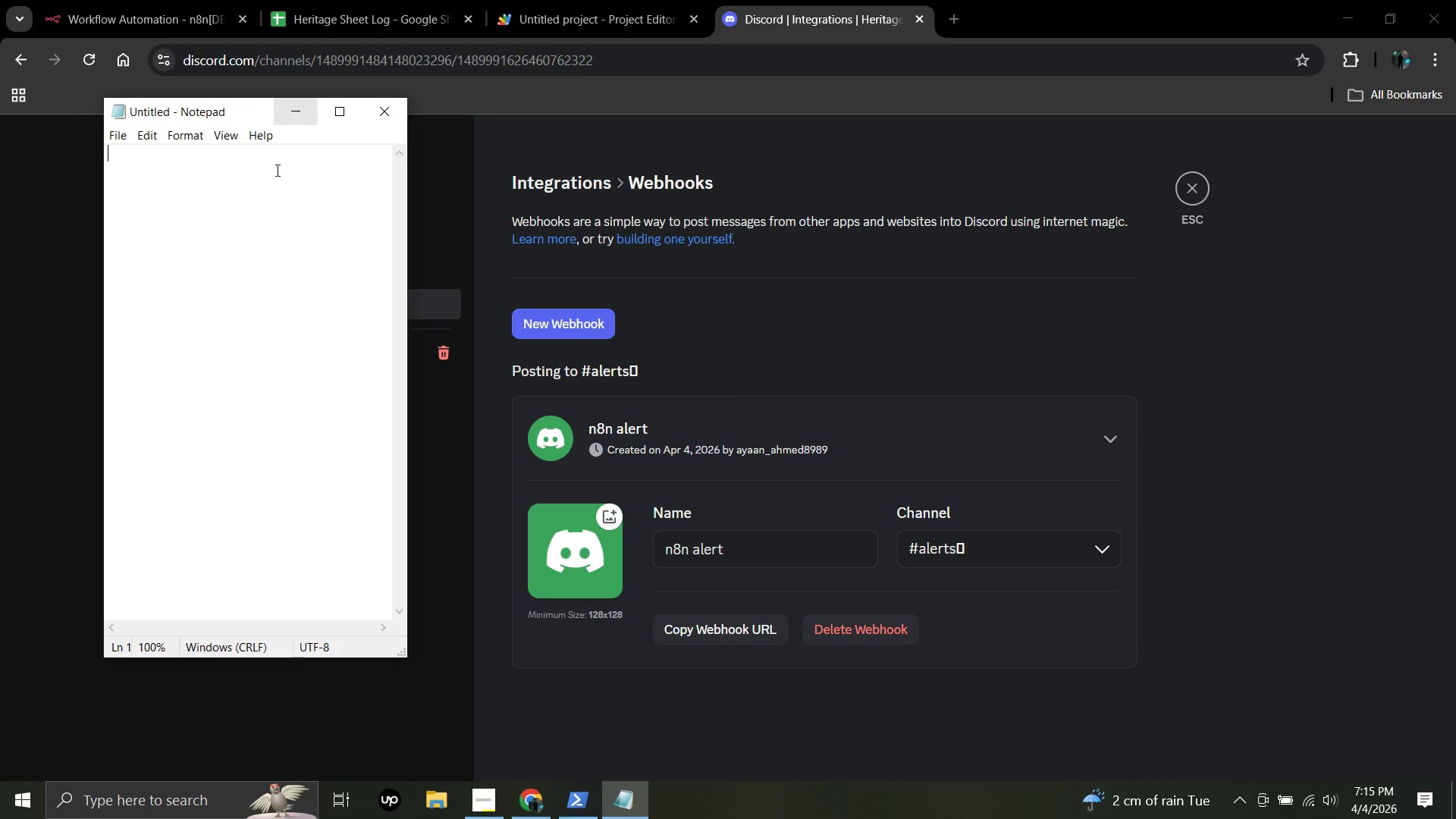 
key(Control+V)
 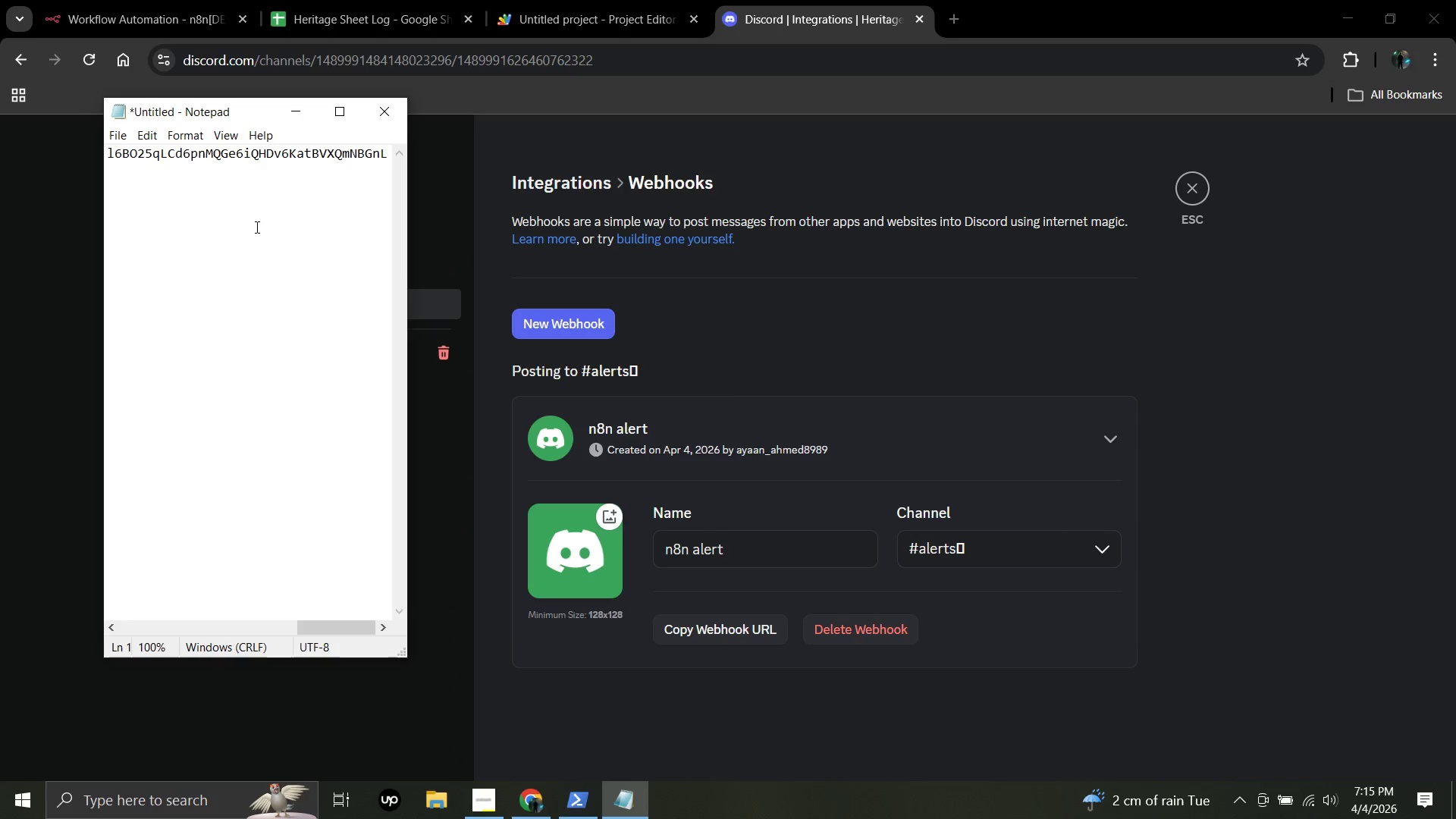 
key(Shift+Enter)
 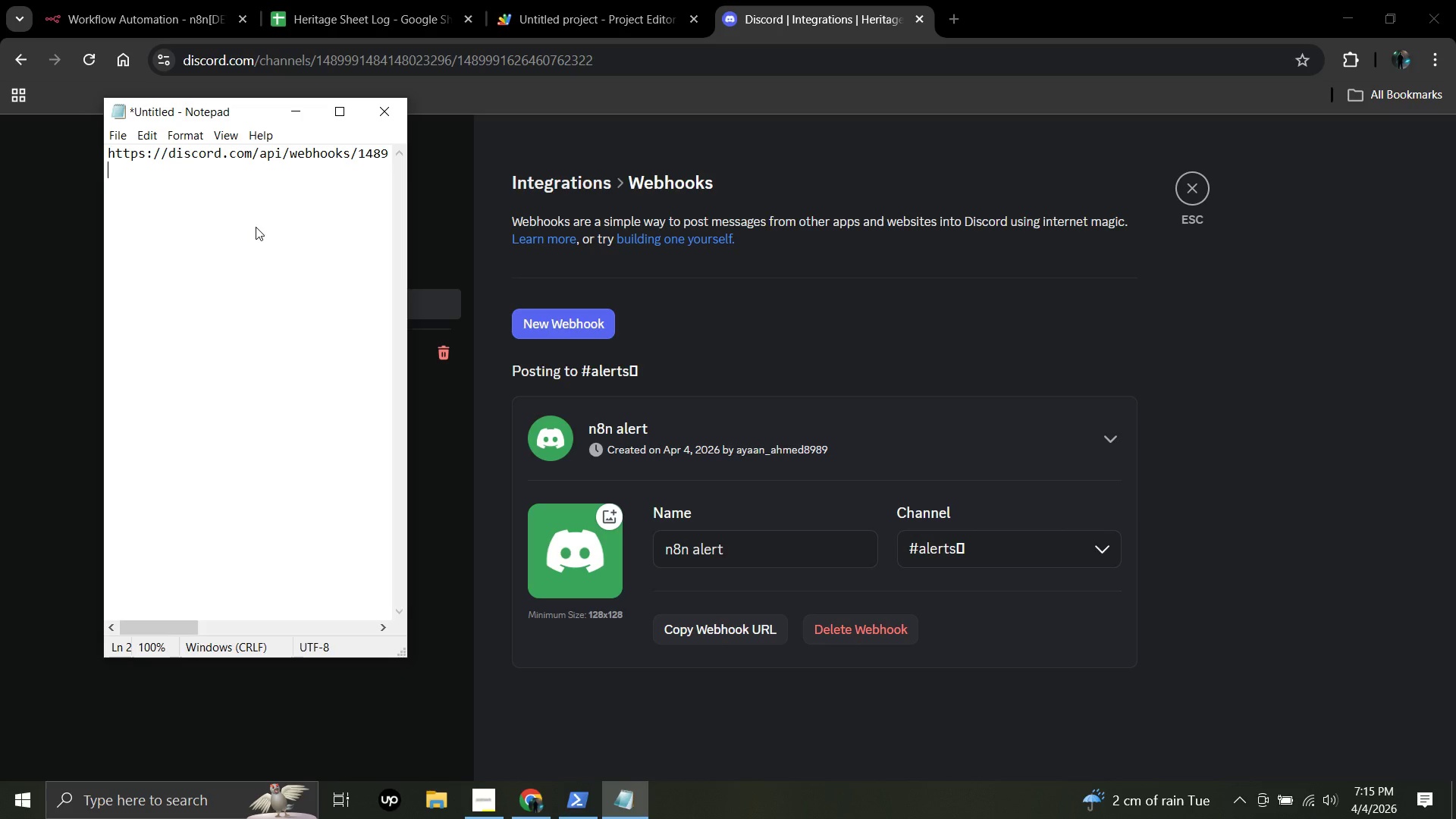 
key(Shift+Enter)
 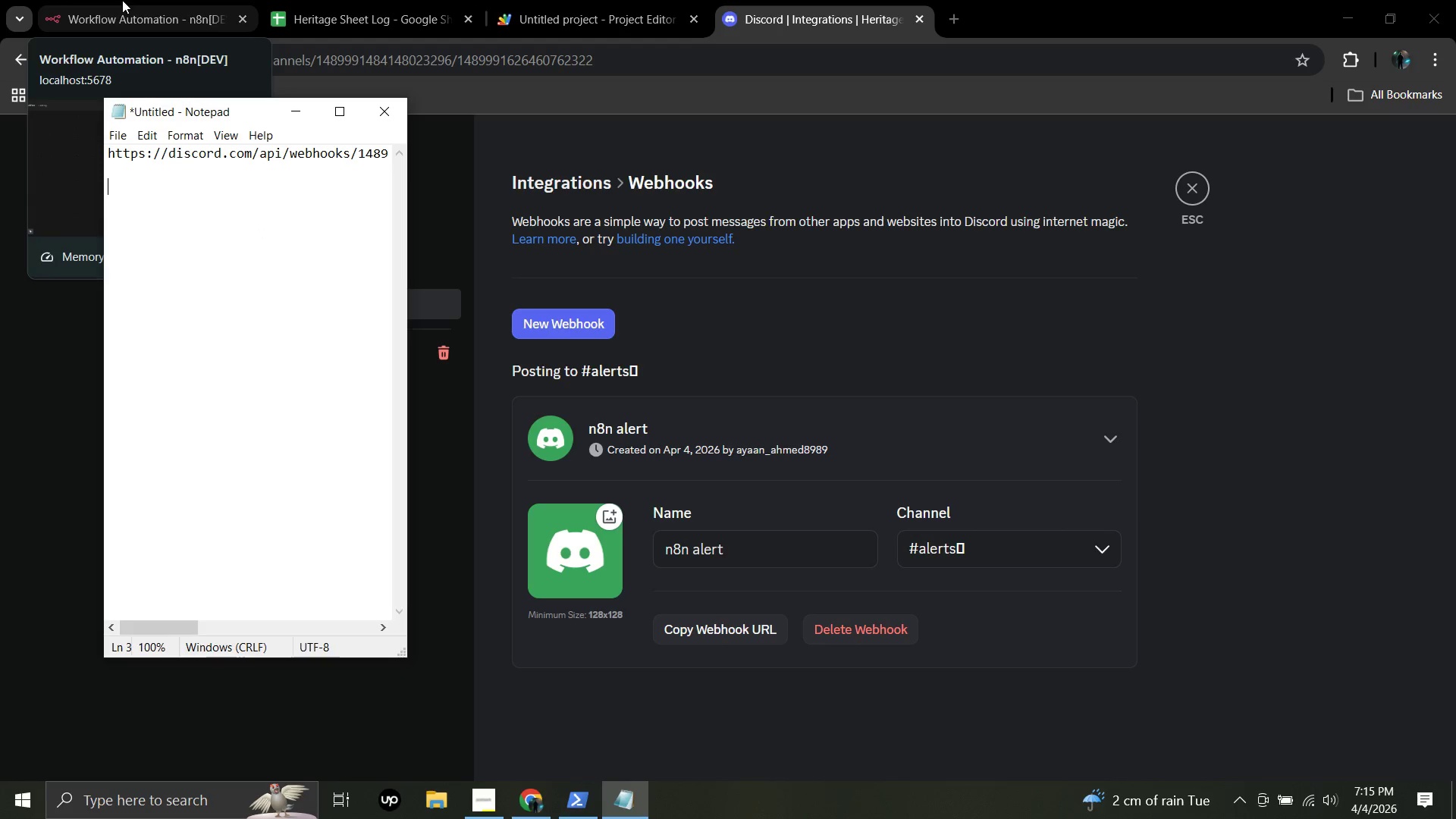 
wait(8.31)
 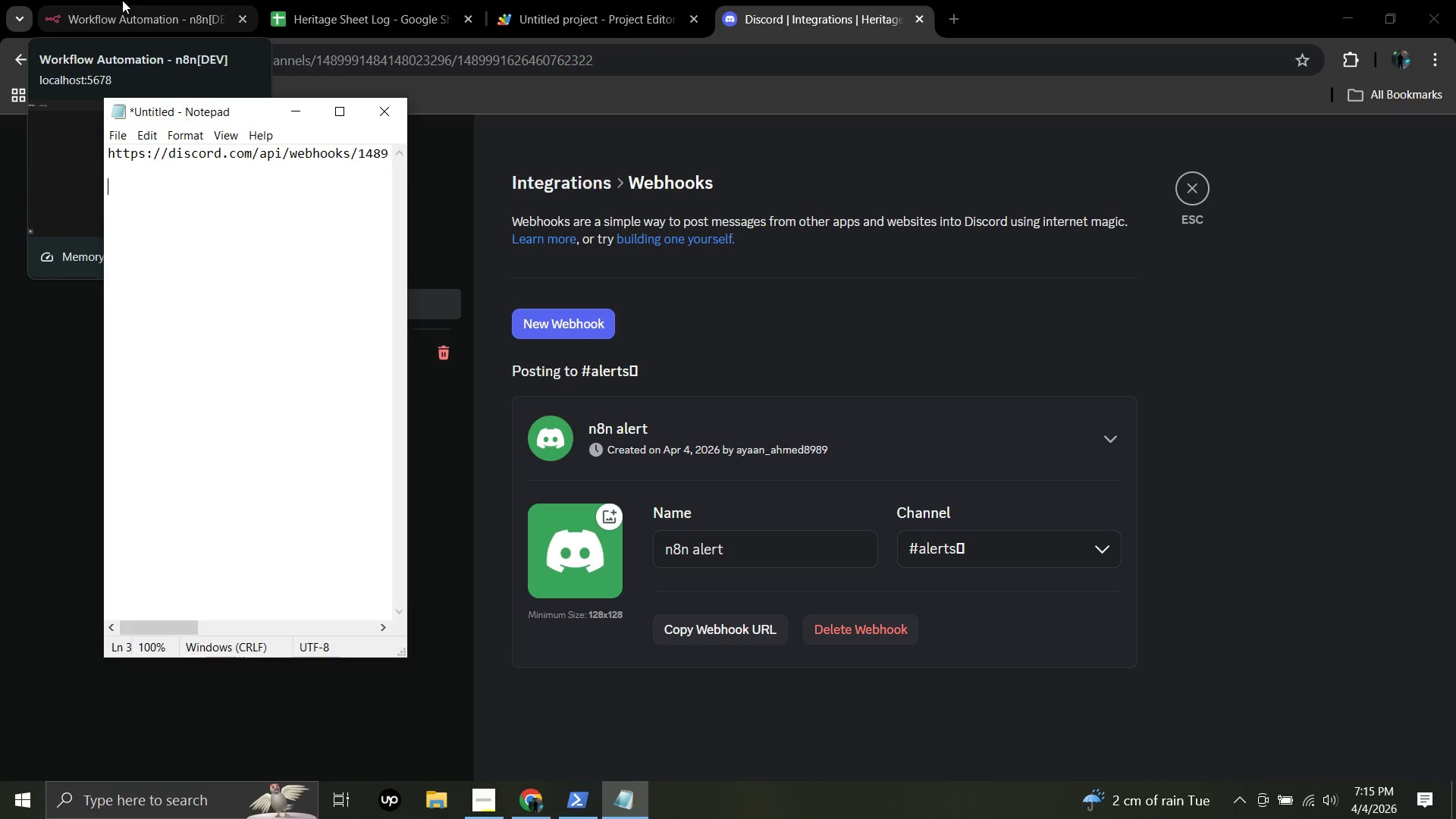 
left_click([122, 0])
 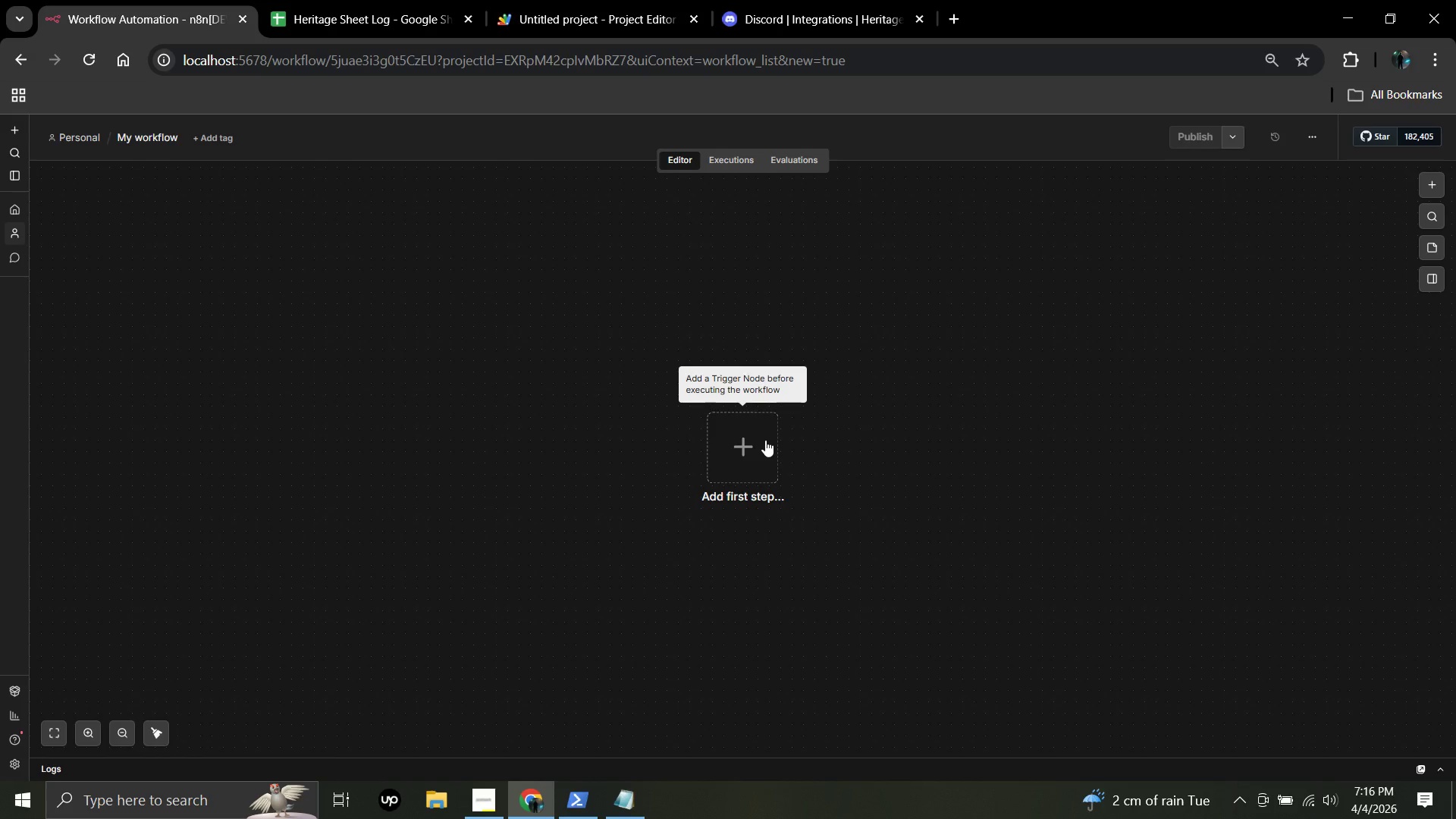 
wait(15.78)
 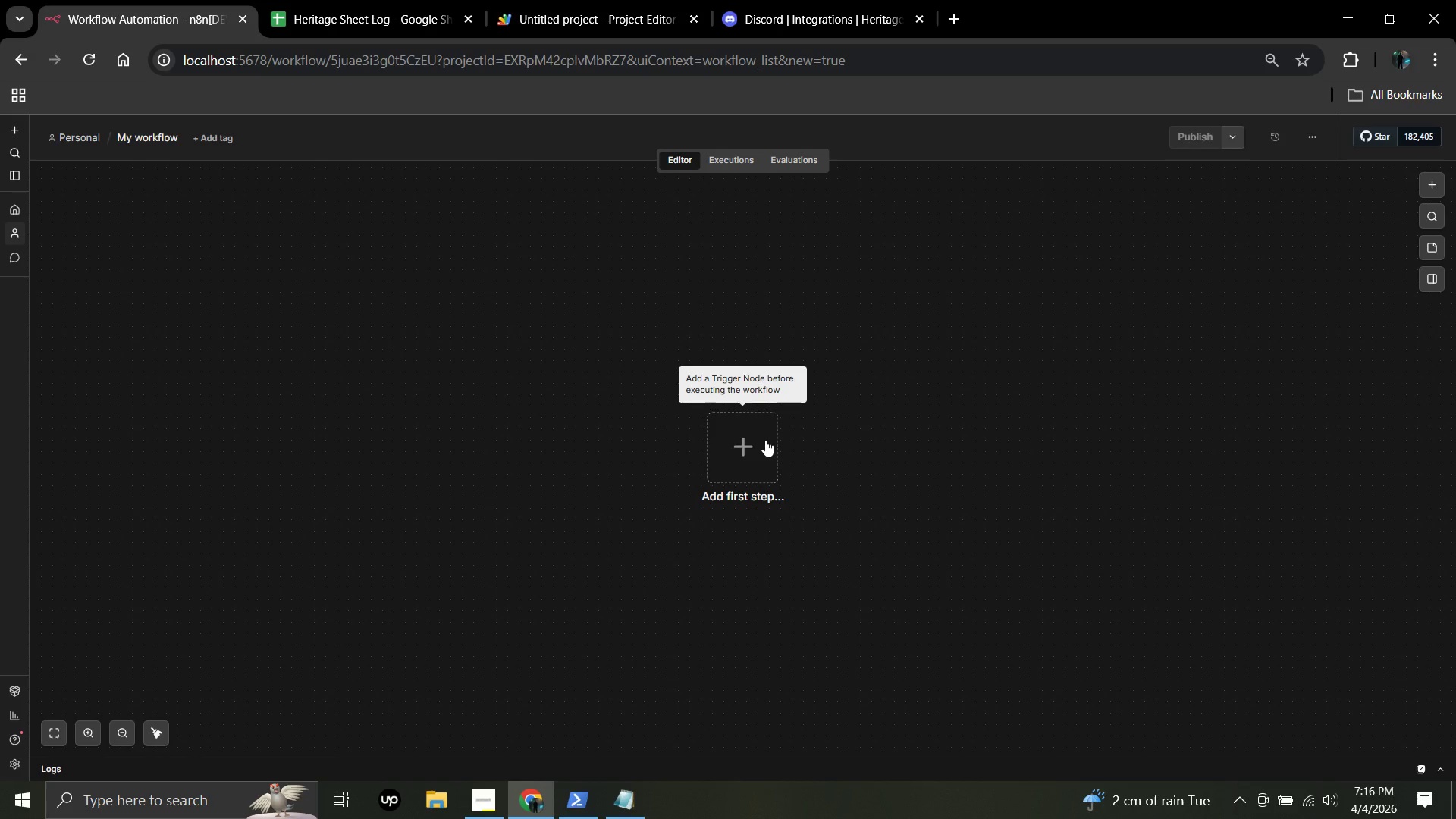 
left_click([765, 440])
 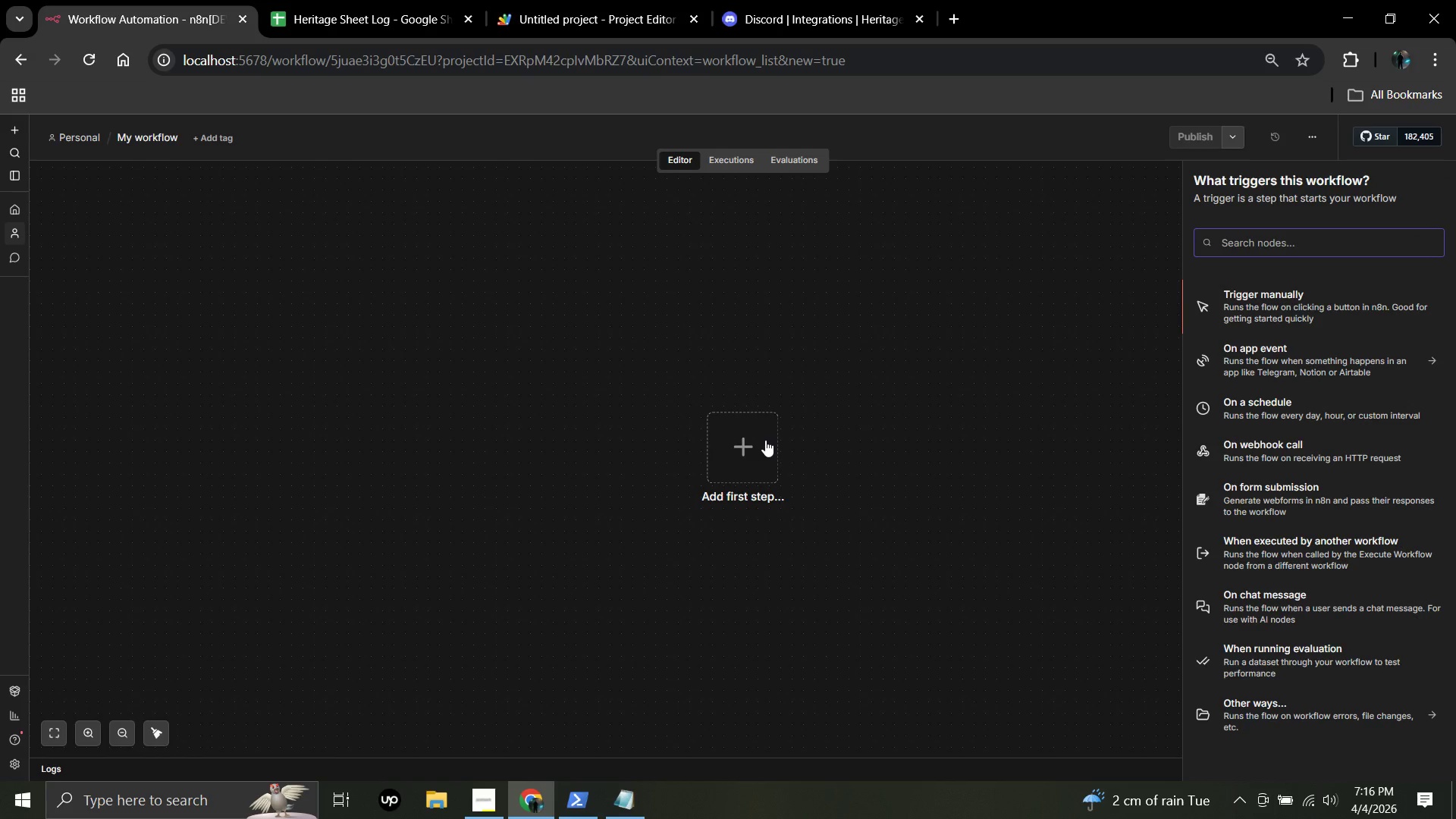 
type(web)
 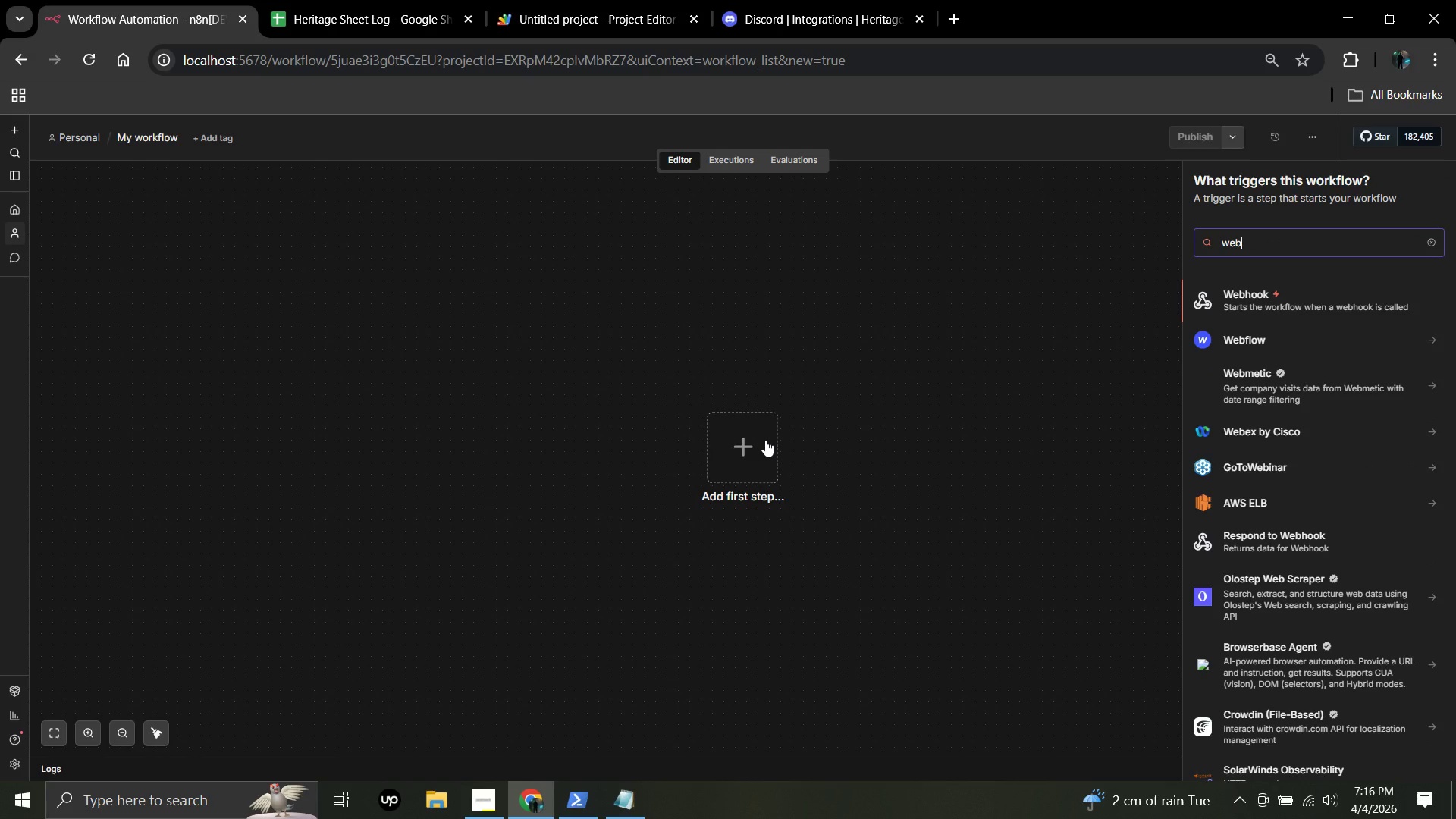 
key(Enter)
 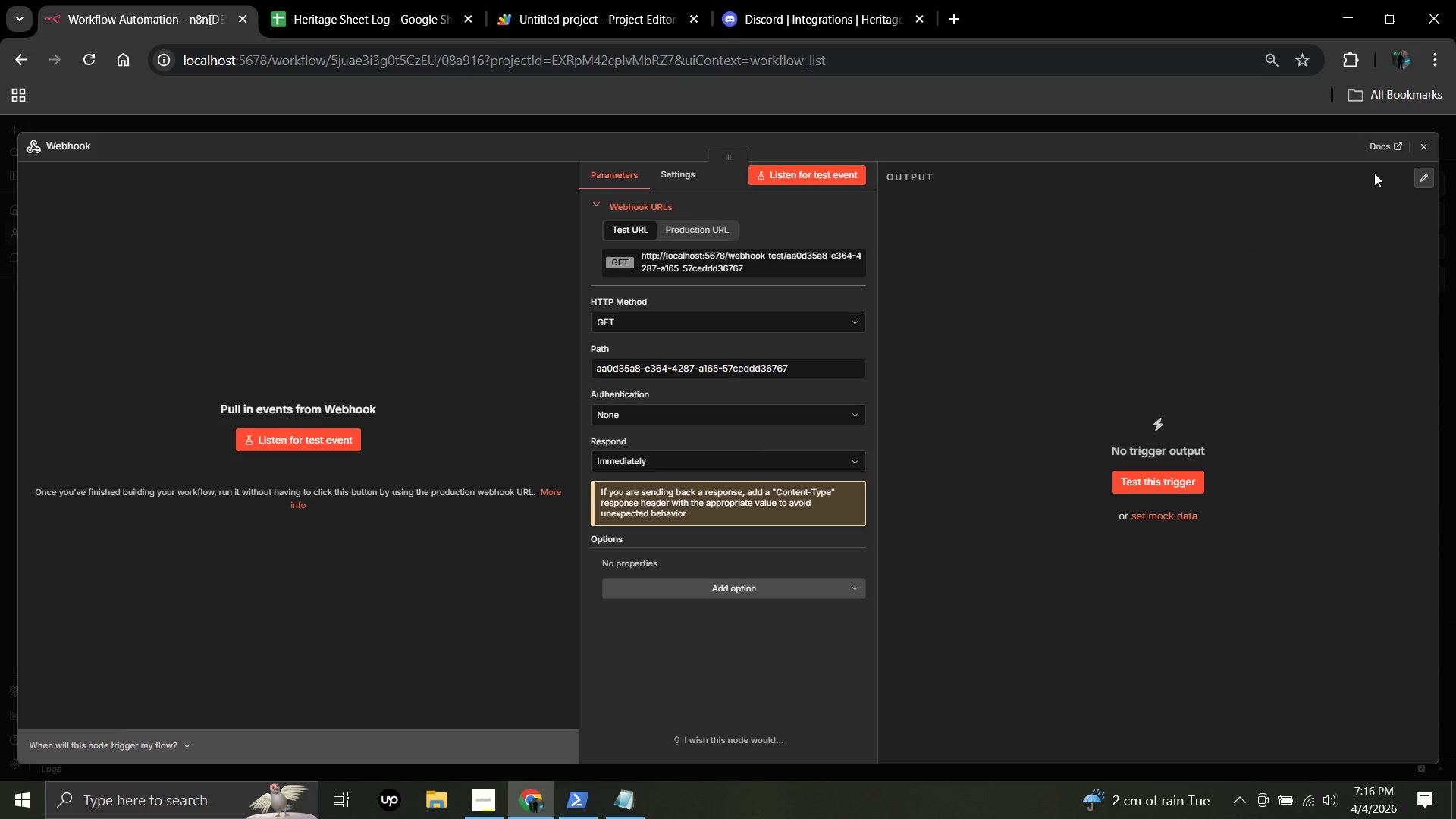 
left_click([1419, 138])
 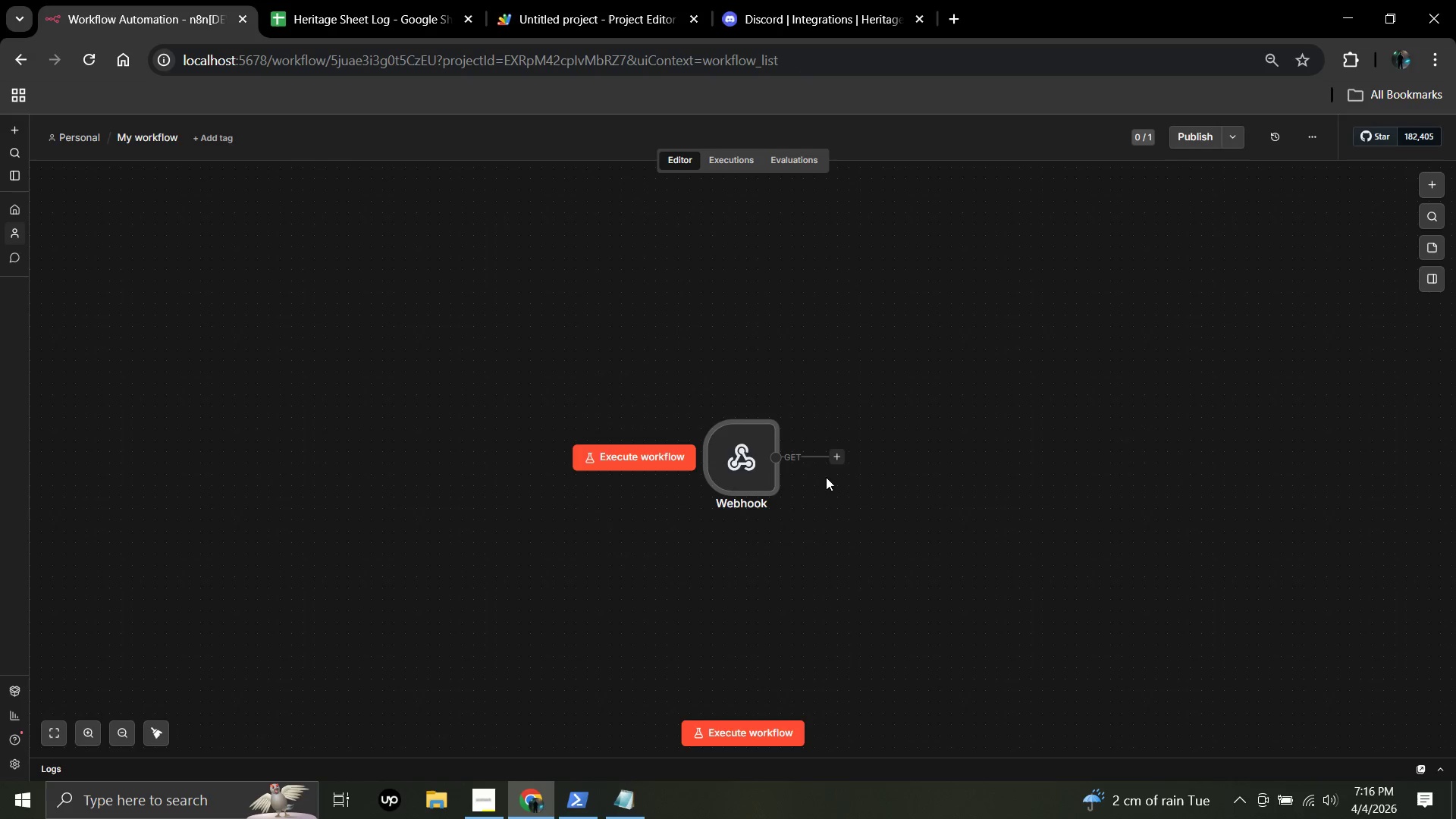 
left_click([834, 461])
 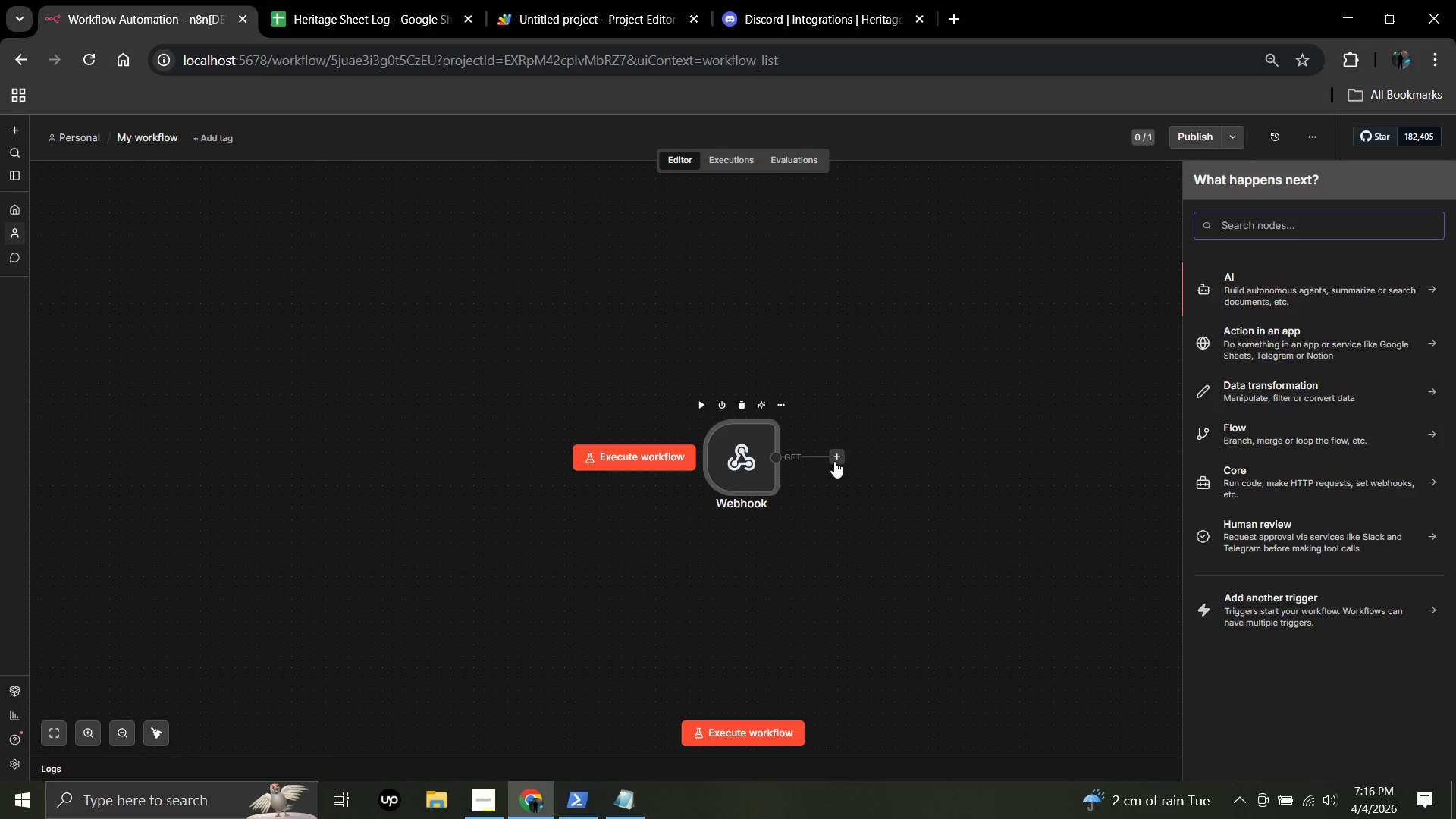 
type(if)
 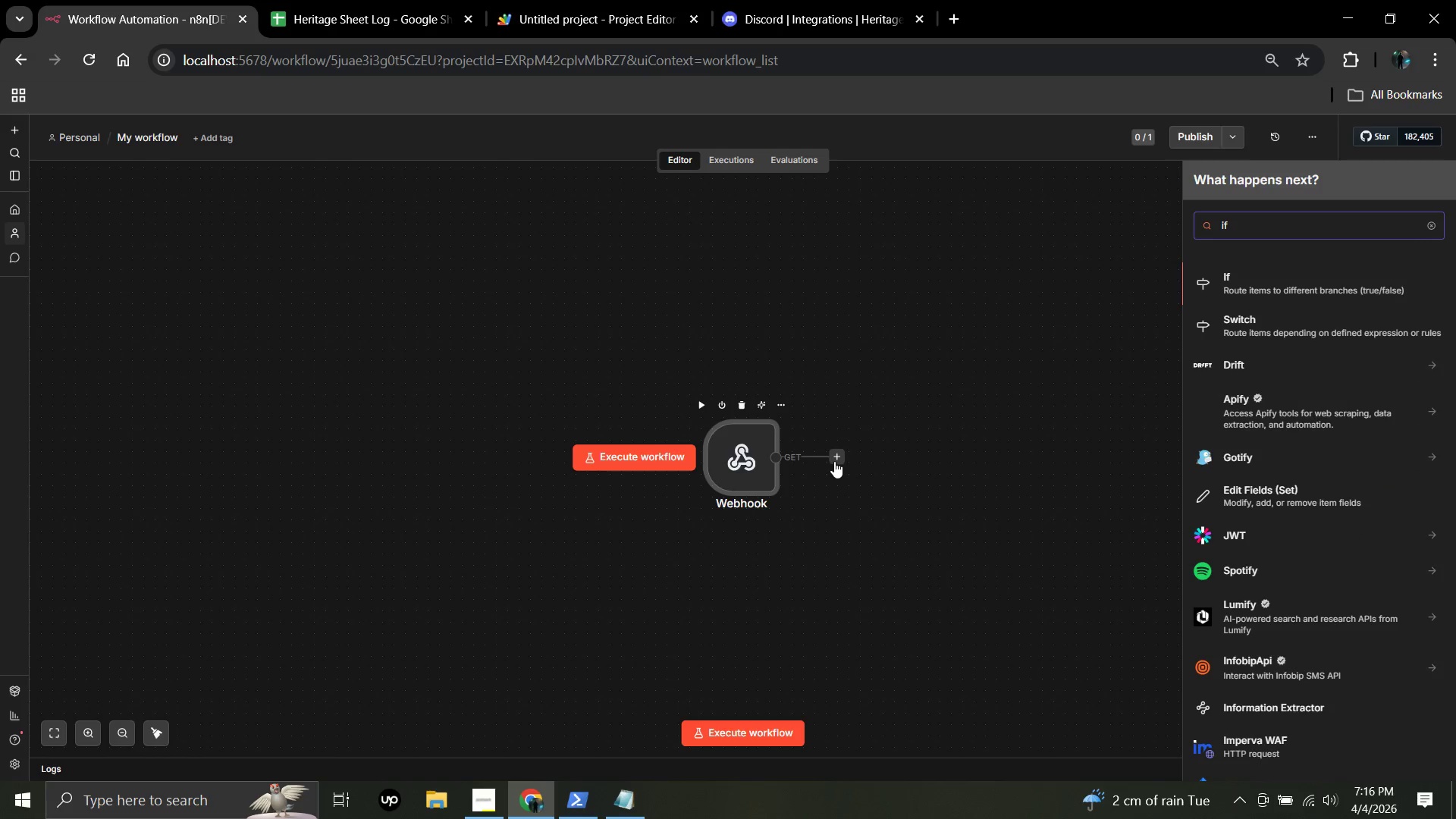 
key(Enter)
 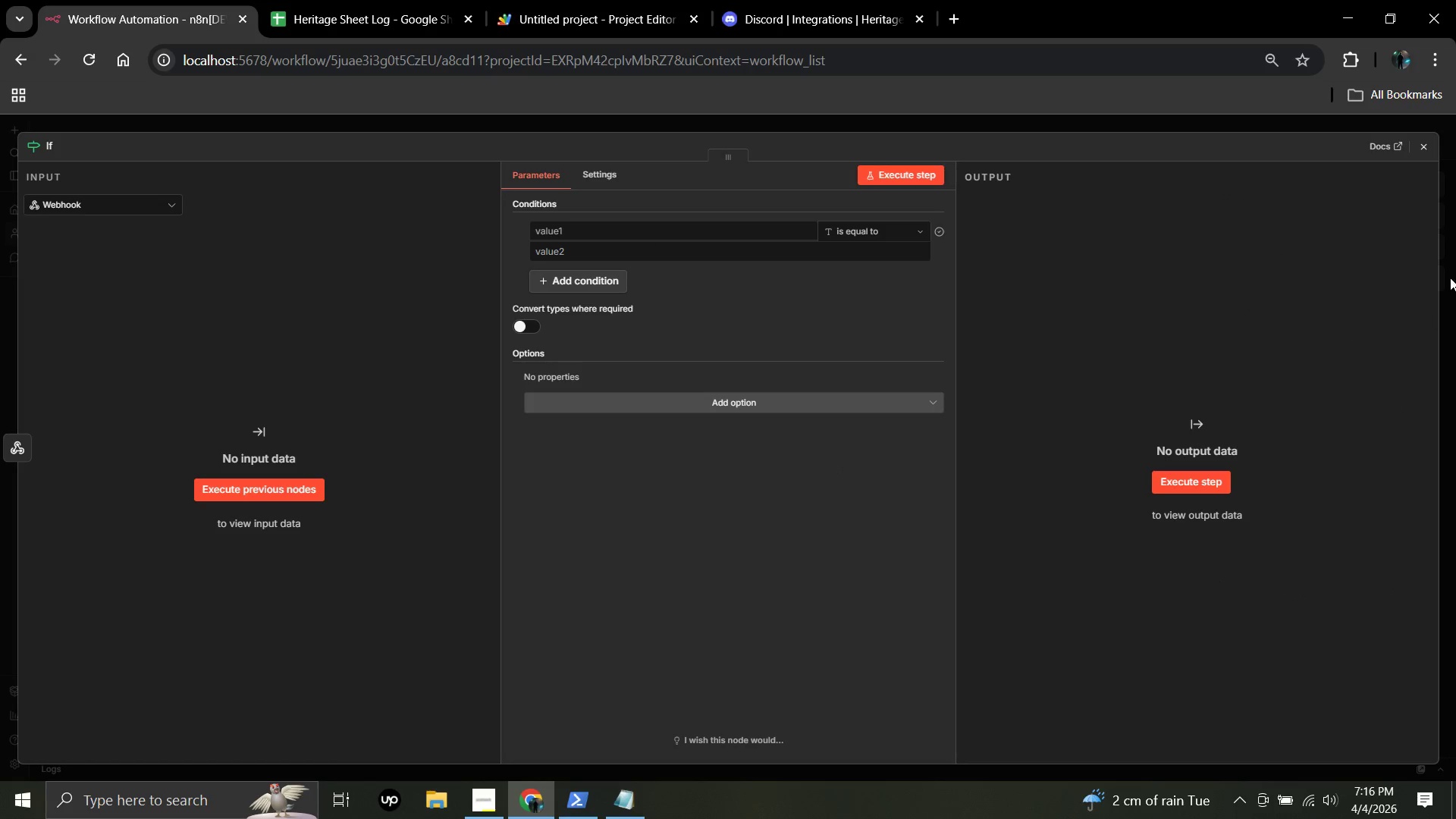 
left_click([1429, 143])
 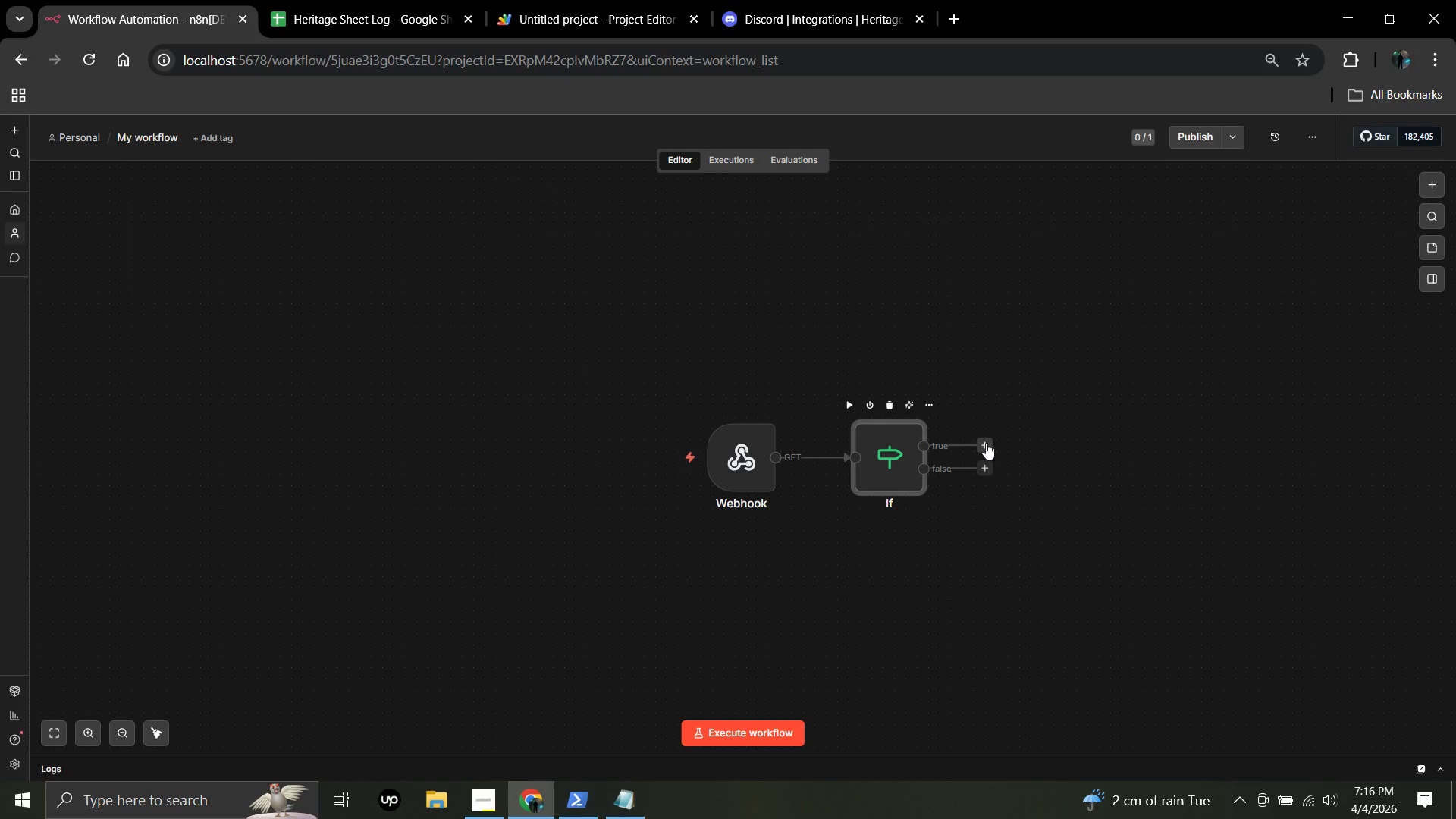 
left_click([986, 443])
 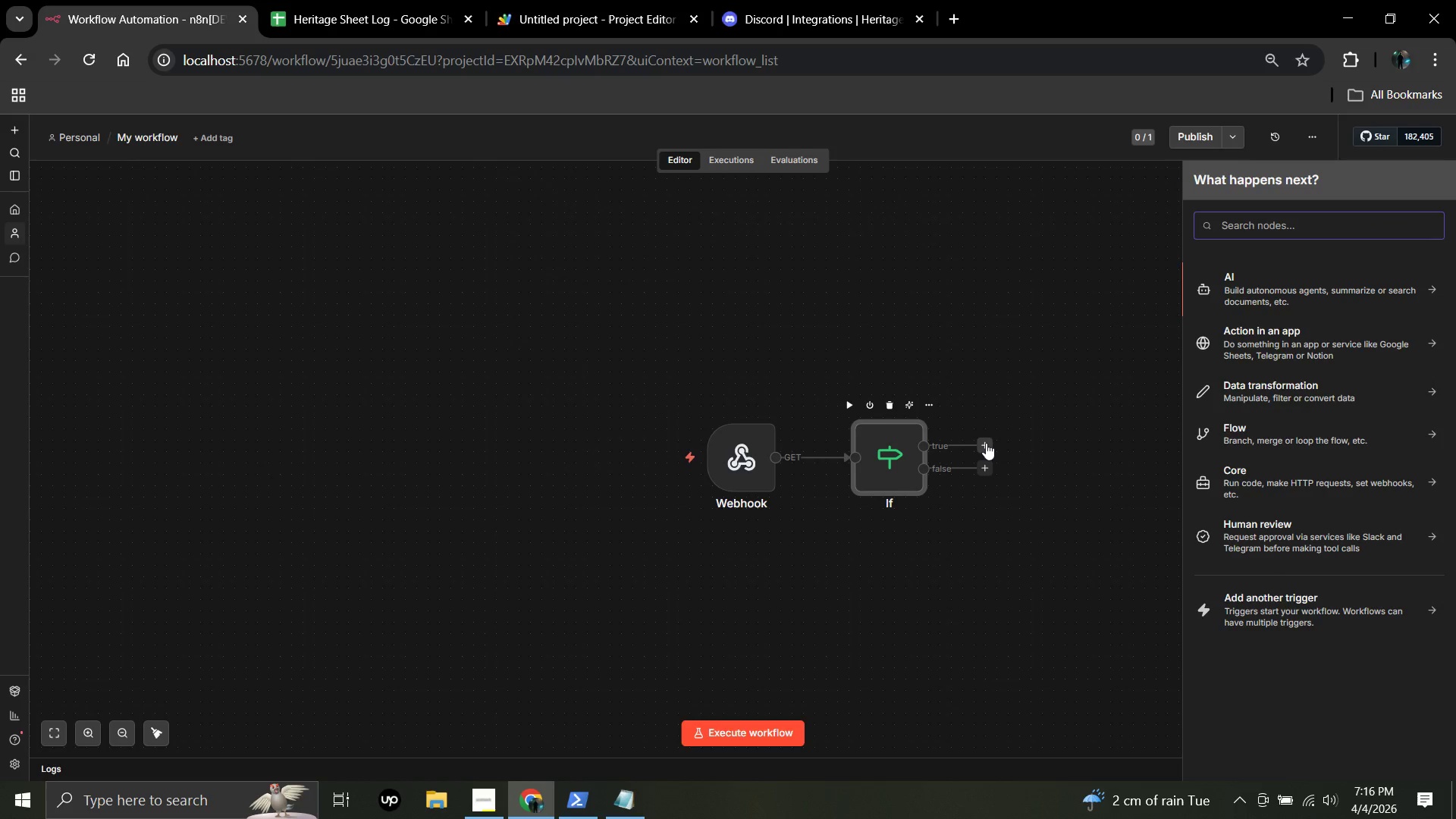 
type(code)
 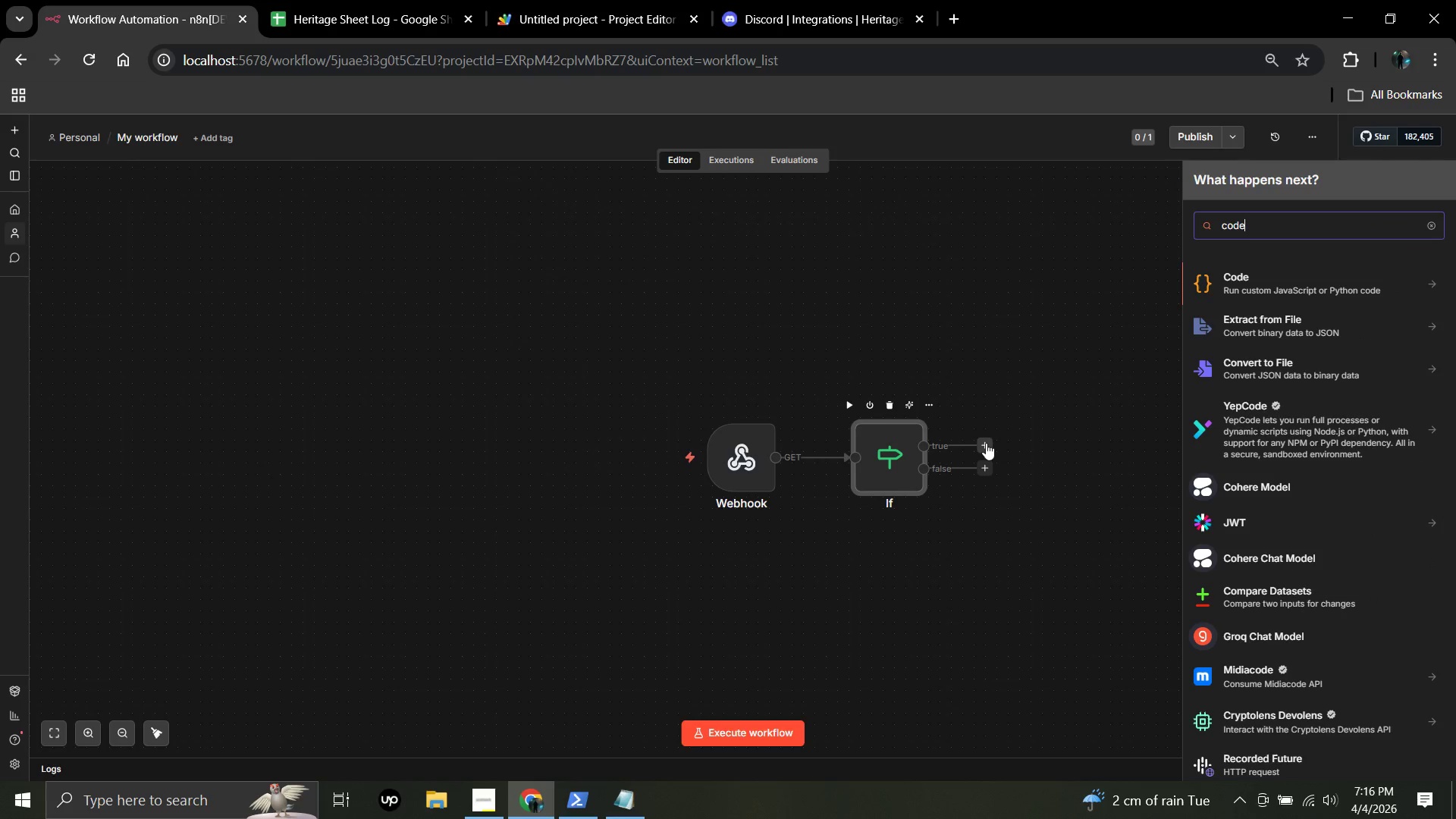 
key(Enter)
 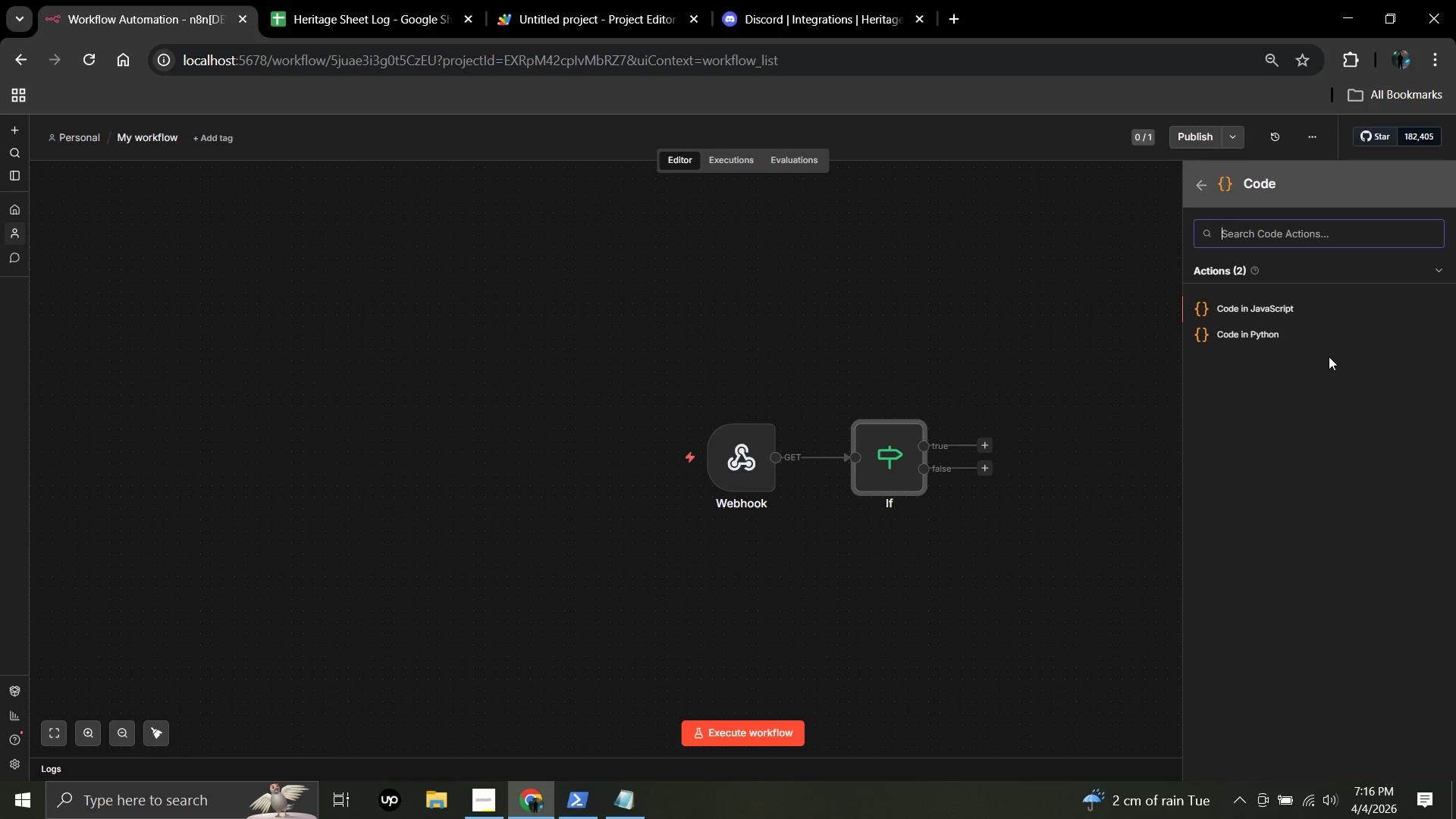 
left_click([1246, 307])
 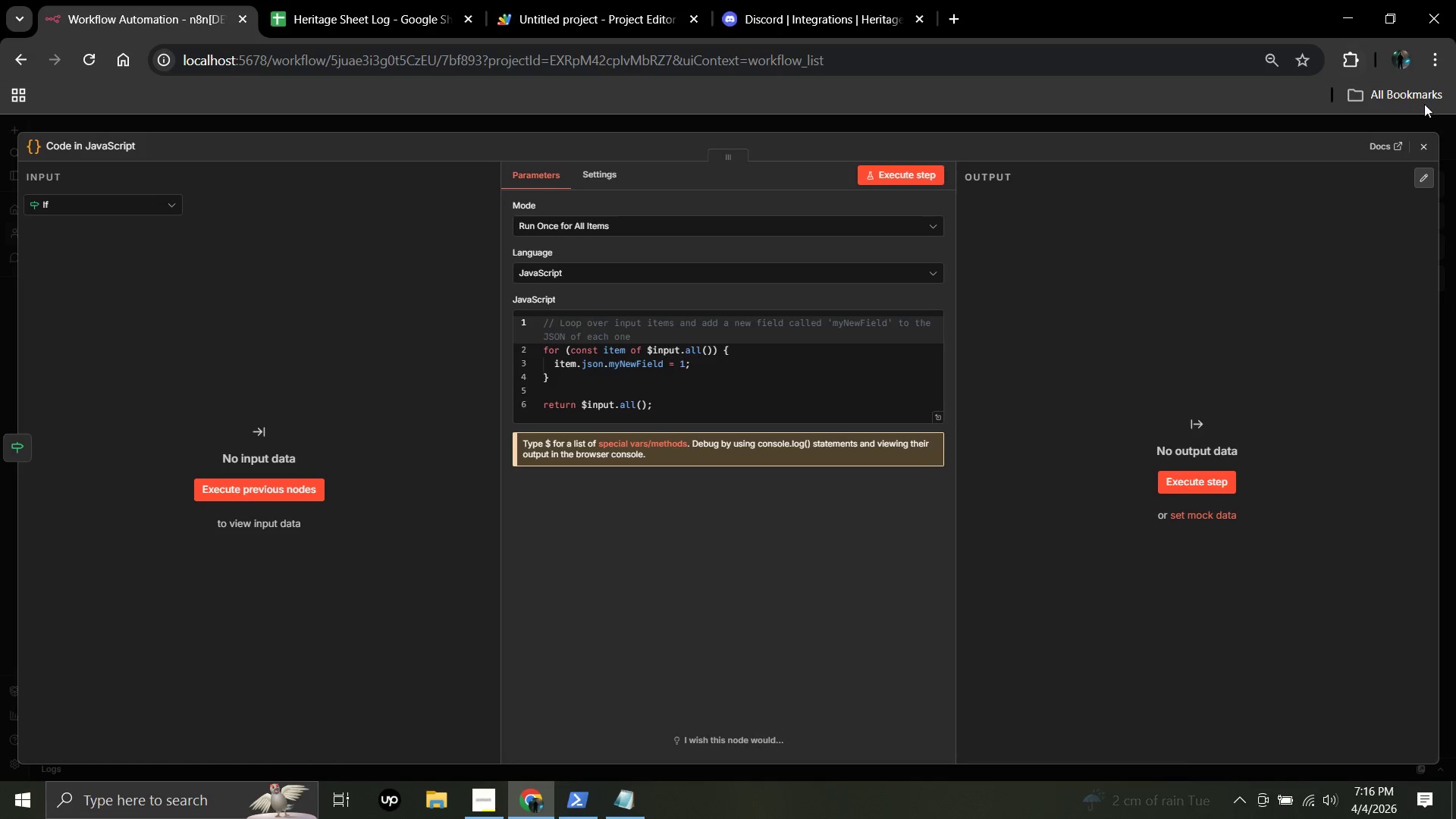 
left_click([1425, 140])
 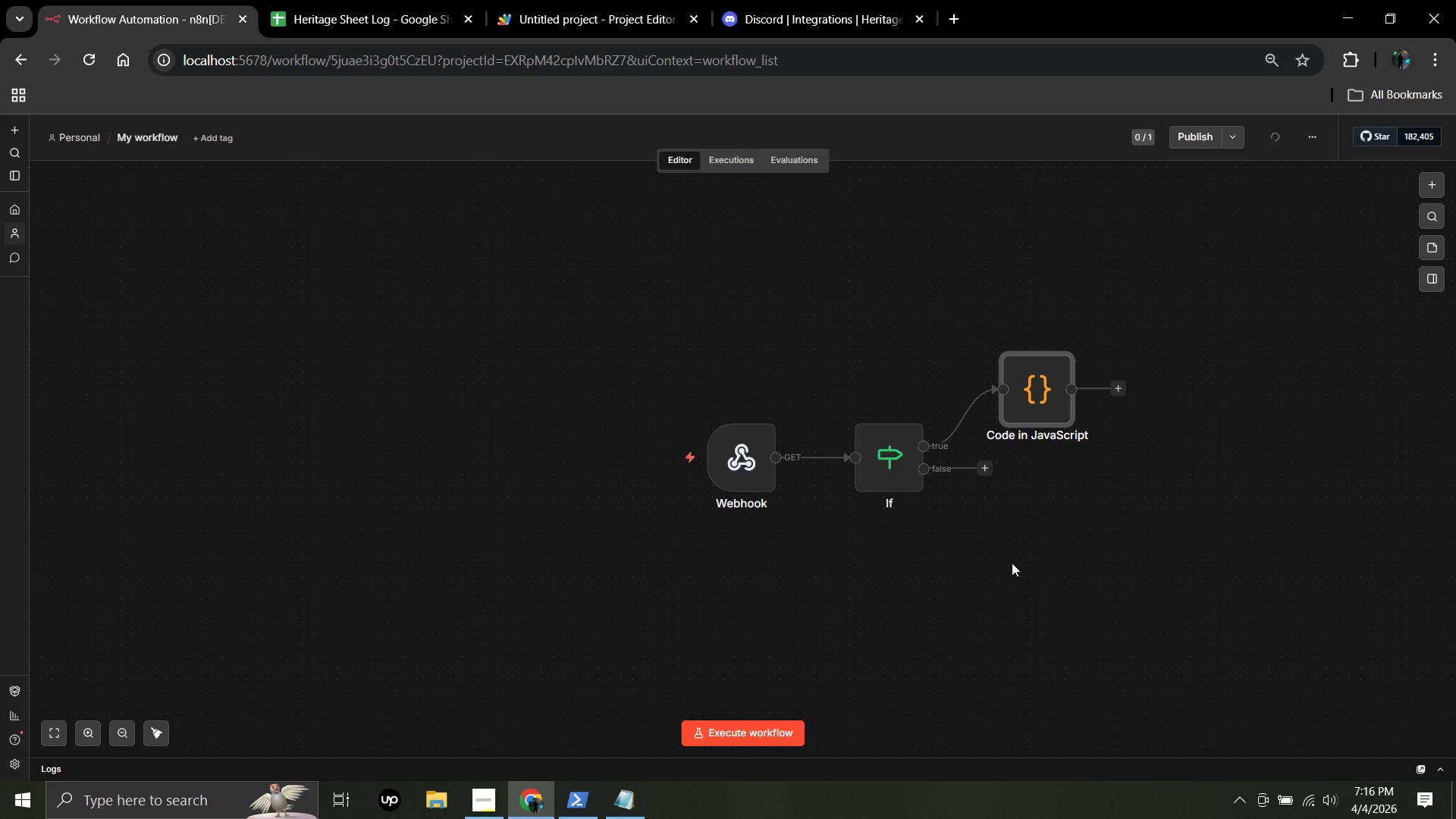 
middle_click([1012, 563])
 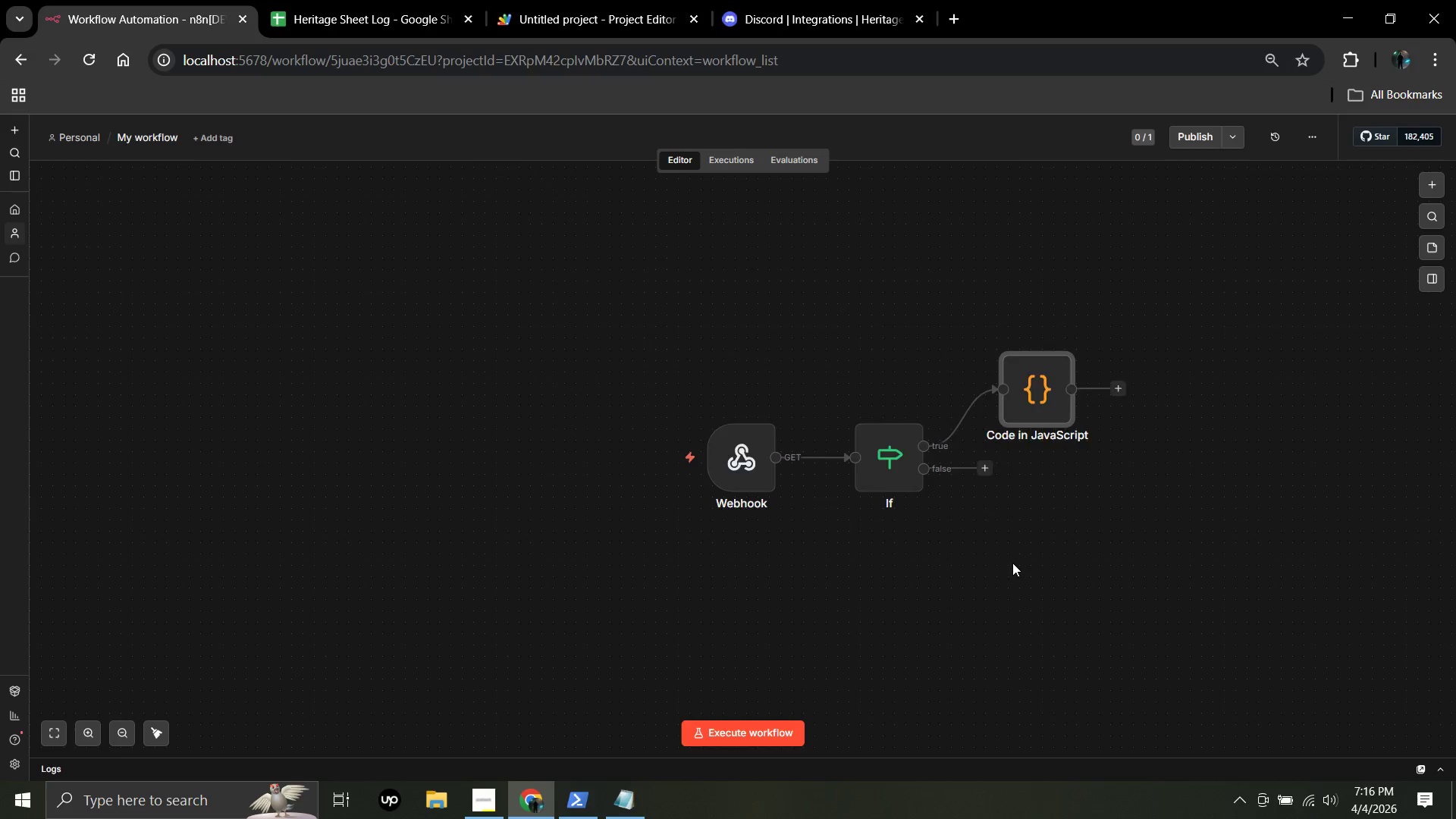 
scroll: coordinate [1012, 563], scroll_direction: down, amount: 1.0
 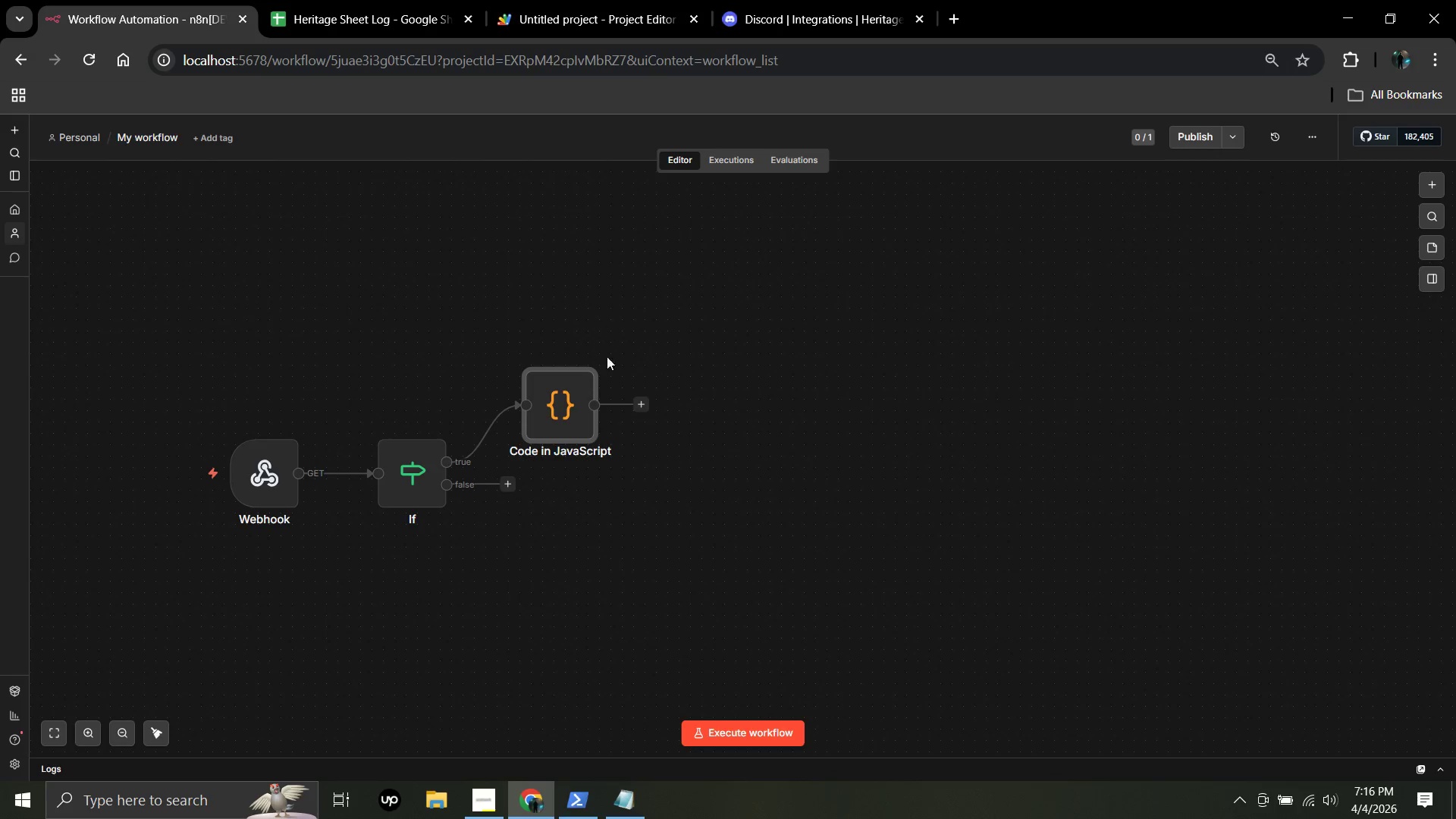 
left_click([637, 405])
 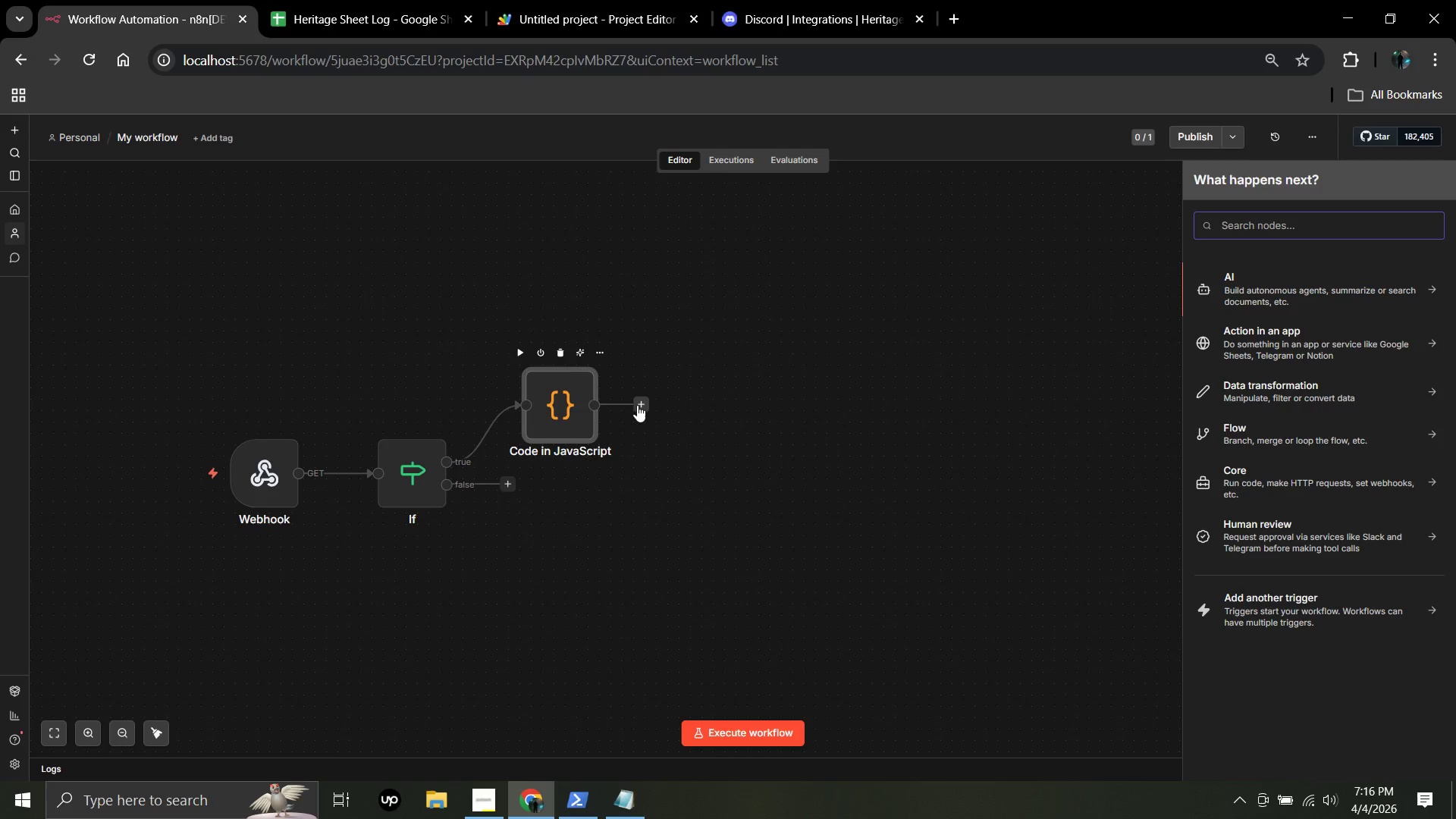 
type(switch)
 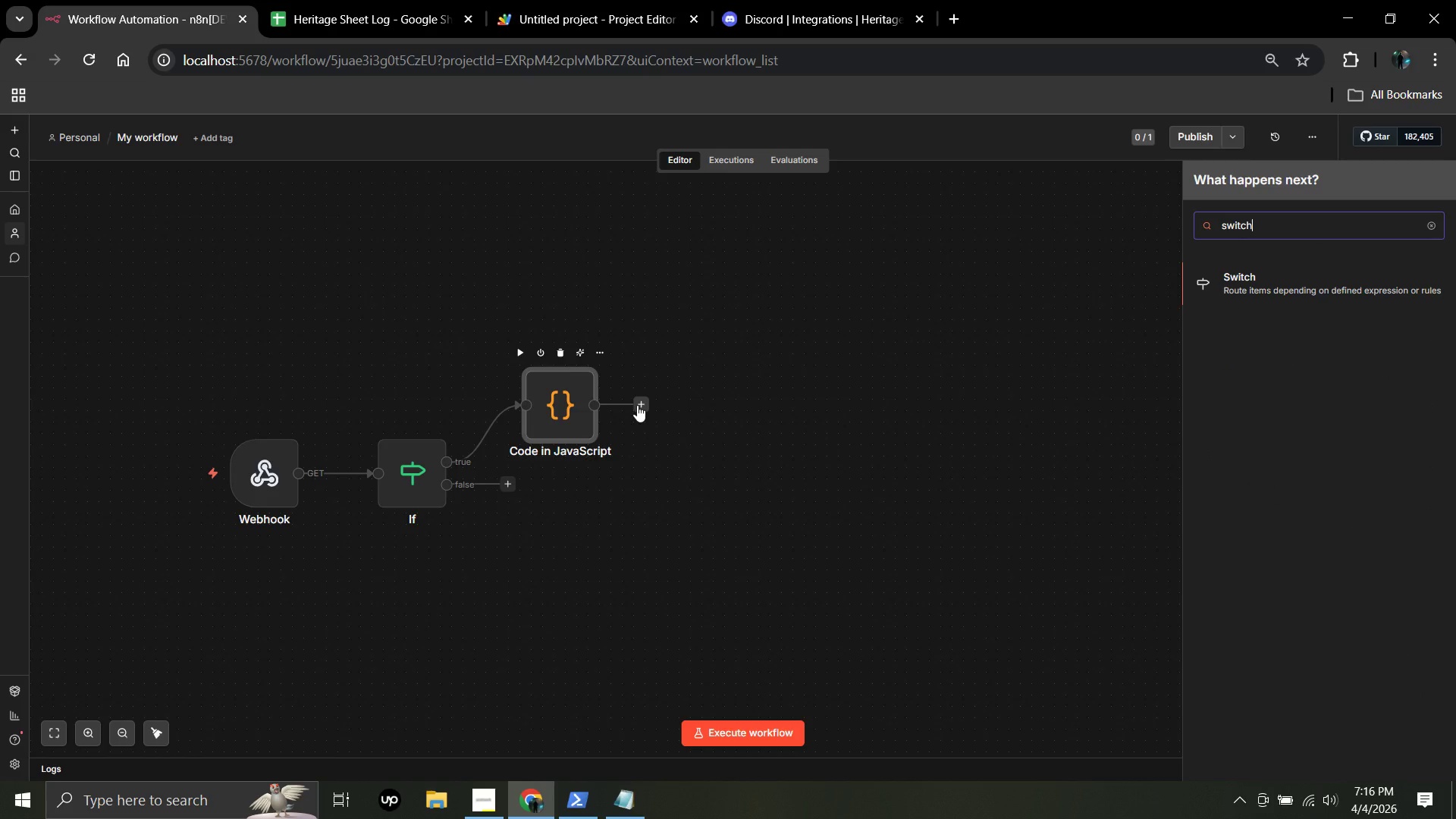 
key(Enter)
 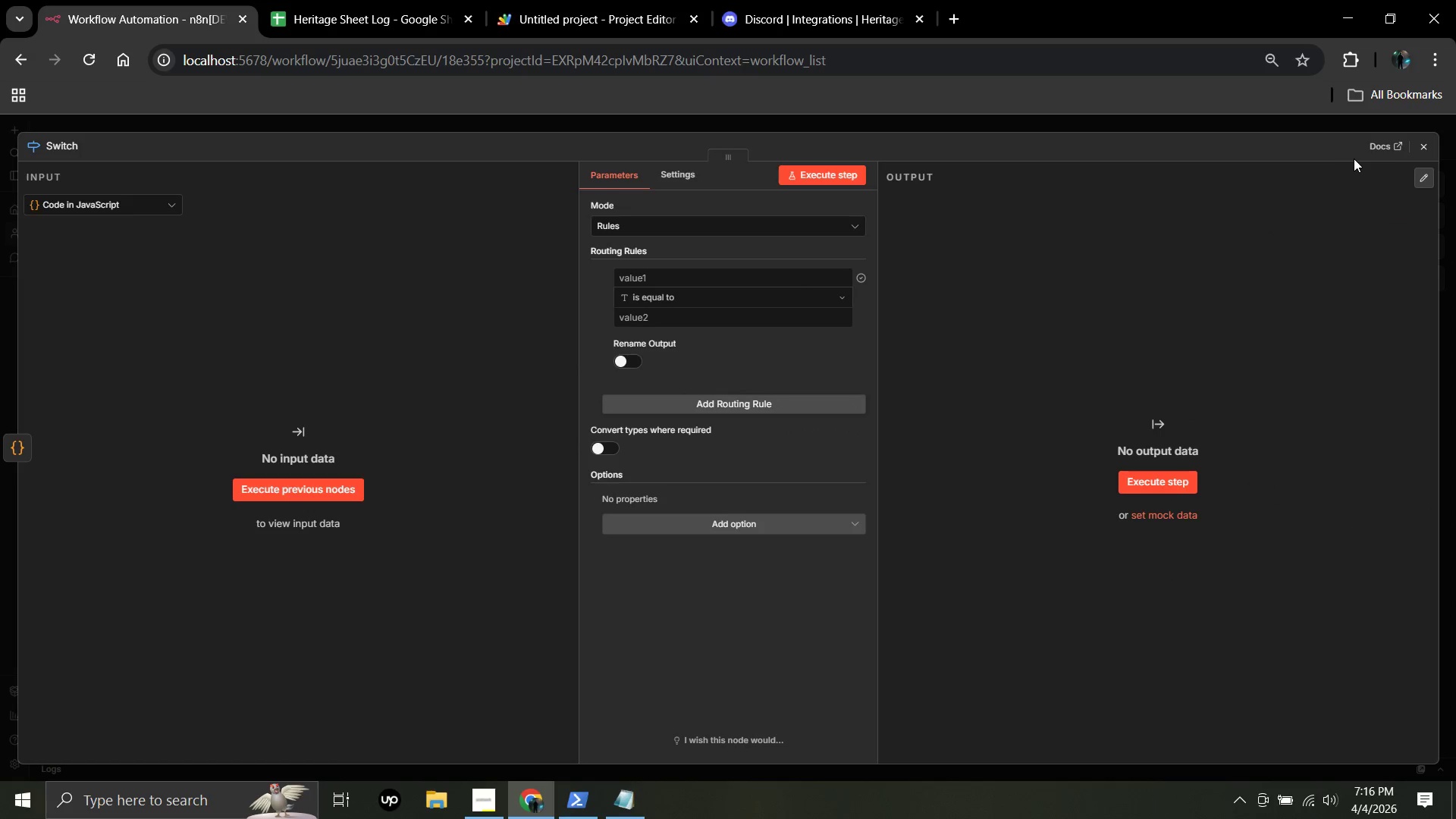 
left_click([1419, 155])
 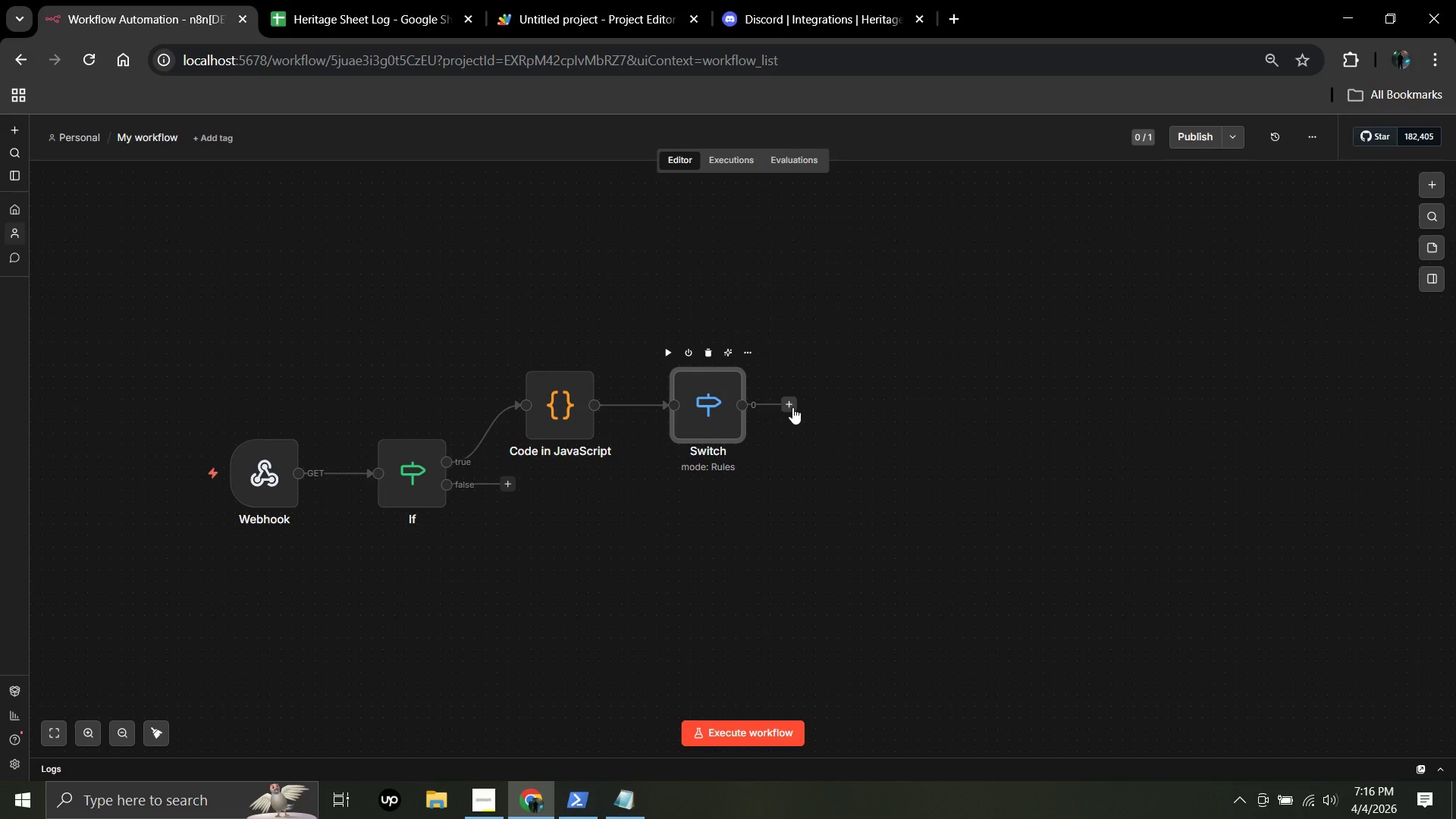 
left_click([792, 407])
 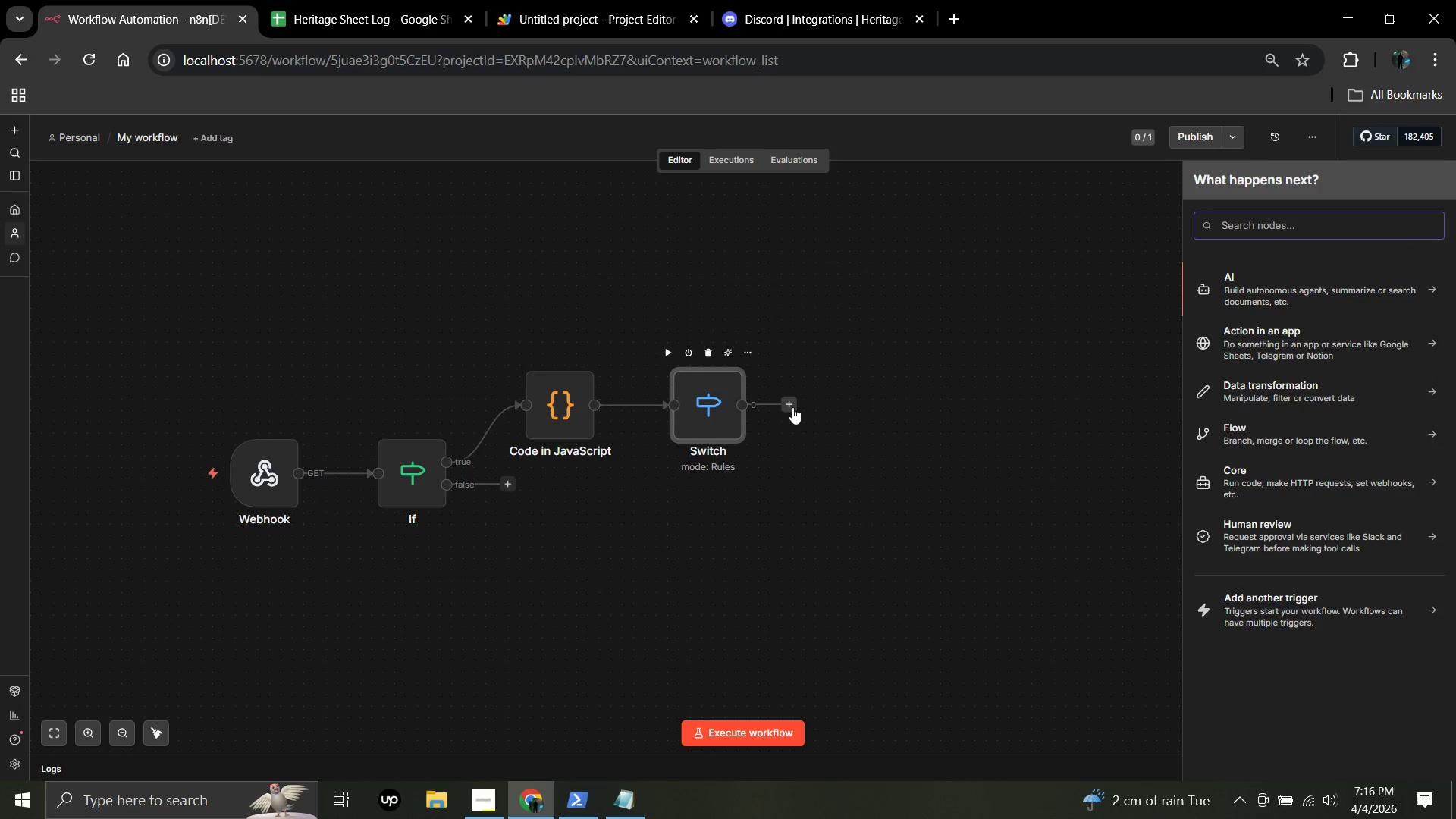 
type(http)
 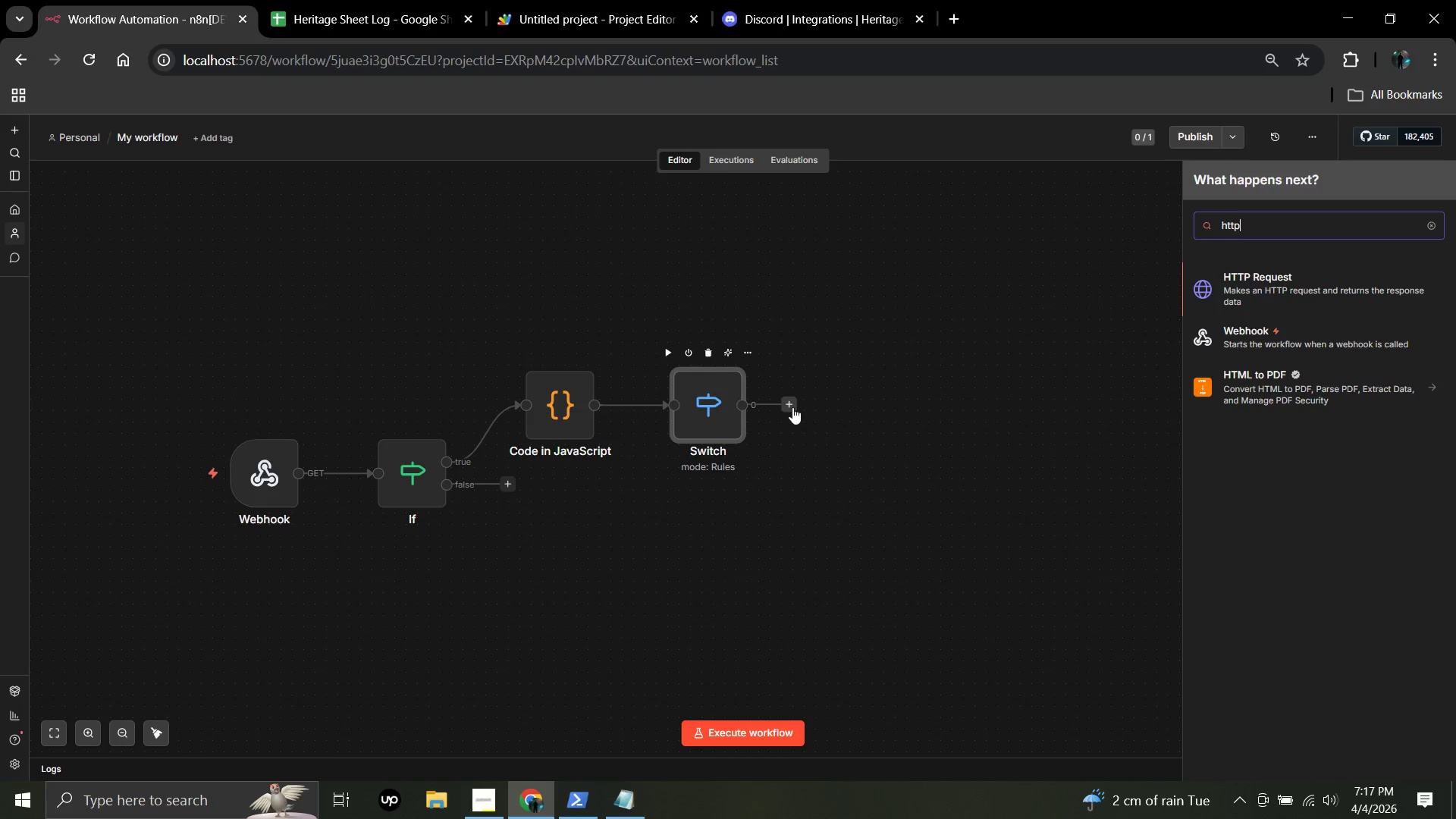 
key(Enter)
 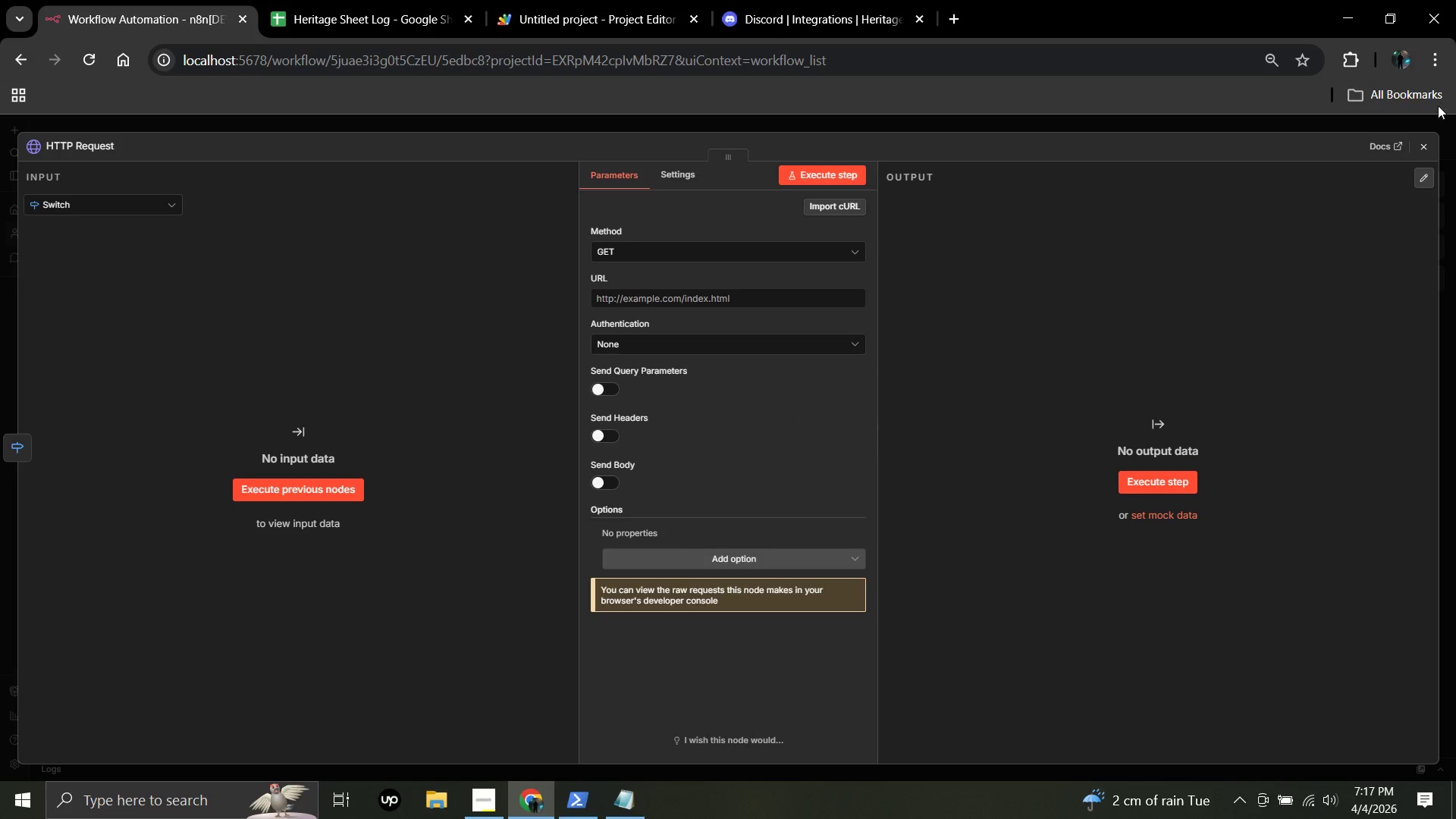 
left_click([1425, 140])
 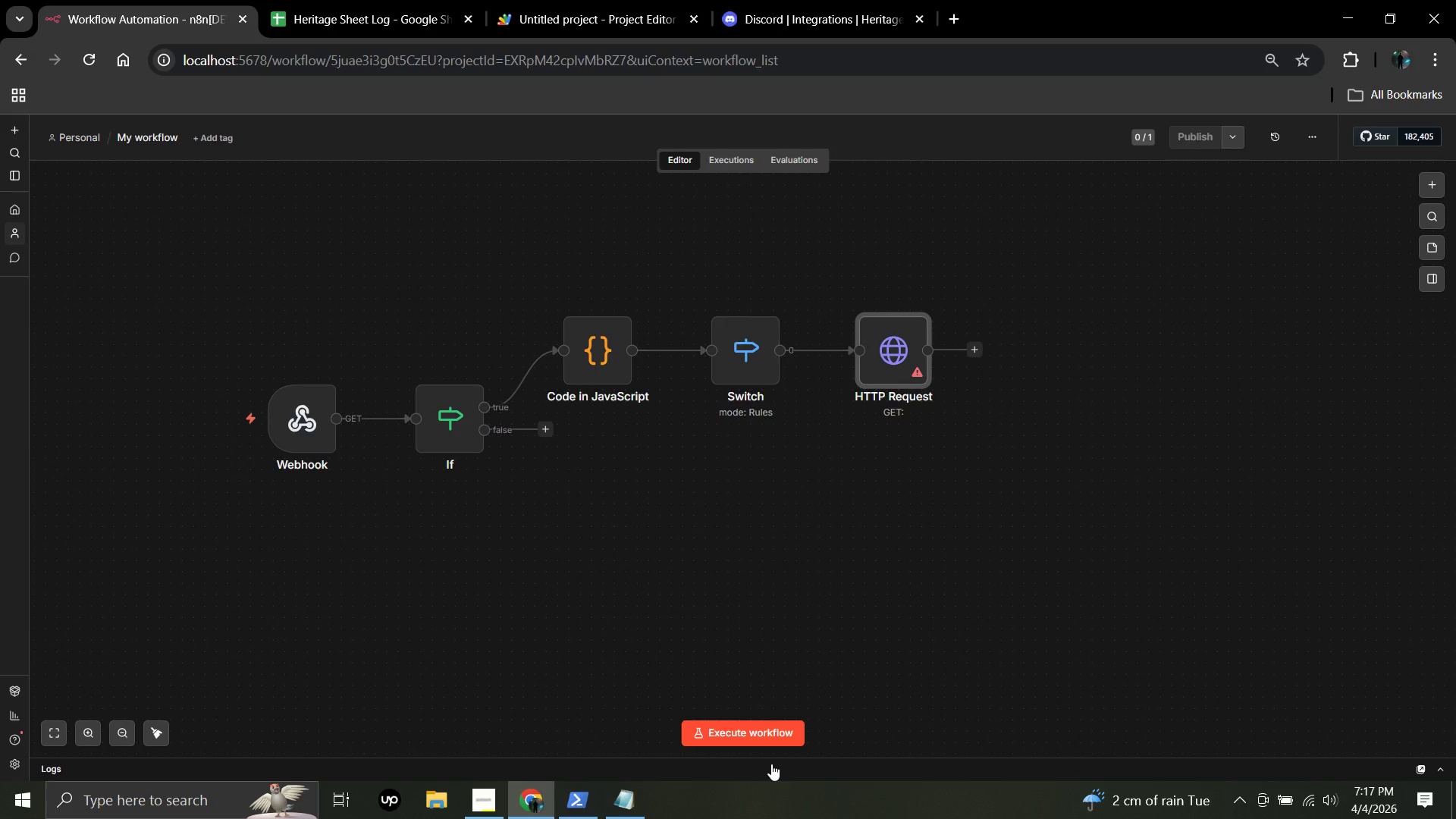 
wait(21.25)
 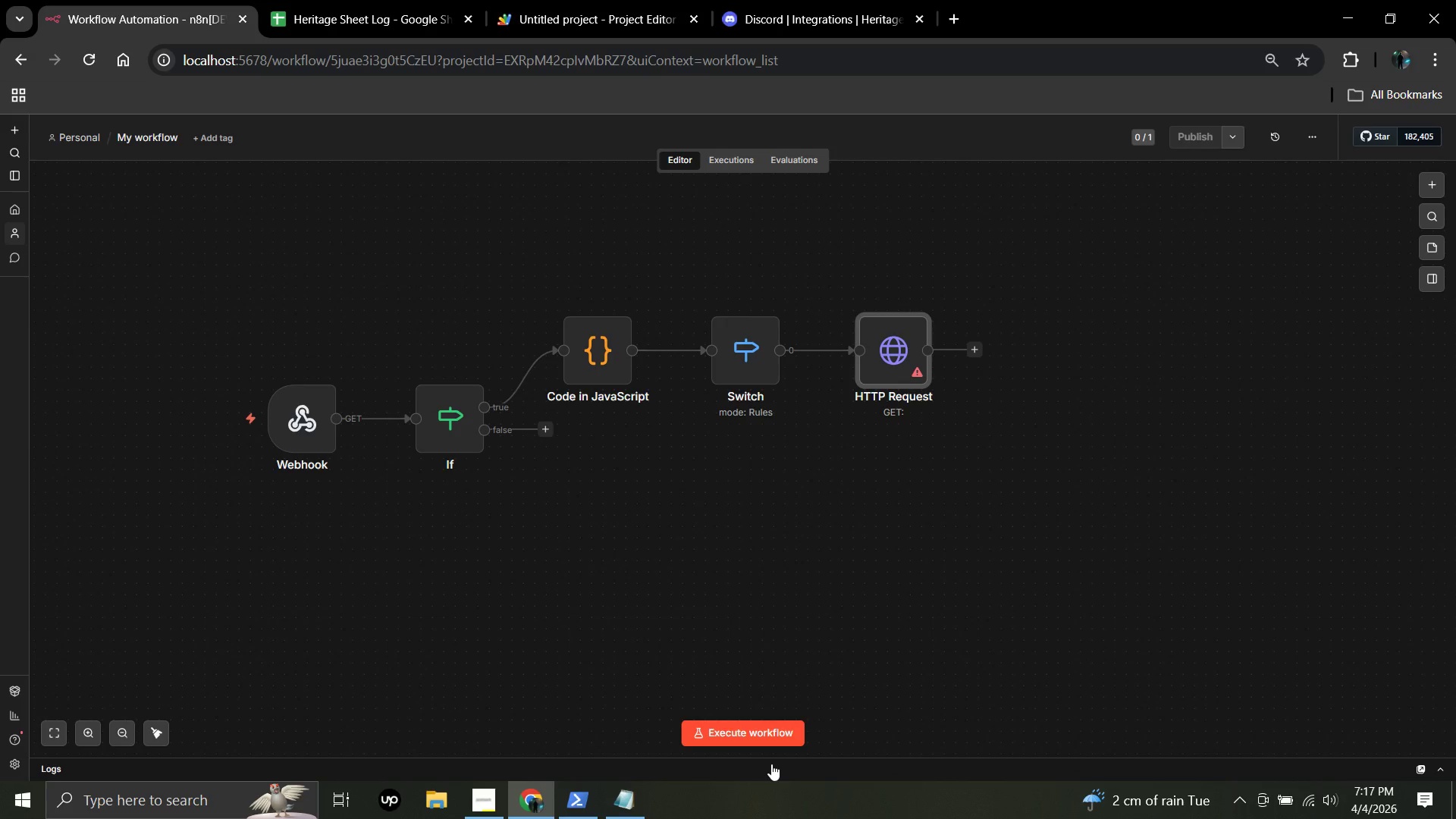 
double_click([598, 358])
 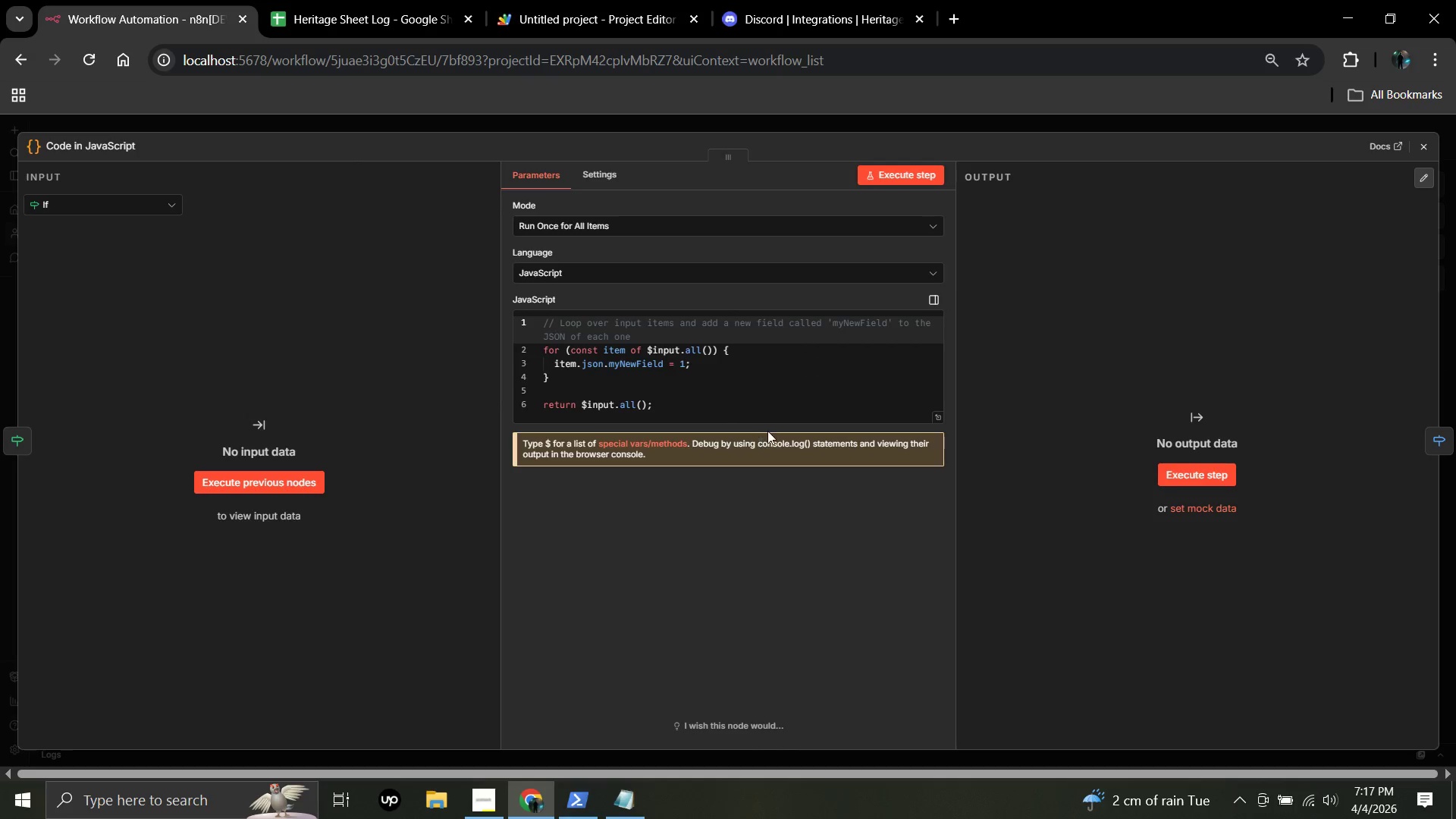 
left_click([704, 404])
 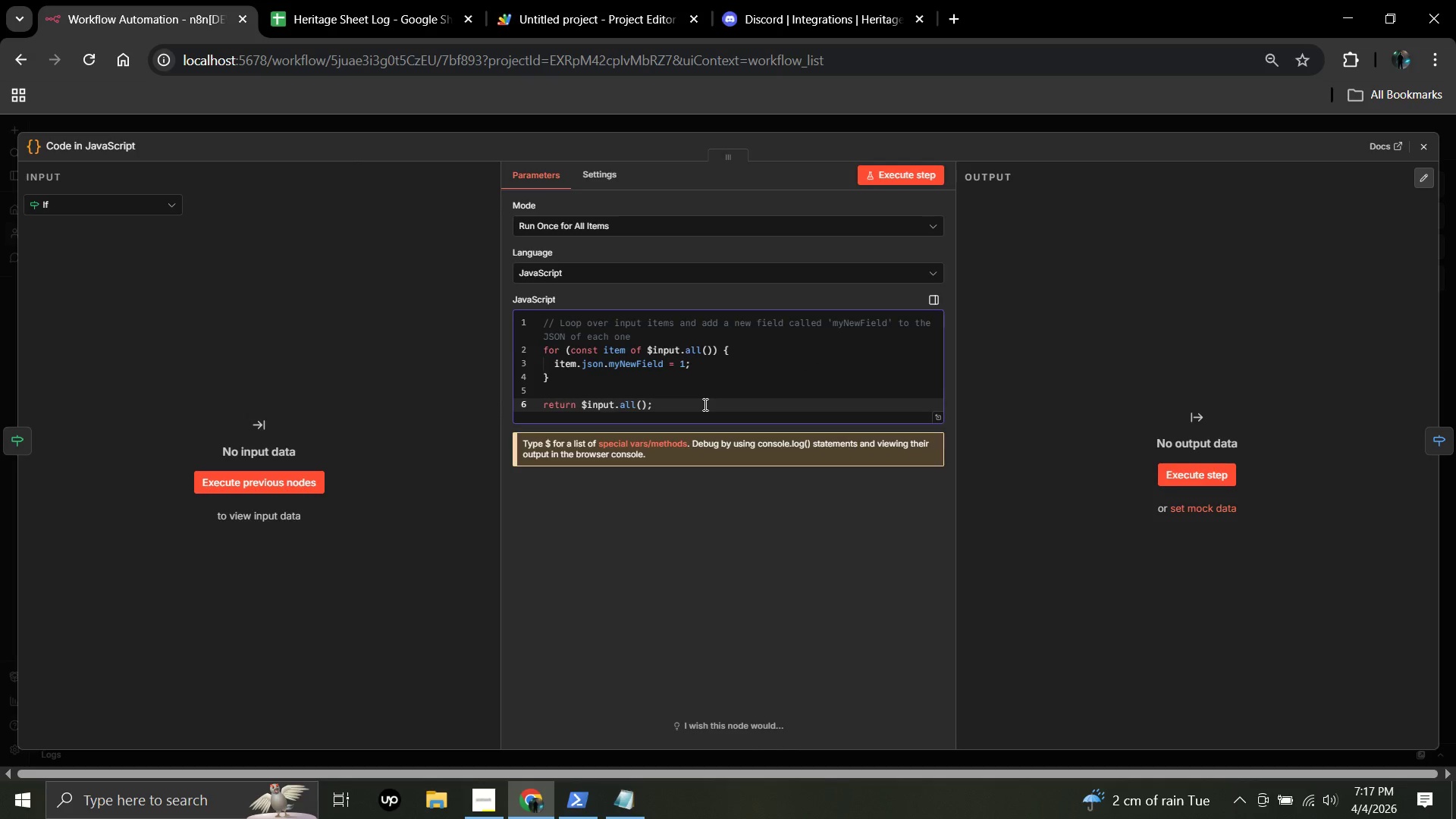 
key(Control+A)
 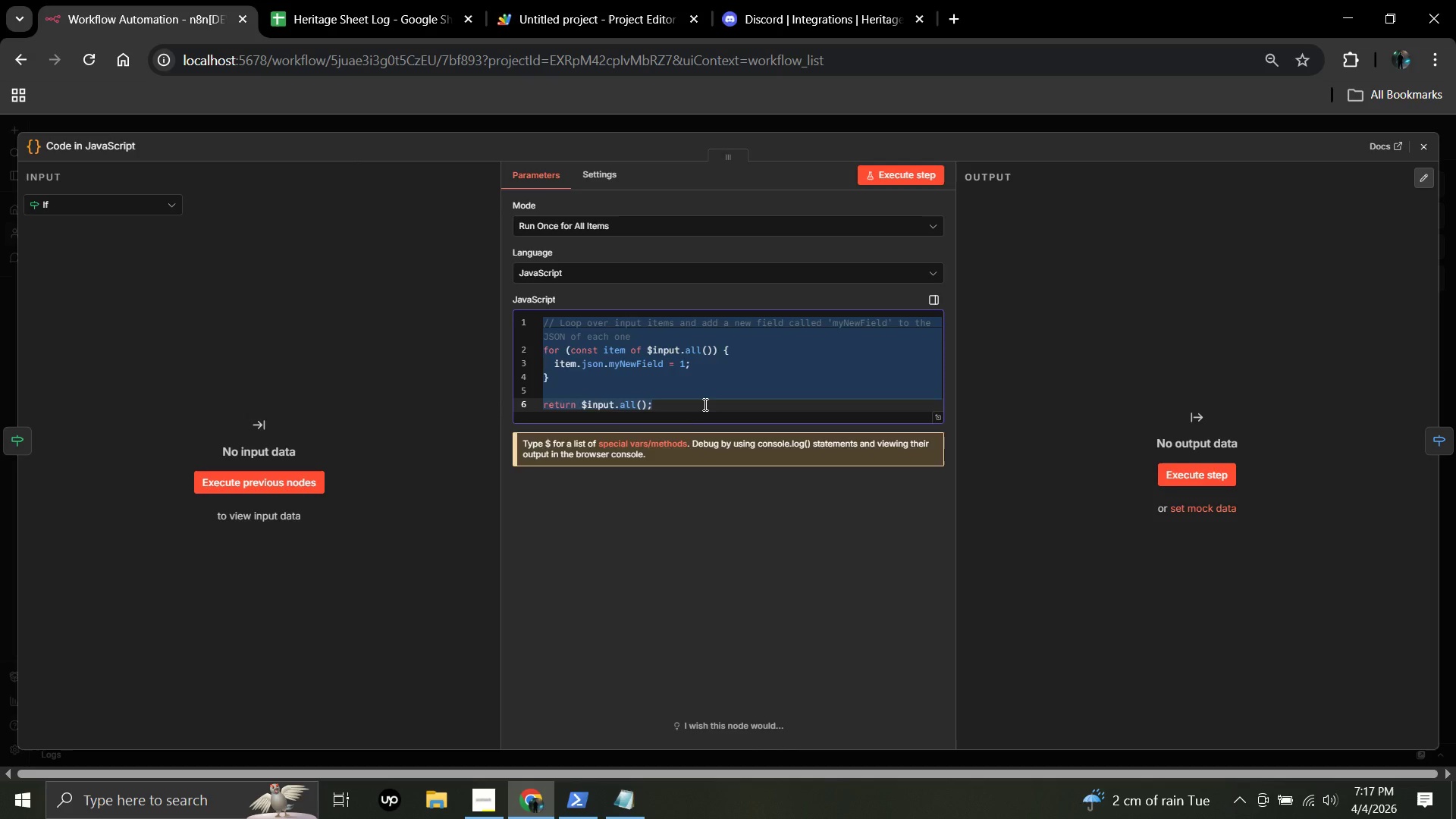 
key(Backspace)
 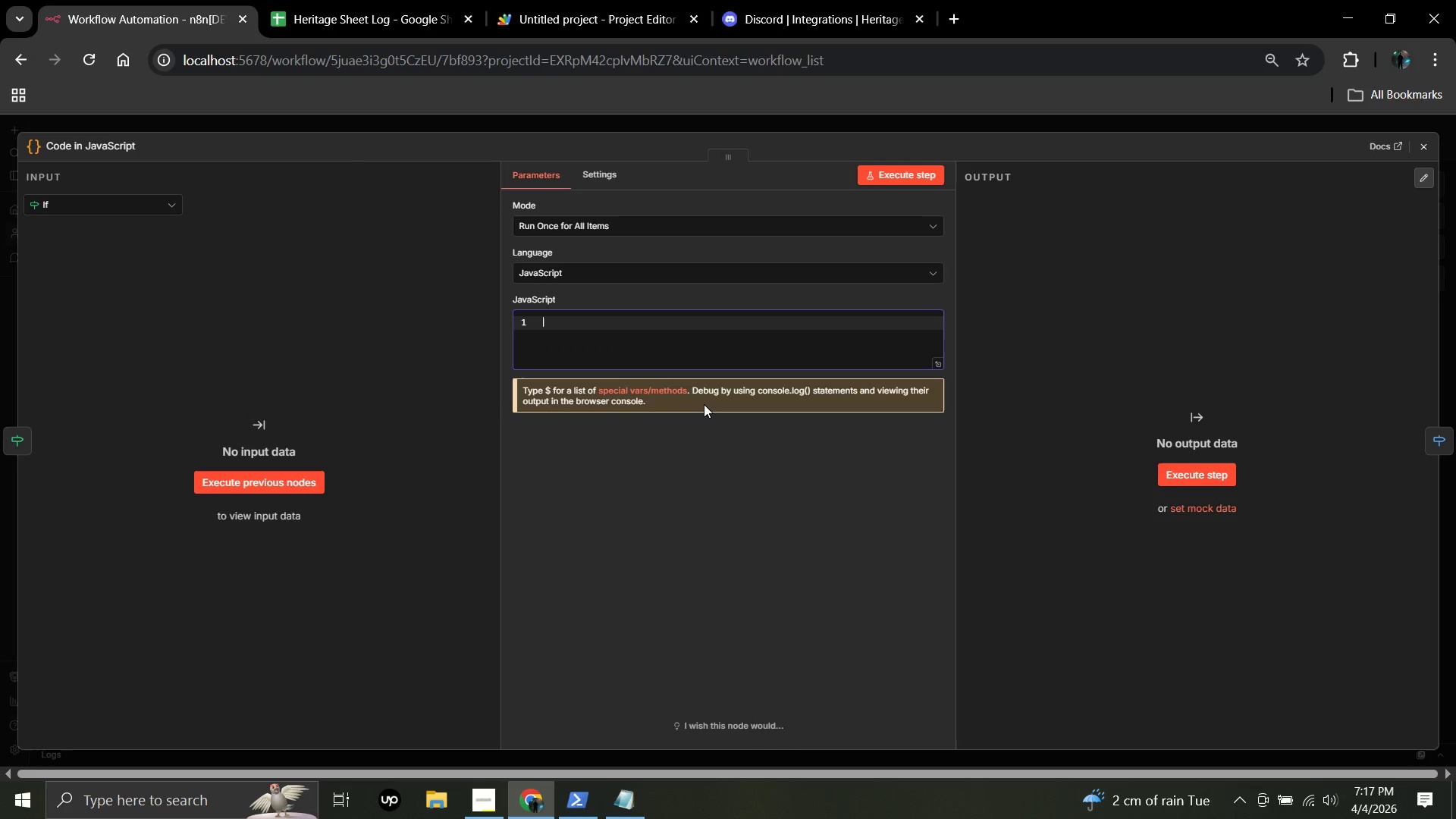 
type(const)
 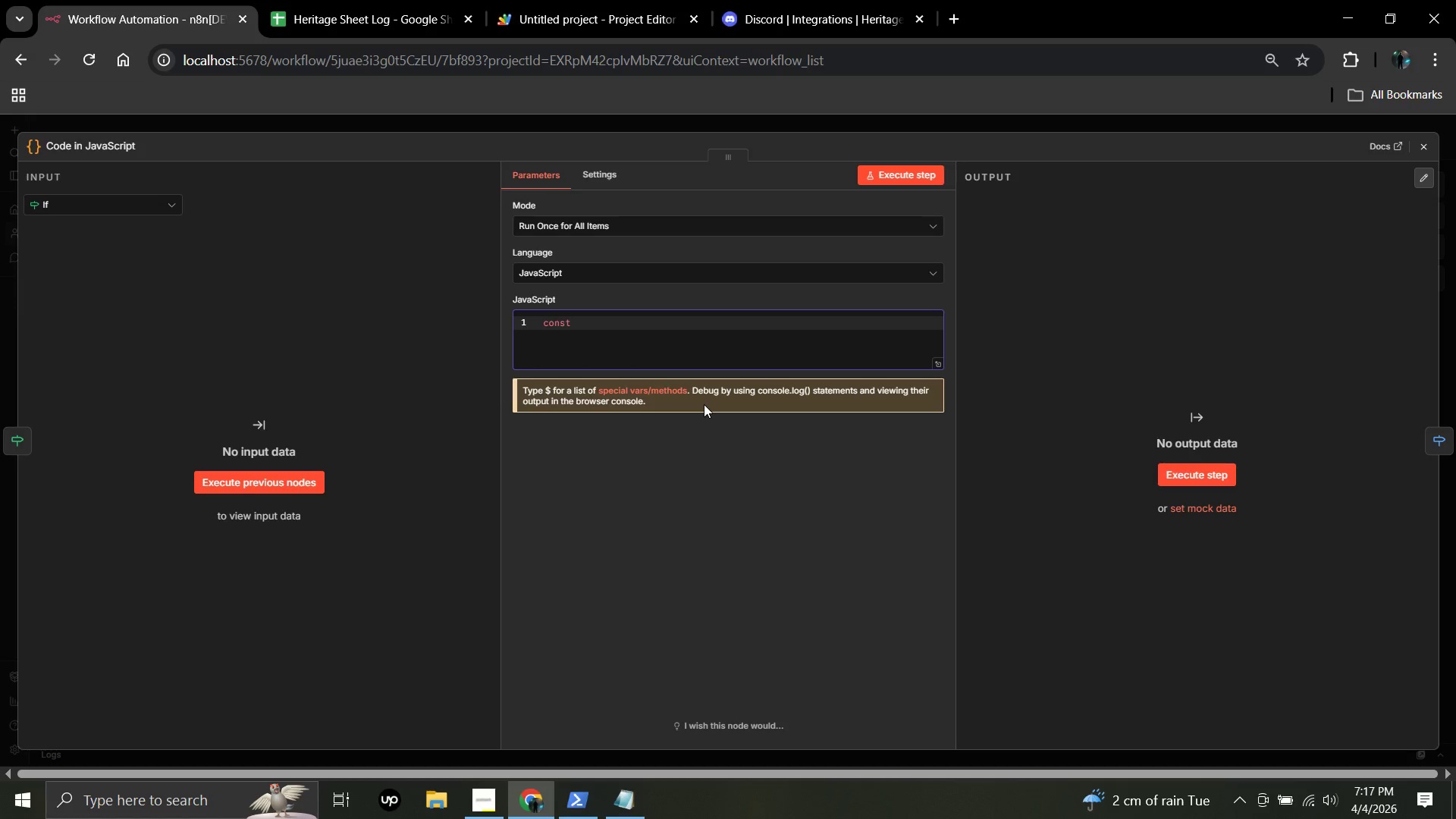 
wait(26.23)
 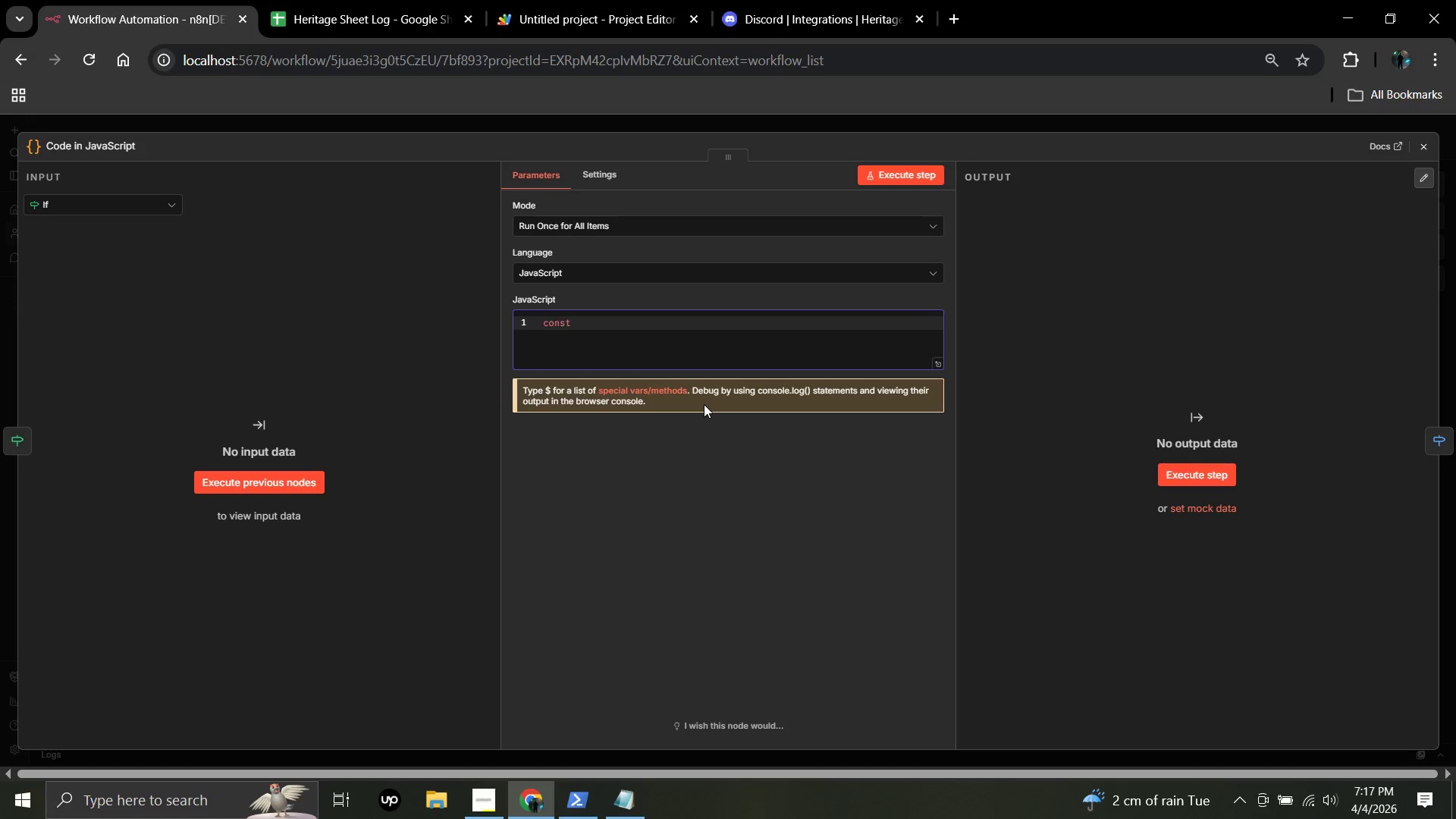 
type( )
key(Backspace)
key(Backspace)
type(t text = $input.item.json.body.transc)
key(Backspace)
key(Backspace)
key(Backspace)
key(Backspace)
key(Backspace)
key(Backspace)
type(Transcription.)
 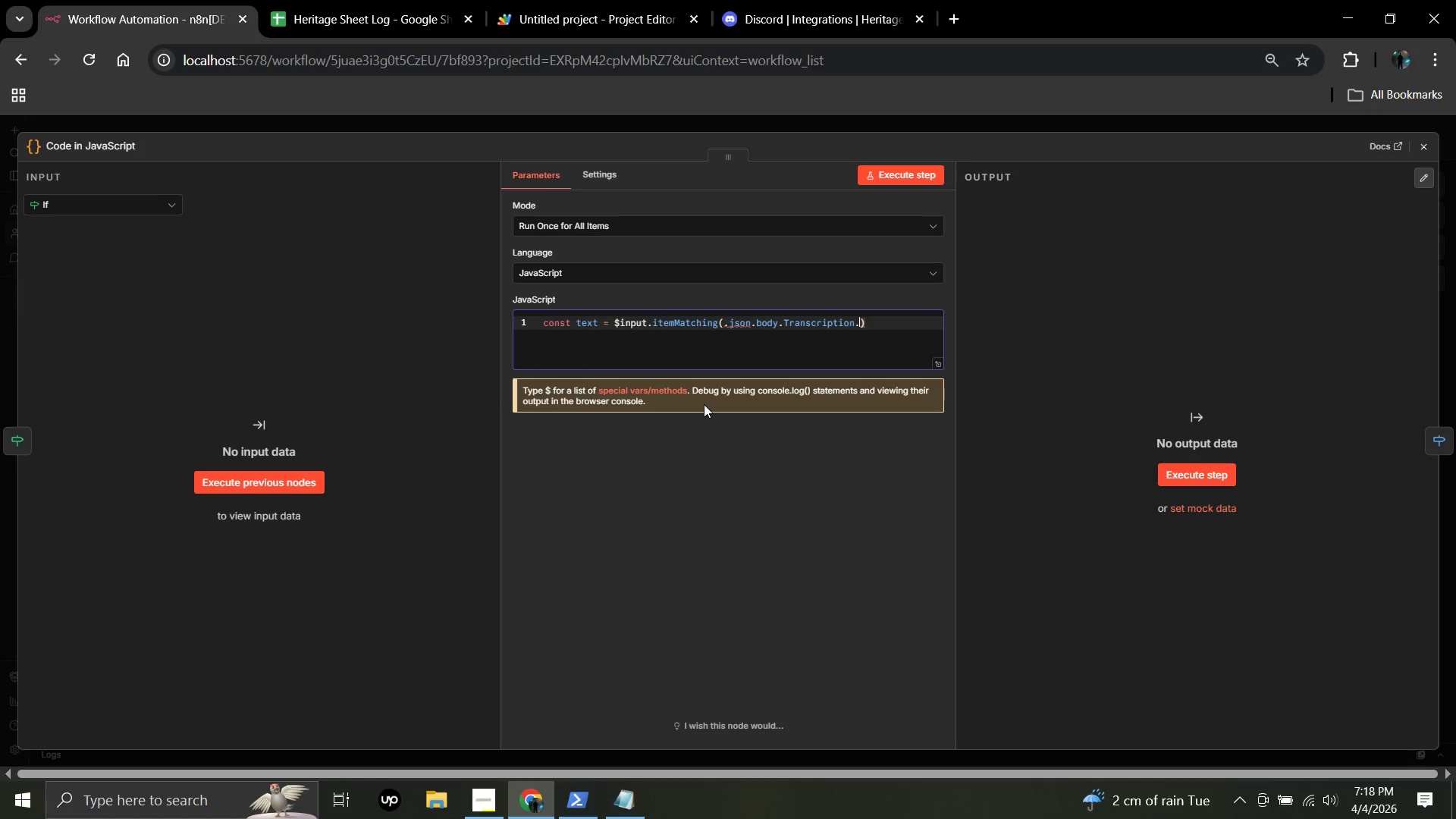 
type( toLowerCase)
 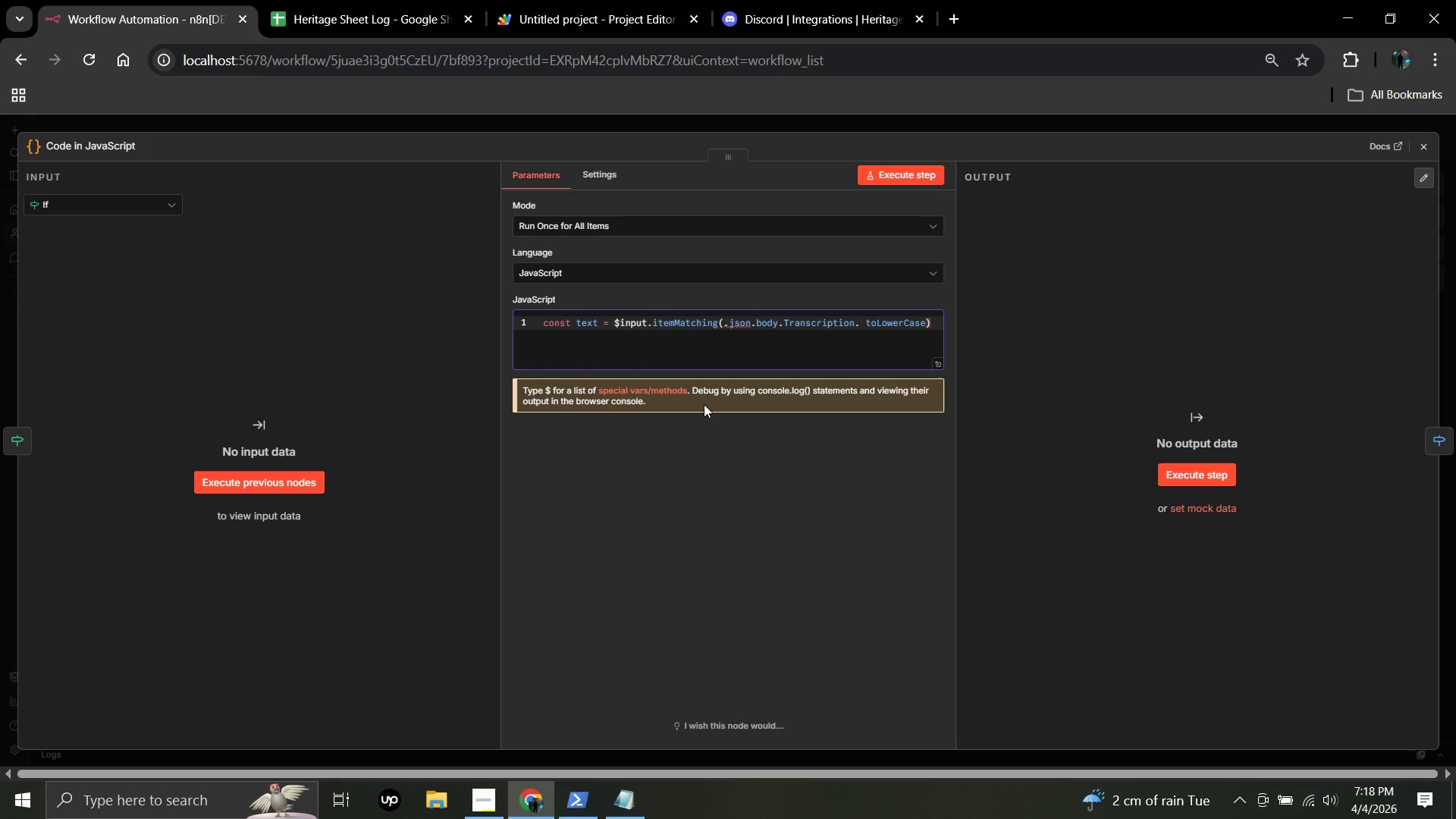 
wait(9.61)
 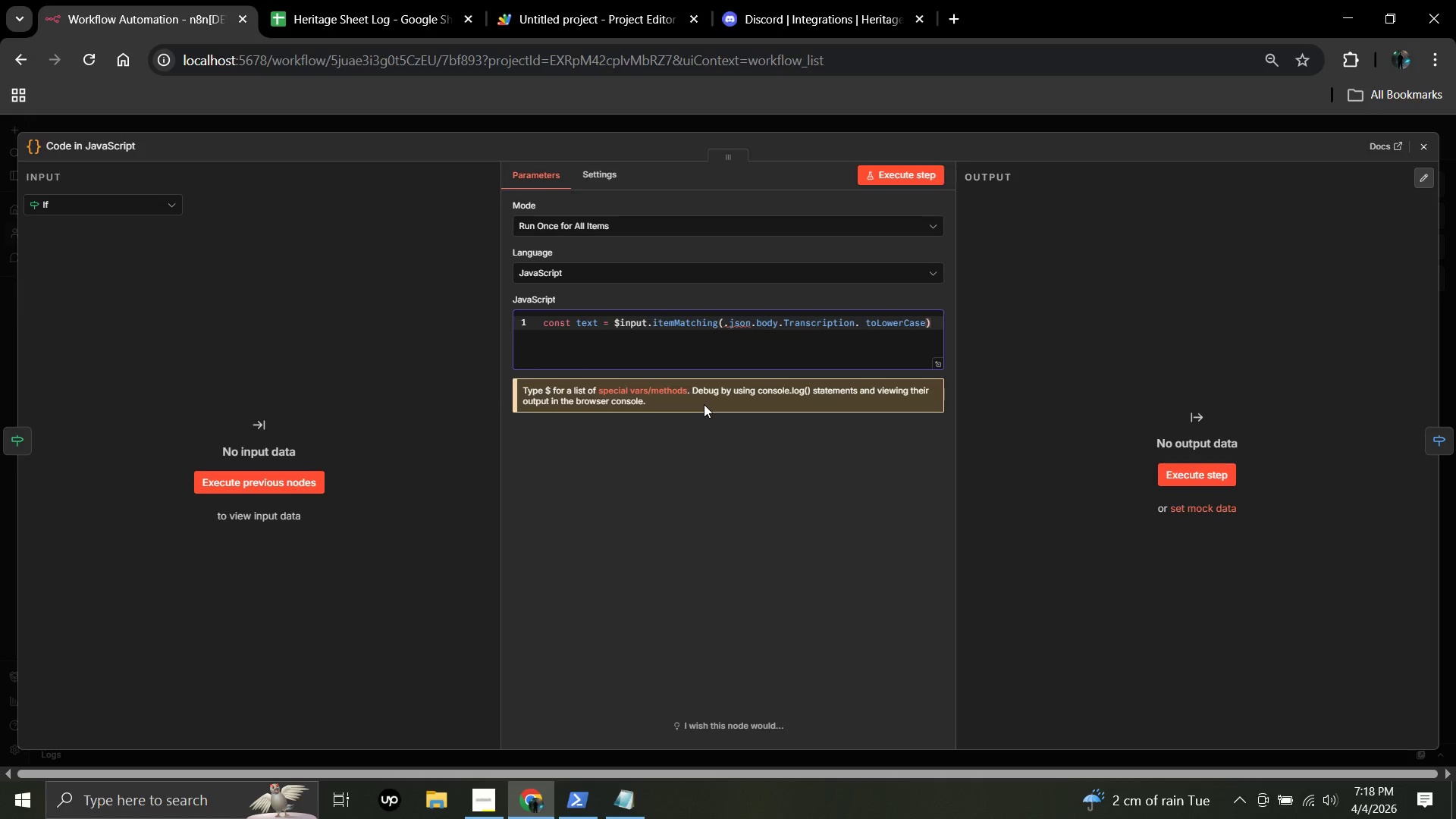 
key(Shift+9)
 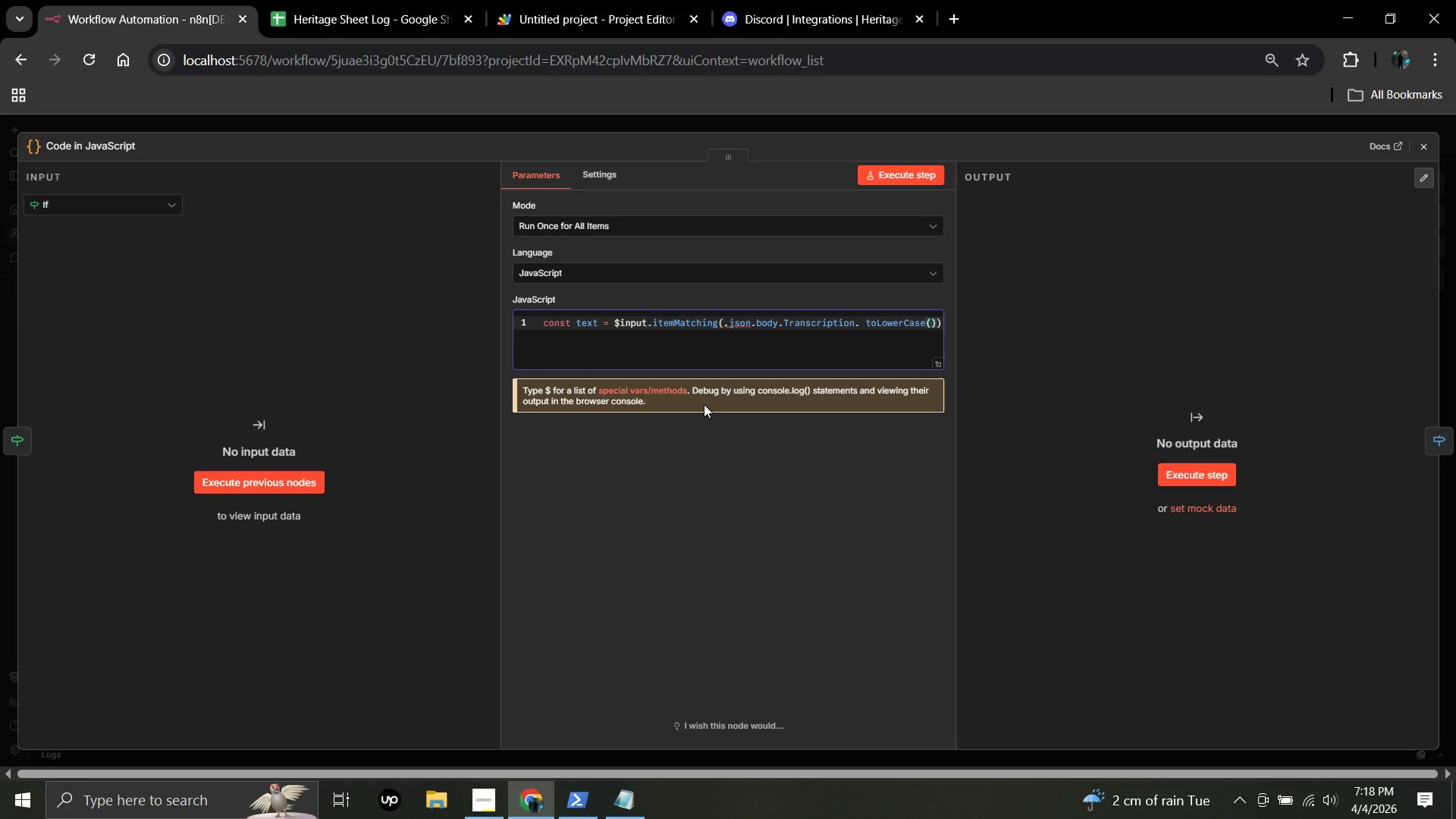 
key(ArrowRight)
 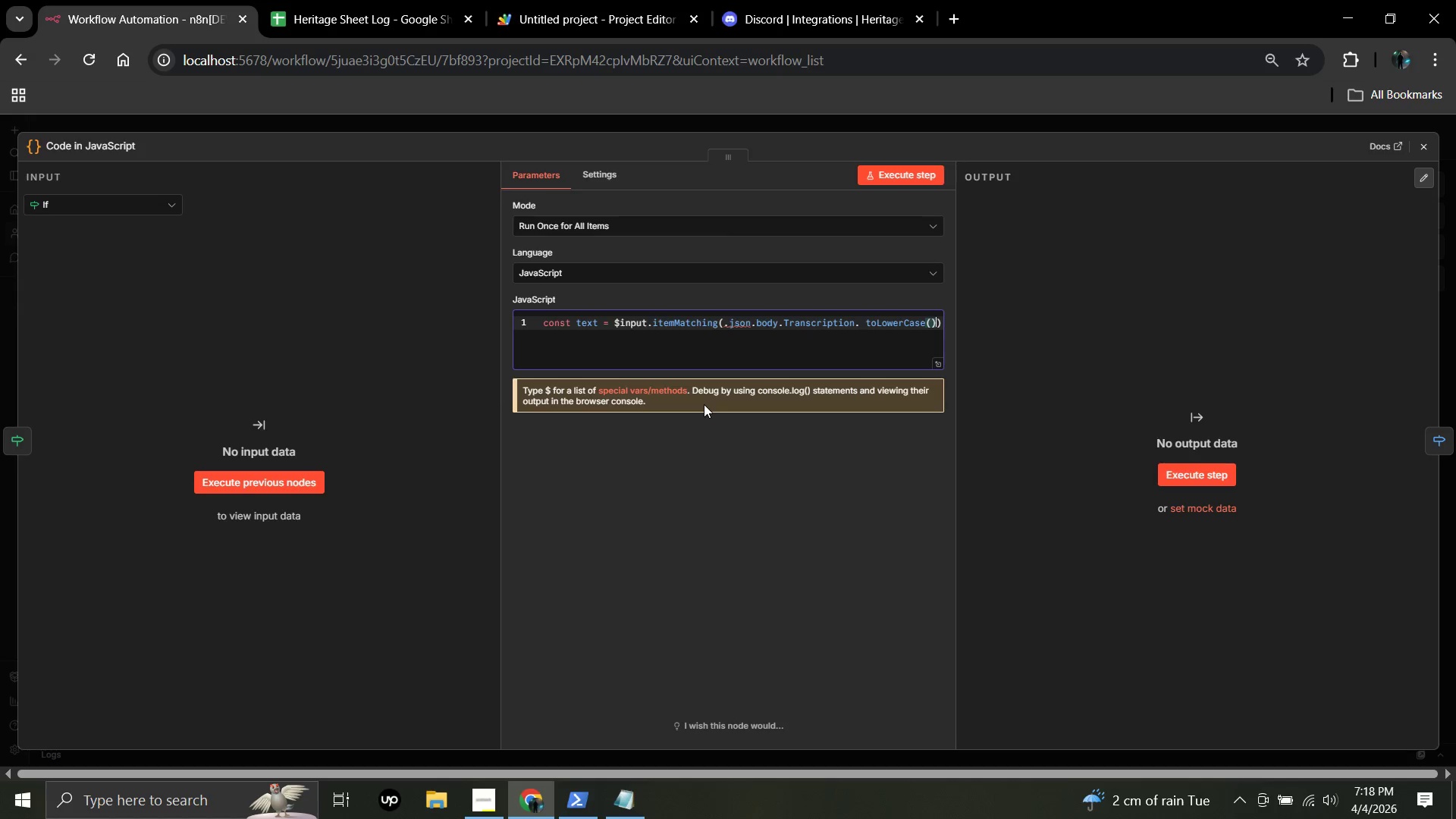 
key(ArrowRight)
 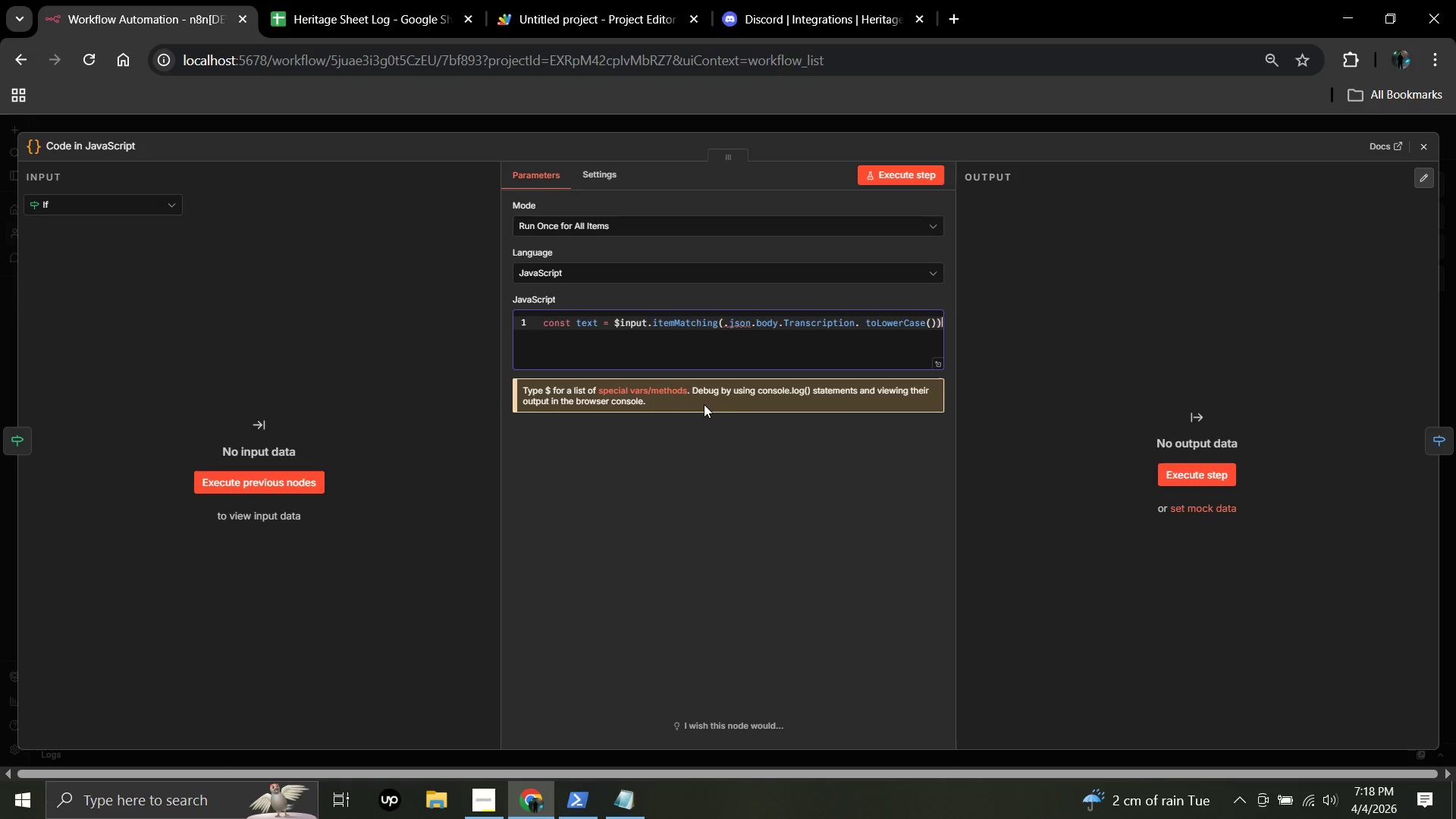 
key(Backspace)
 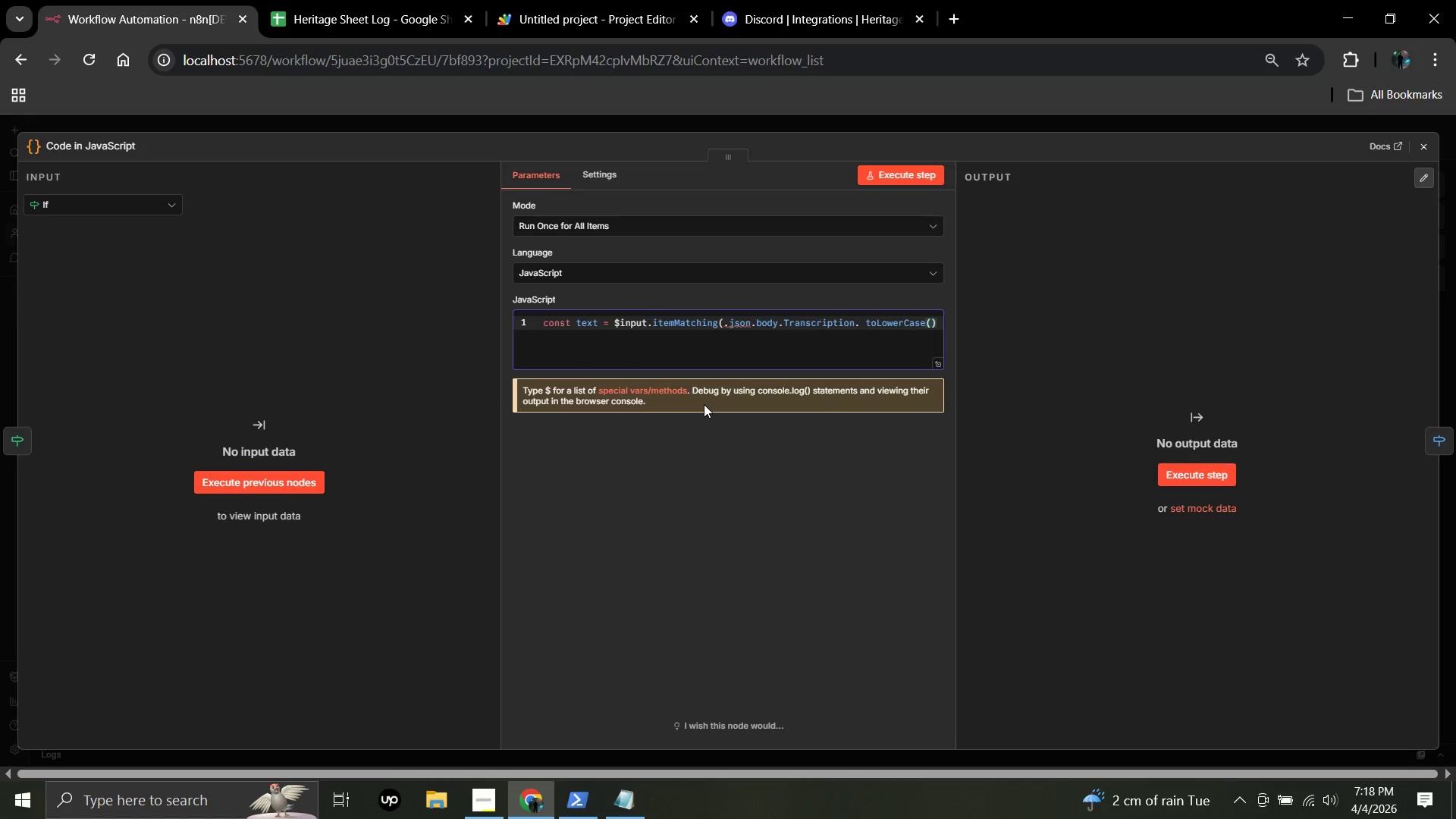 
hold_key(key=ArrowLeft, duration=1.52)
 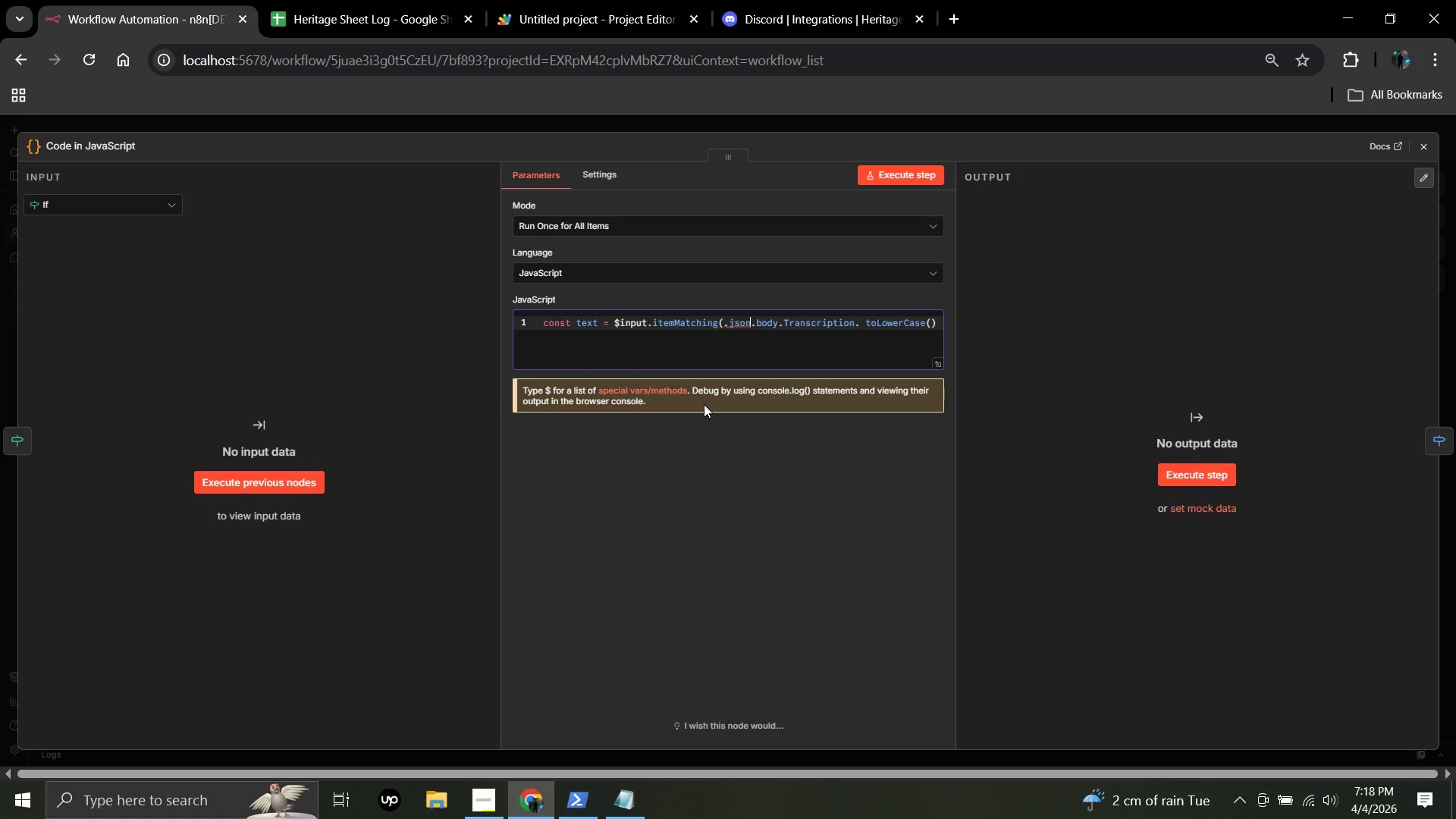 
key(ArrowLeft)
 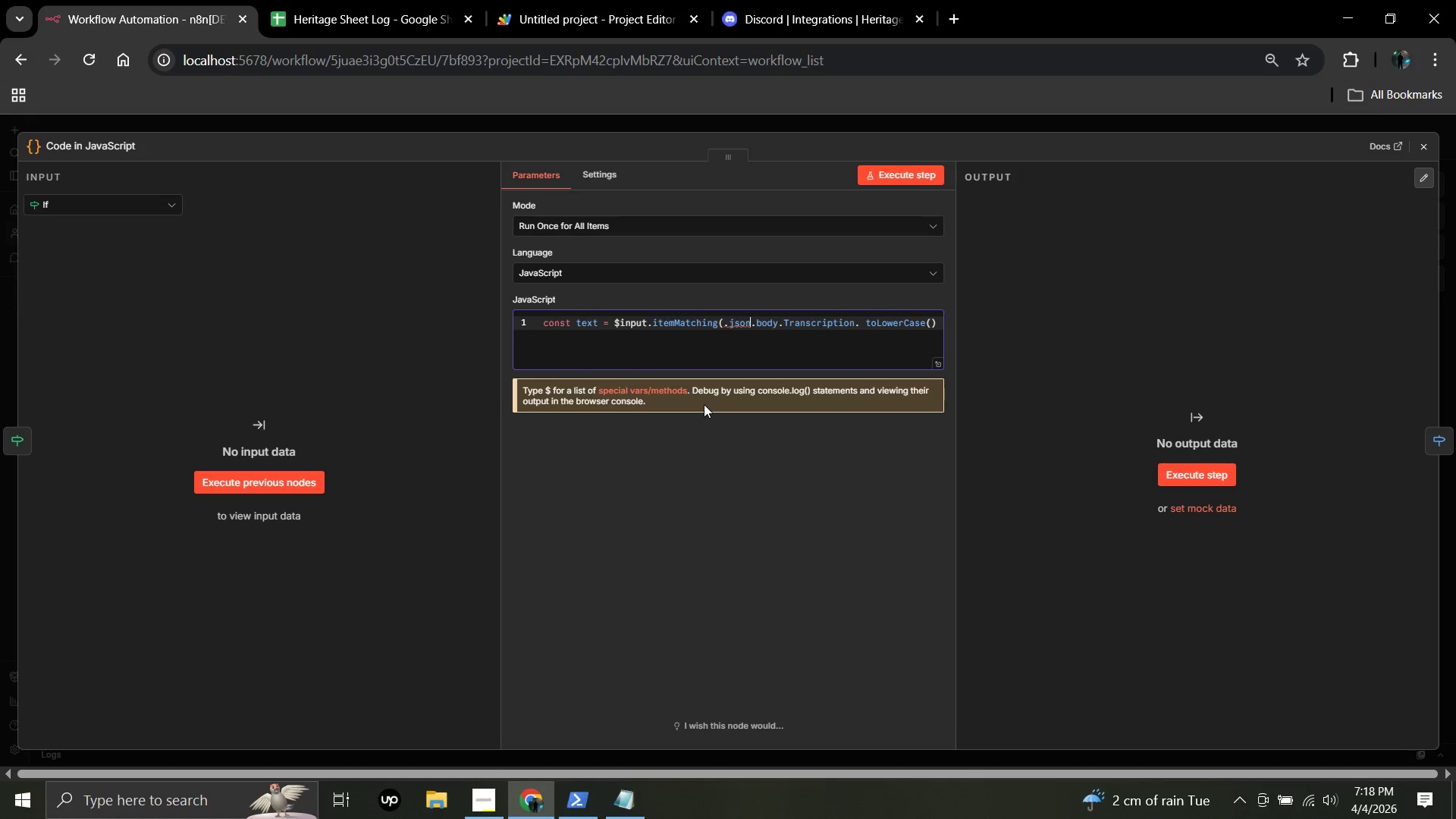 
key(ArrowLeft)
 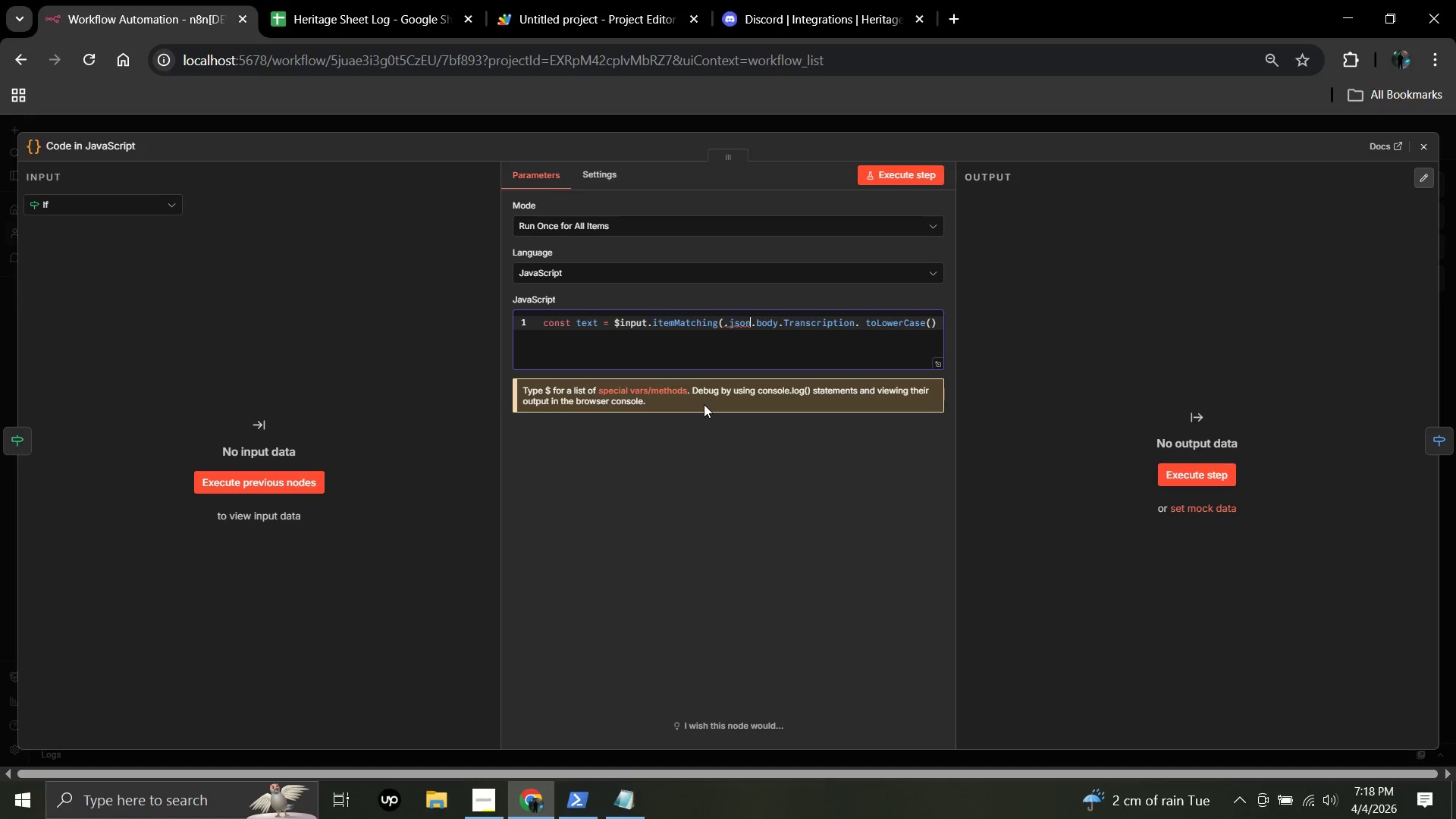 
key(ArrowLeft)
 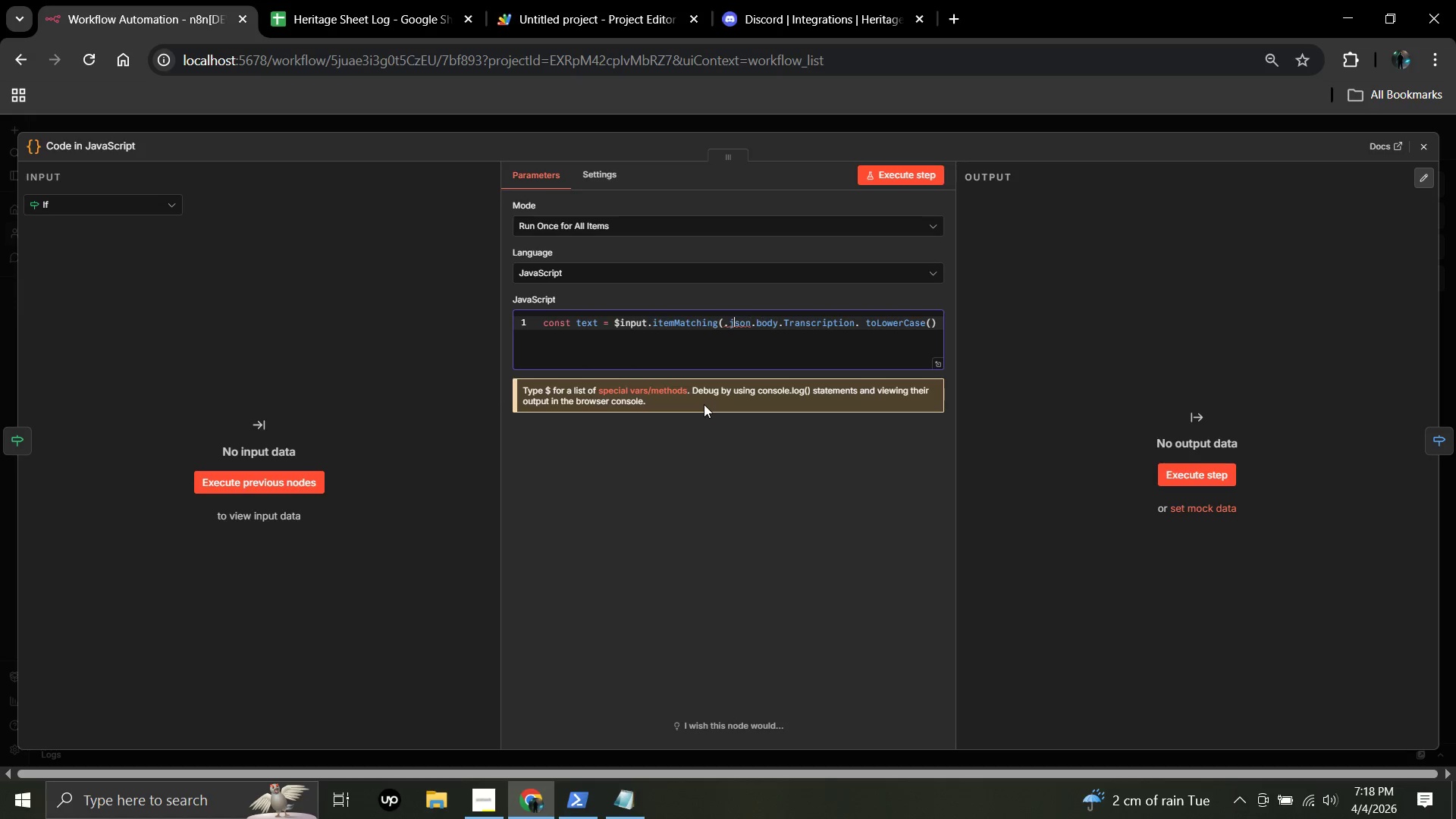 
key(ArrowLeft)
 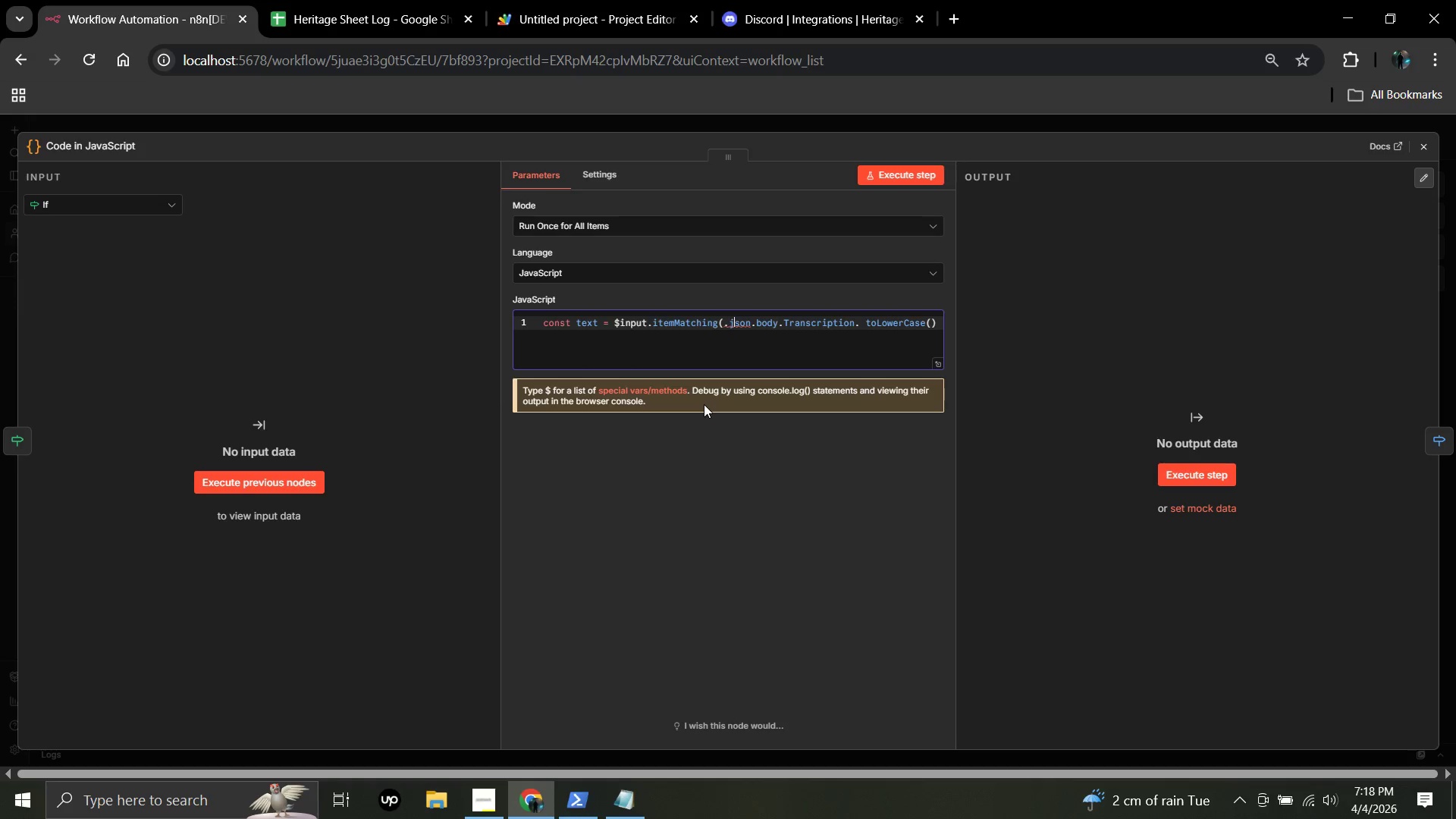 
key(ArrowLeft)
 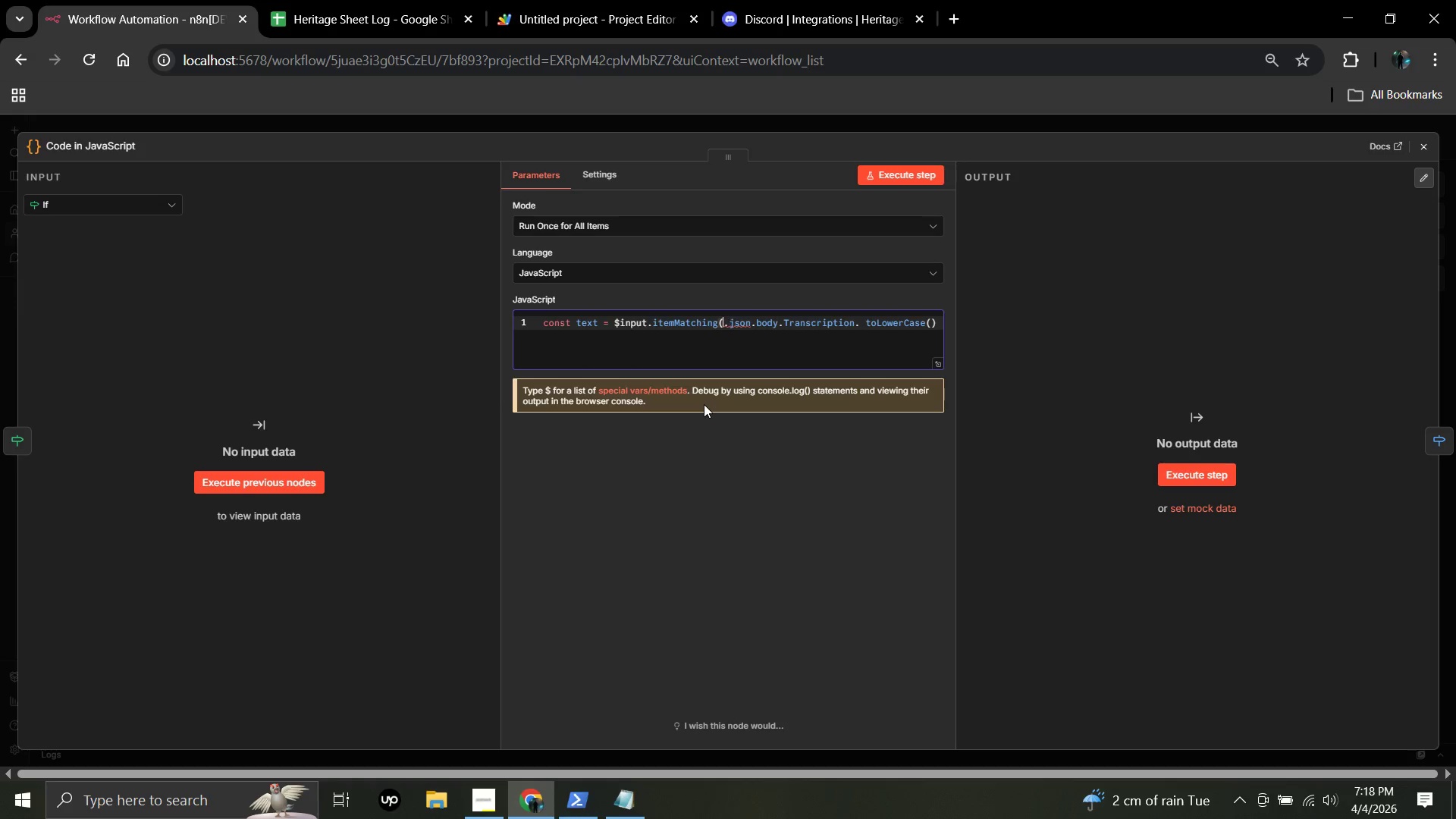 
key(ArrowLeft)
 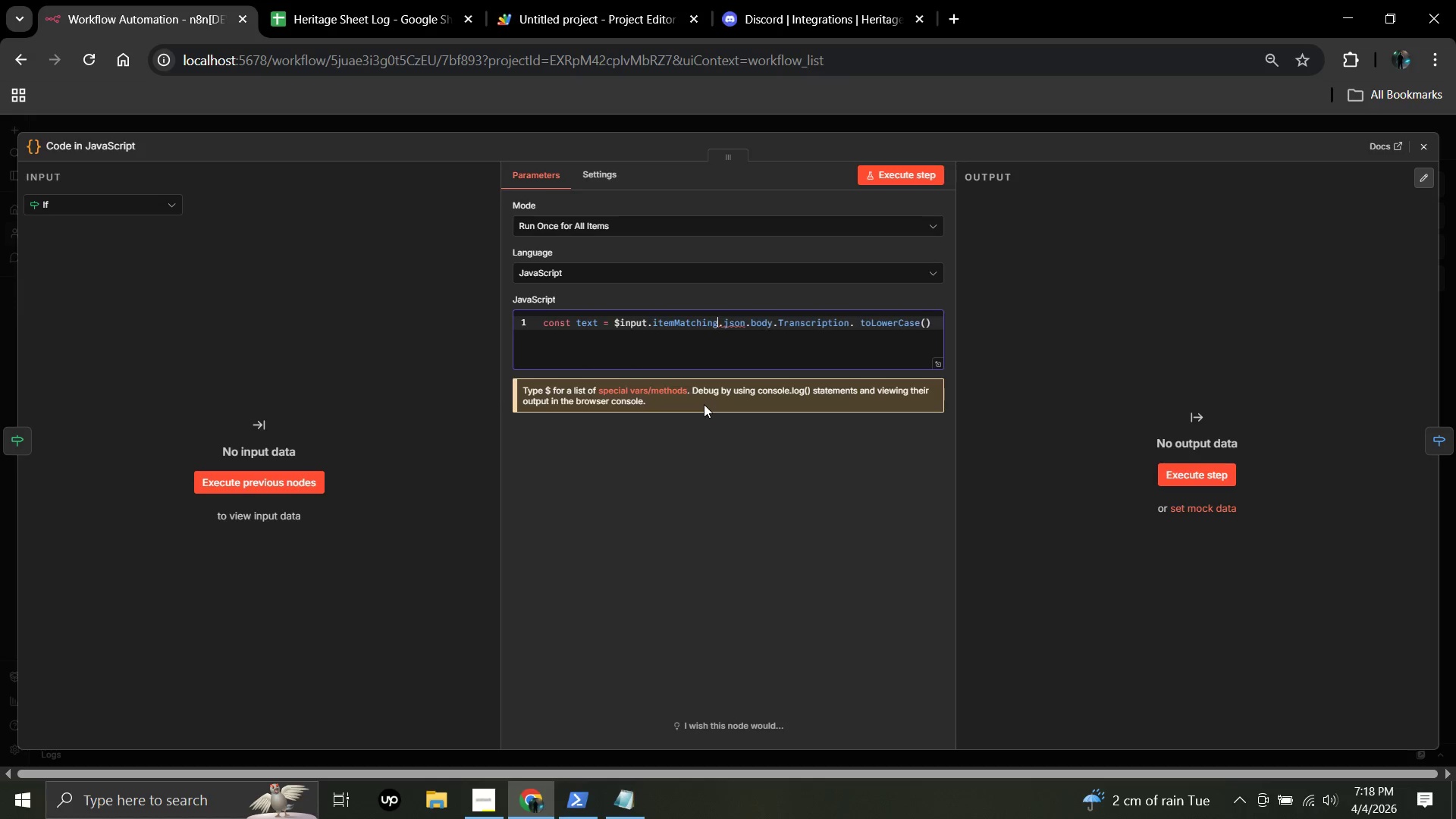 
key(Backspace)
 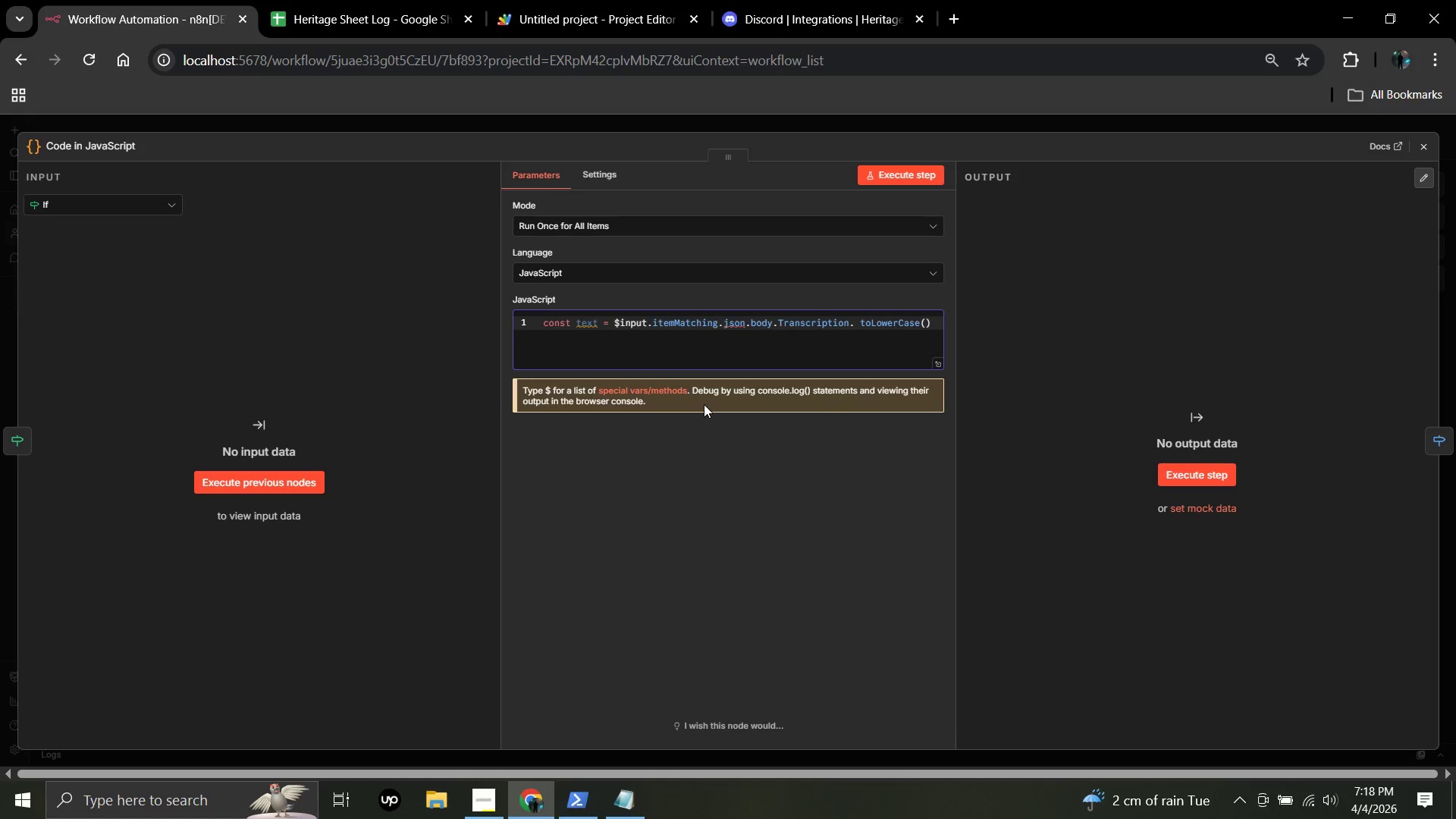 
key(ArrowRight)
 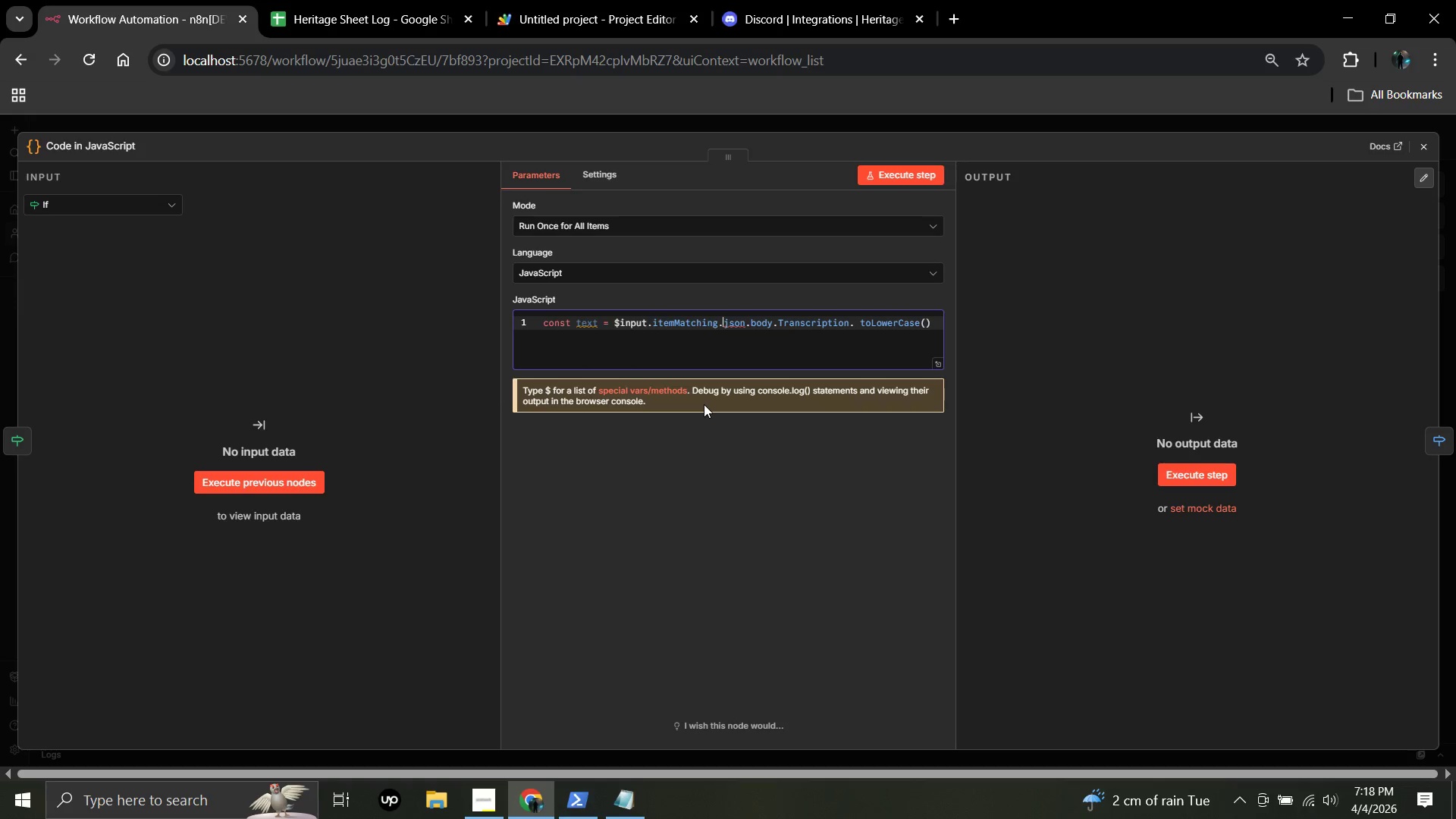 
hold_key(key=ArrowLeft, duration=0.61)
 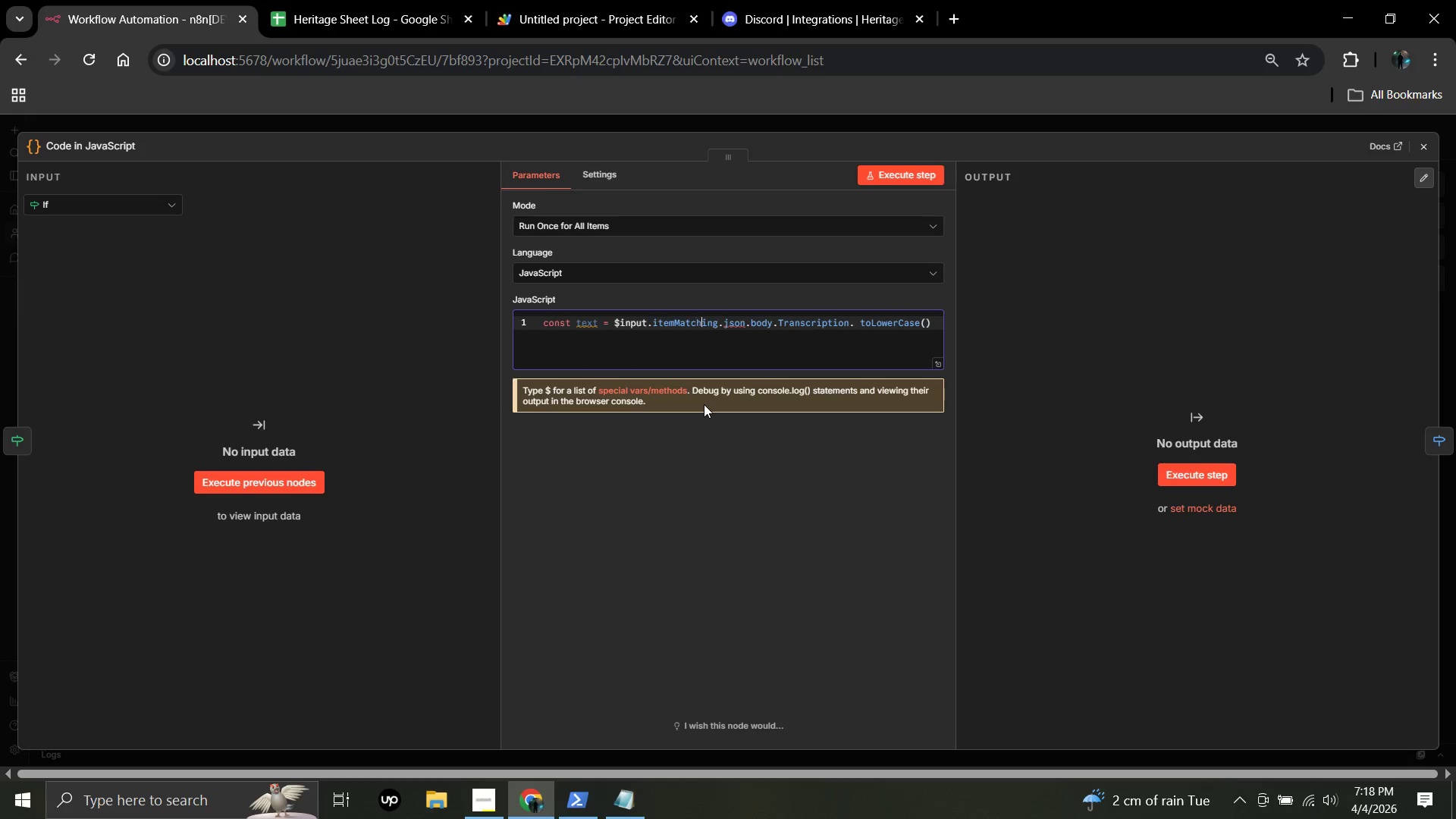 
key(ArrowRight)
 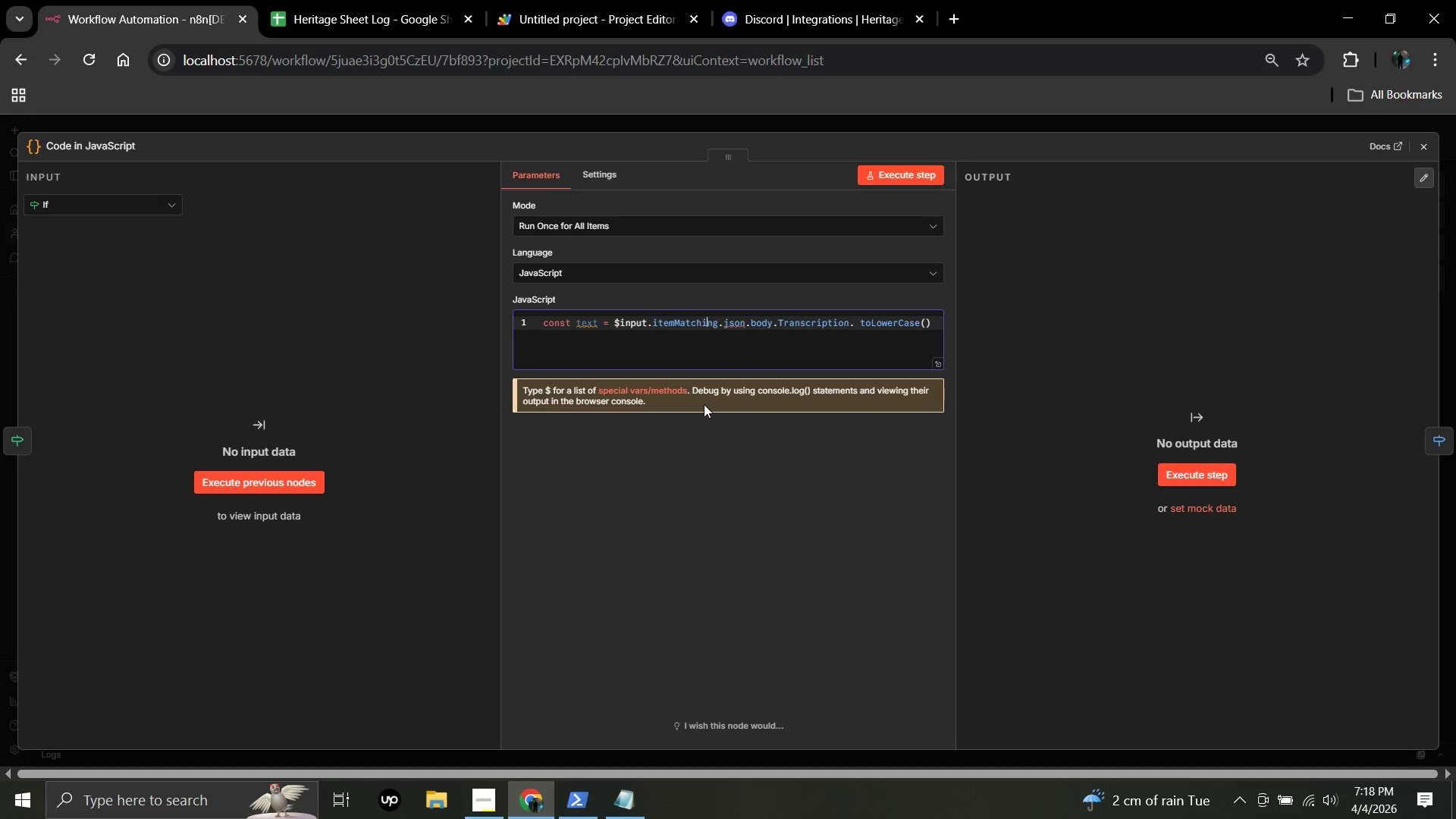 
key(ArrowRight)
 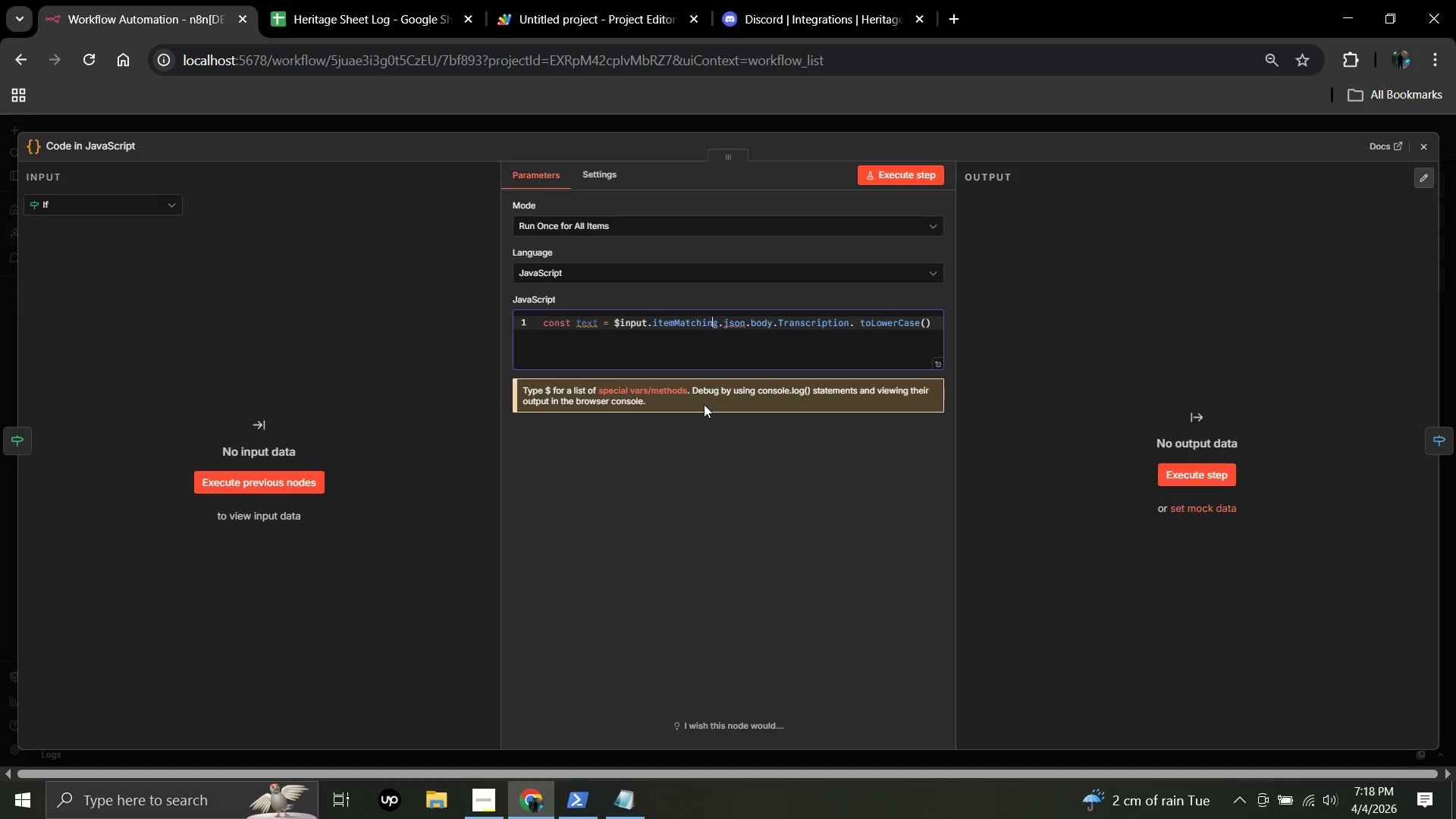 
key(ArrowRight)
 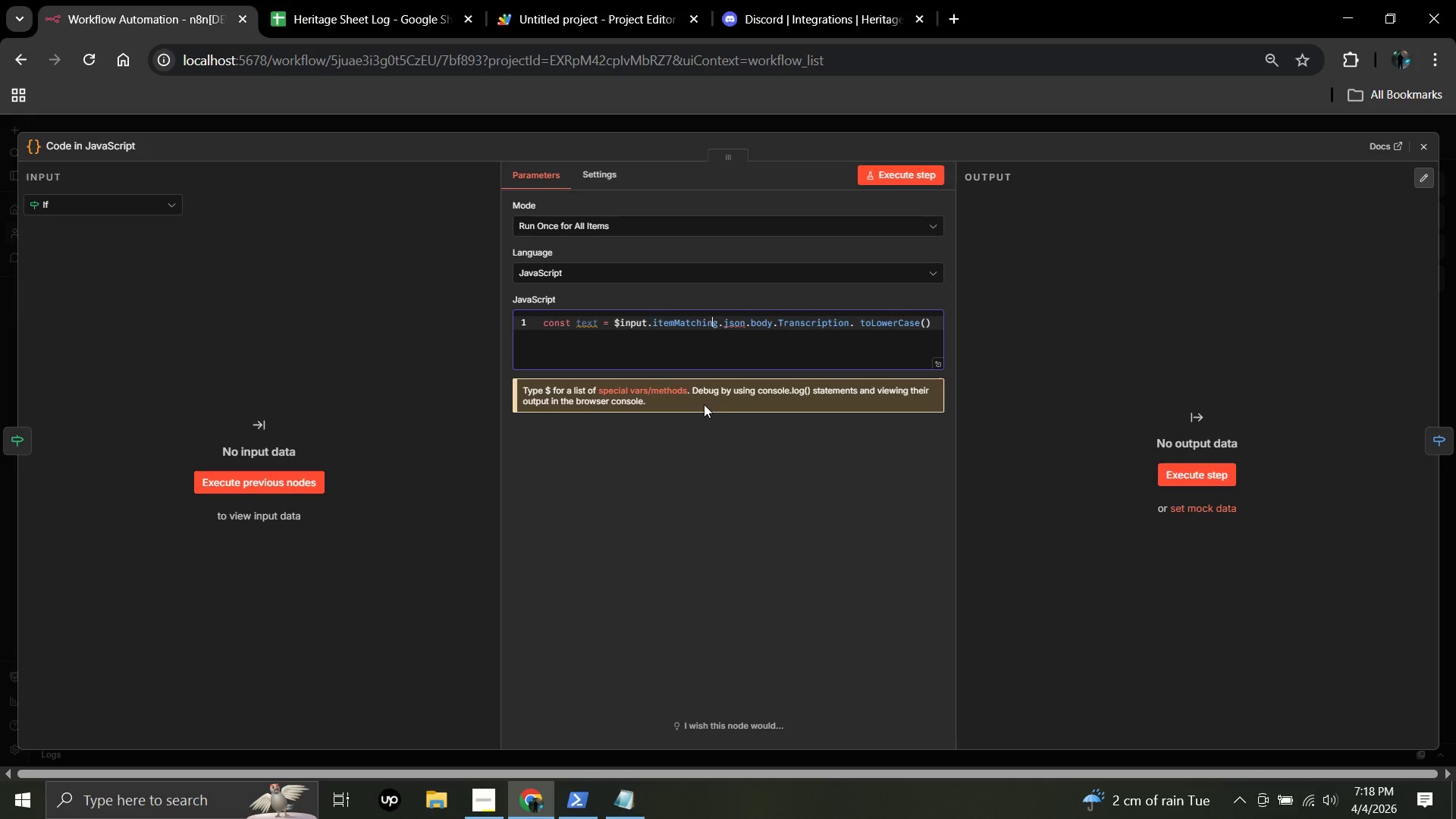 
key(ArrowLeft)
 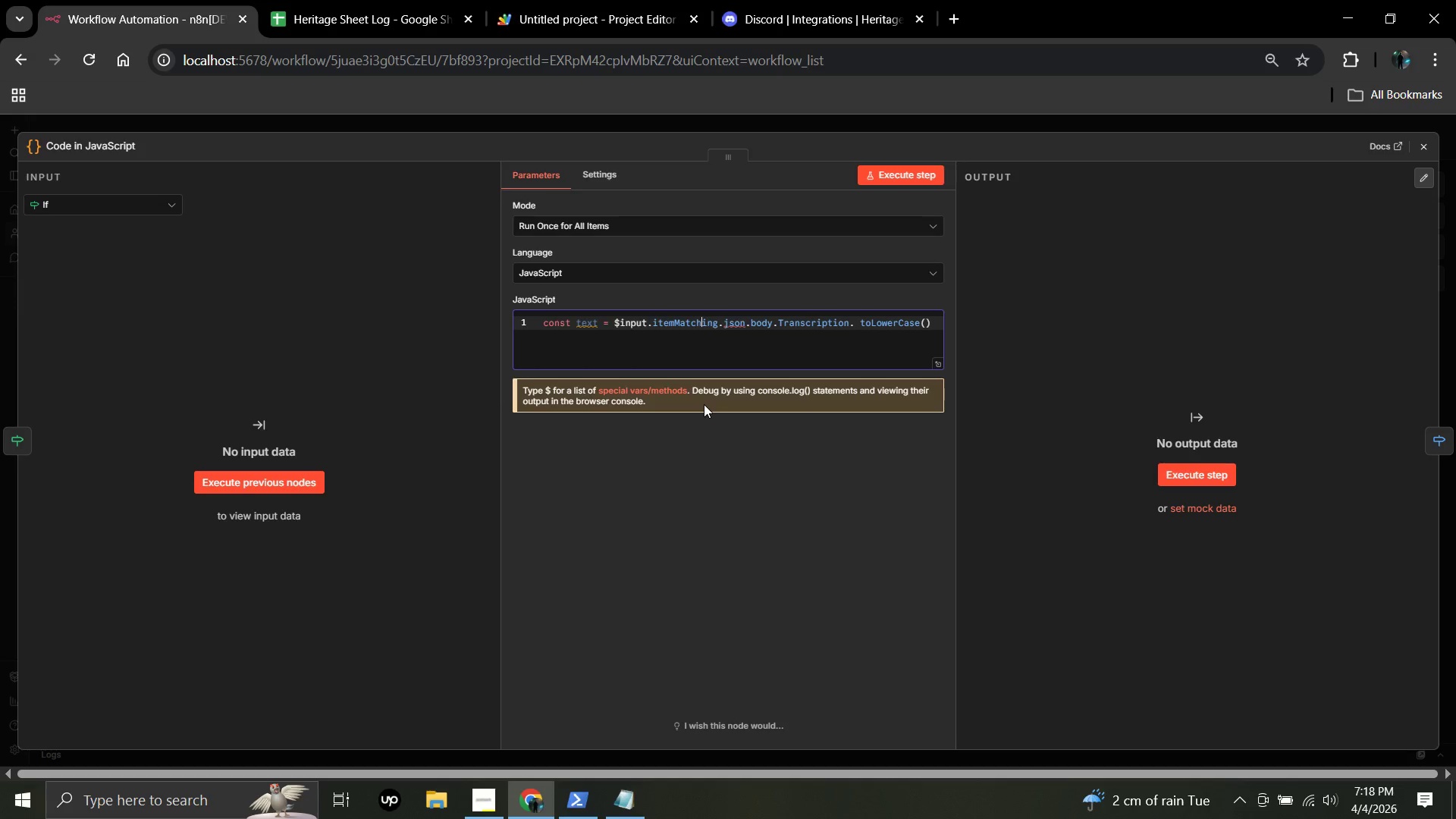 
key(ArrowLeft)
 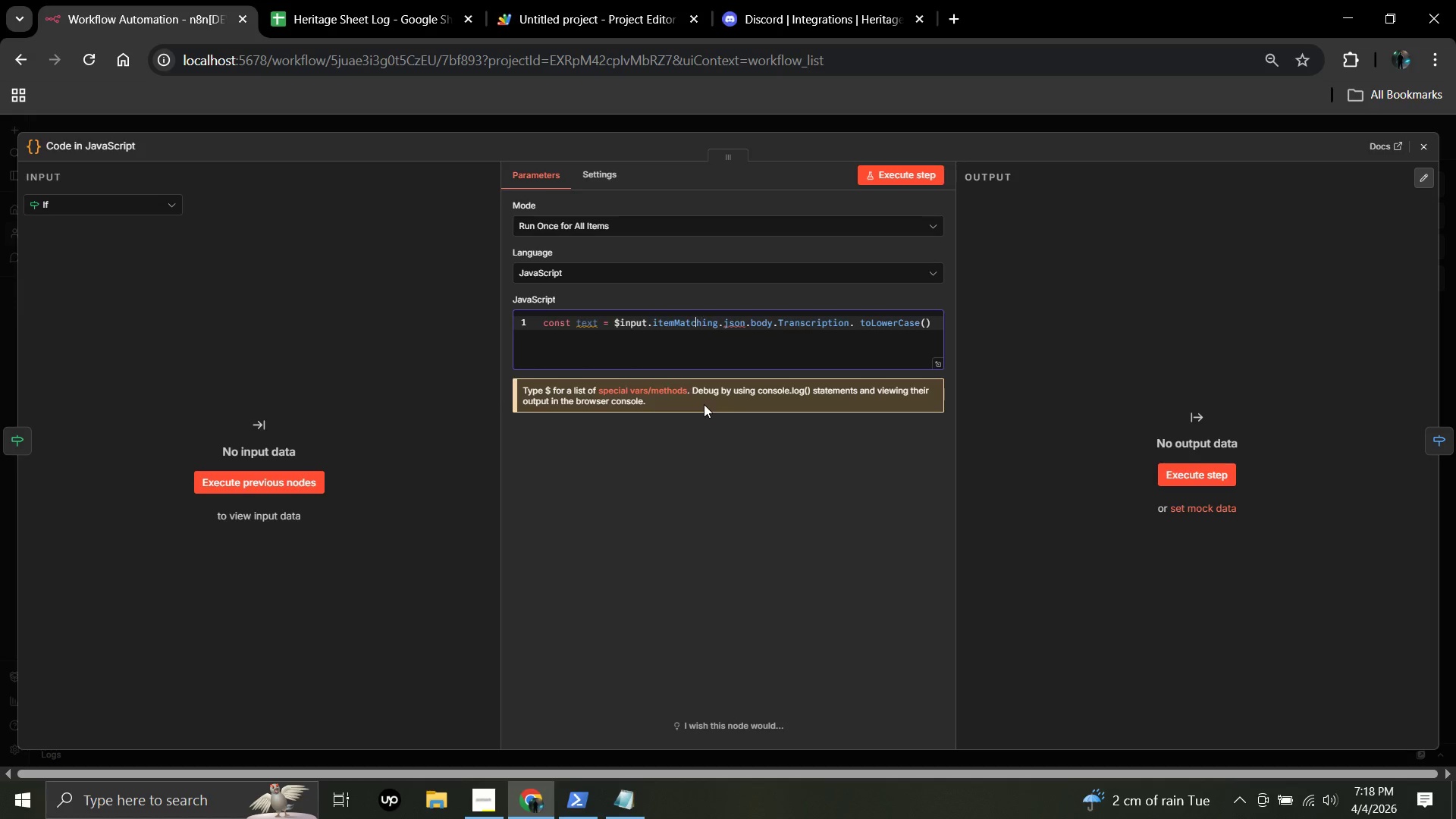 
key(ArrowLeft)
 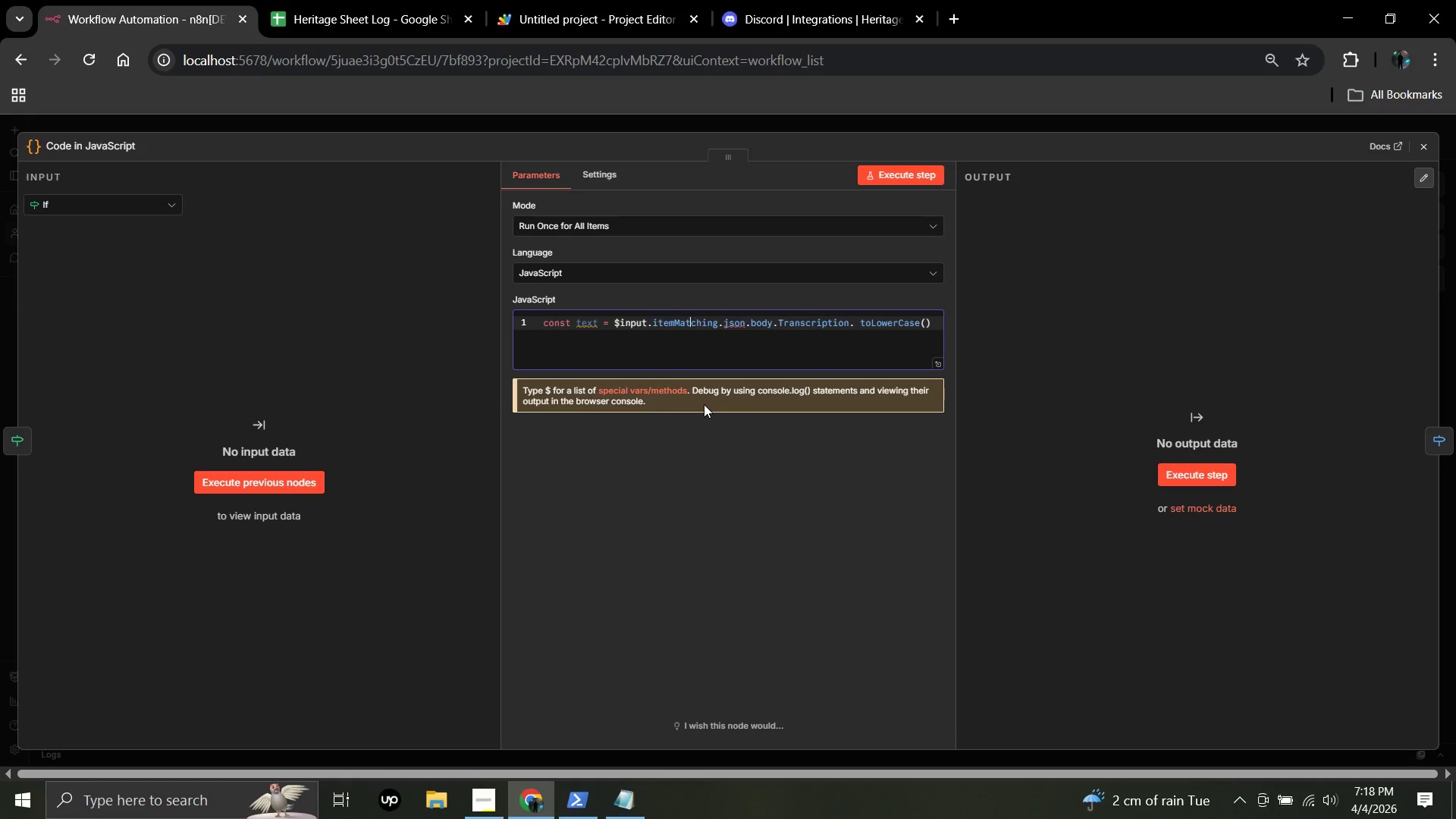 
hold_key(key=ArrowLeft, duration=0.66)
 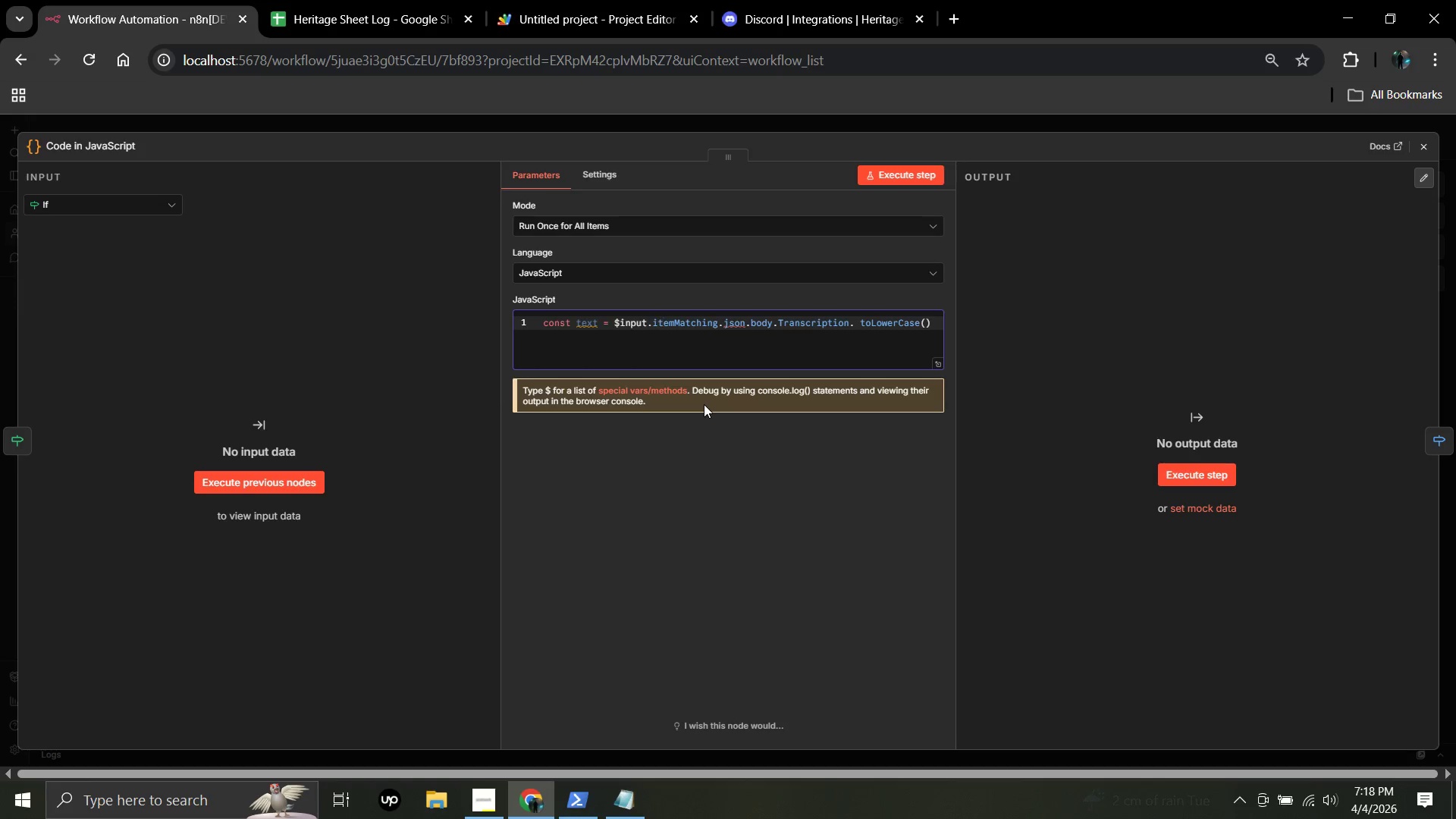 
key(ArrowRight)
 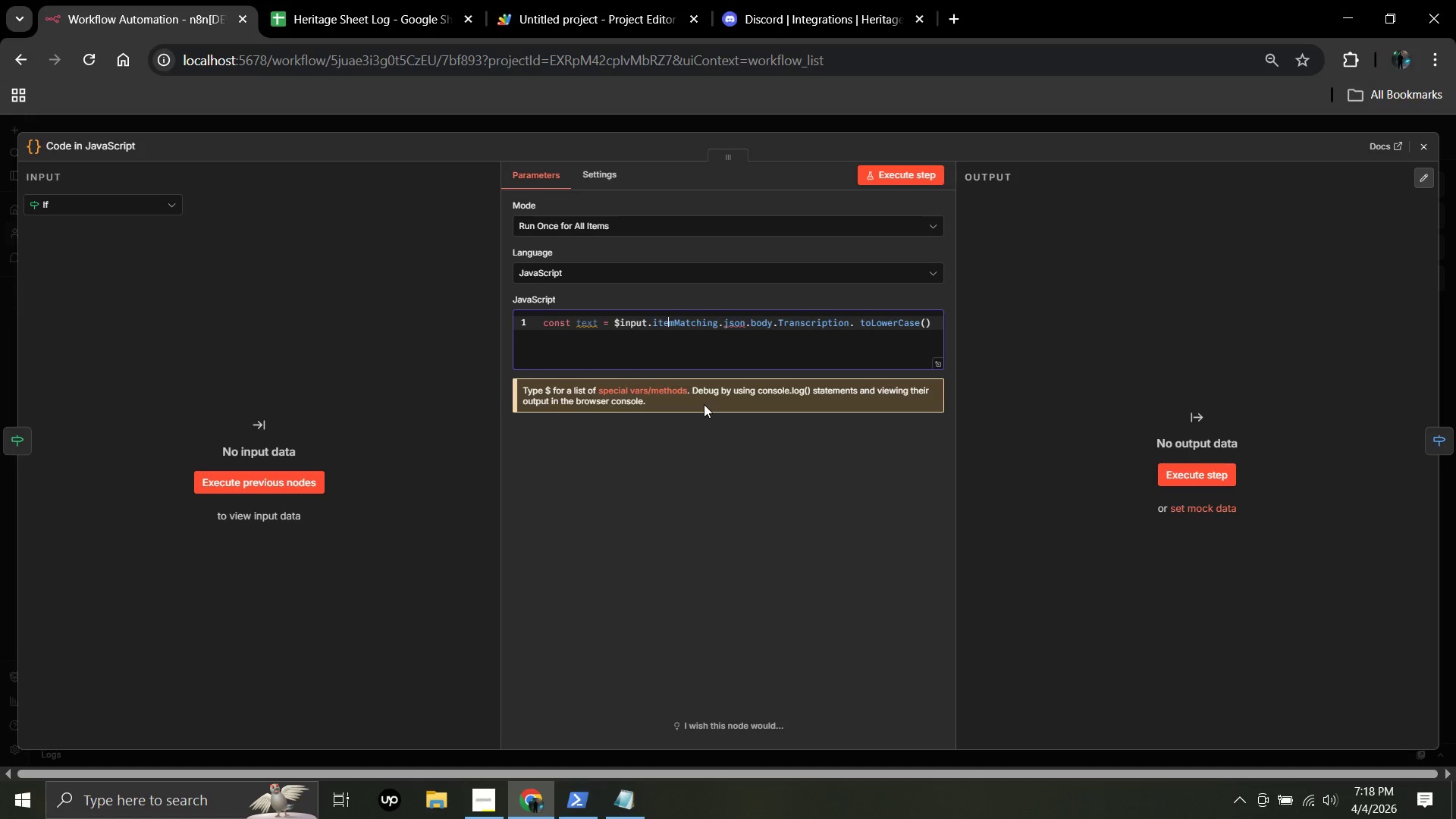 
key(ArrowRight)
 